 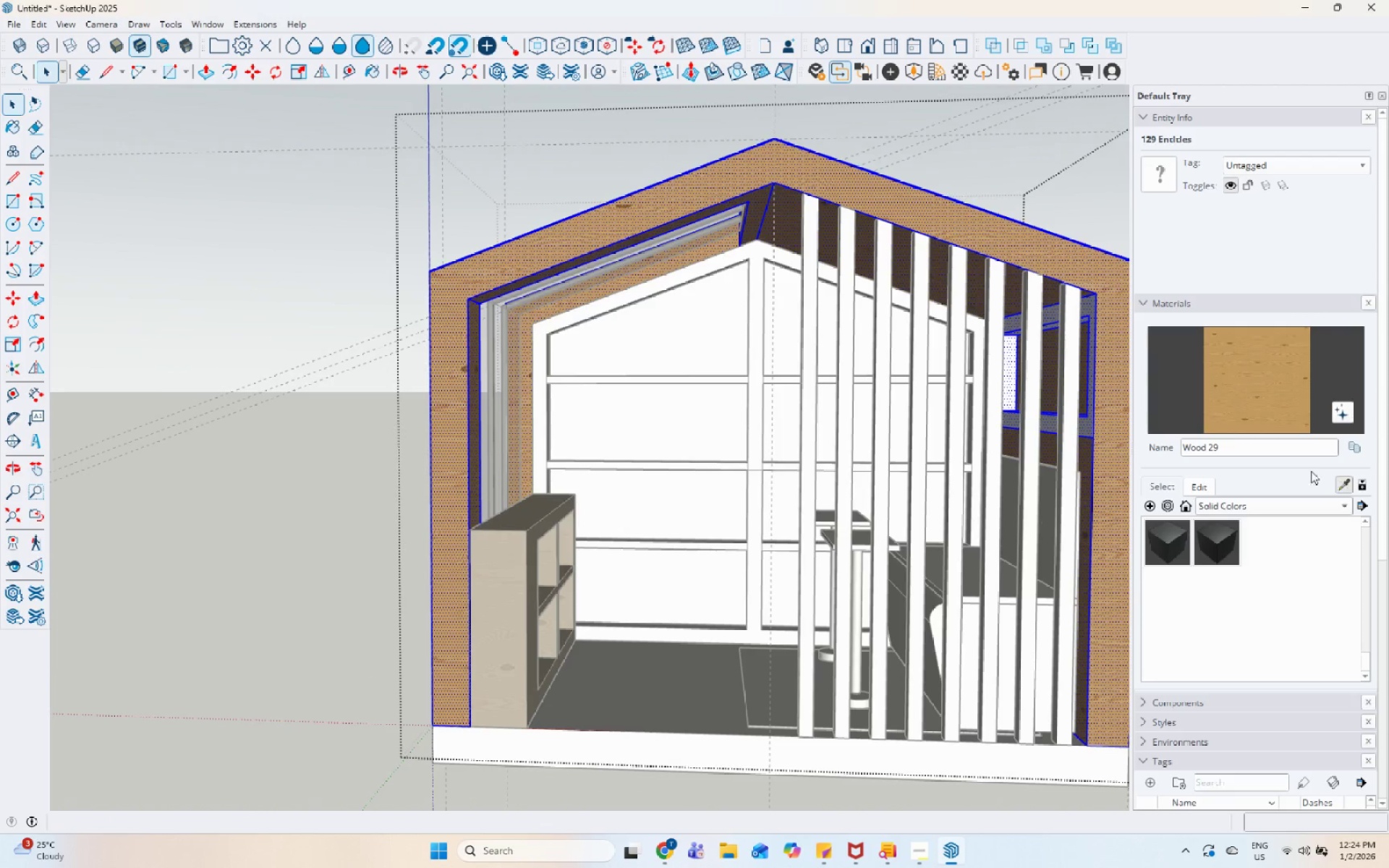 
left_click([1012, 239])
 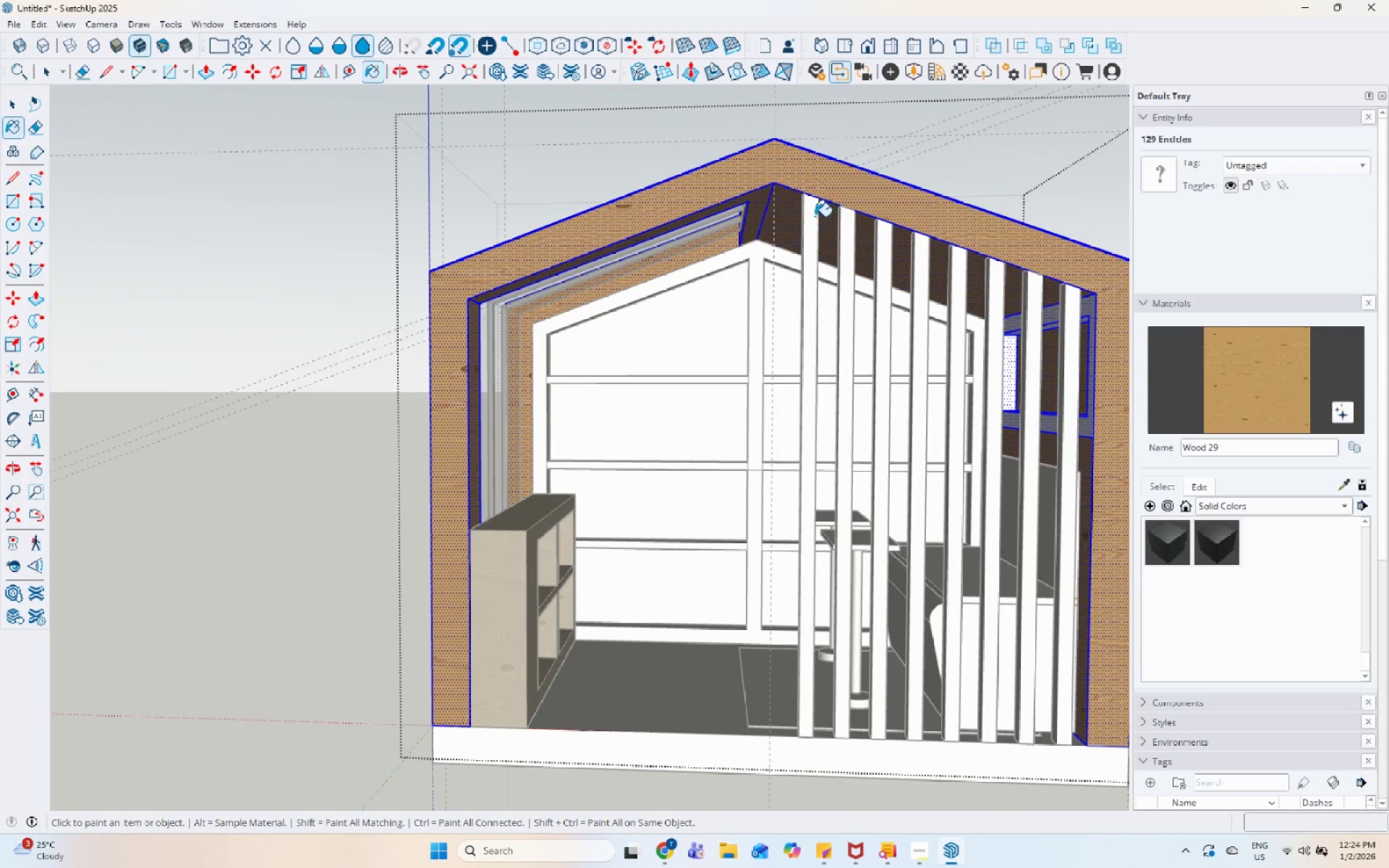 
key(Space)
 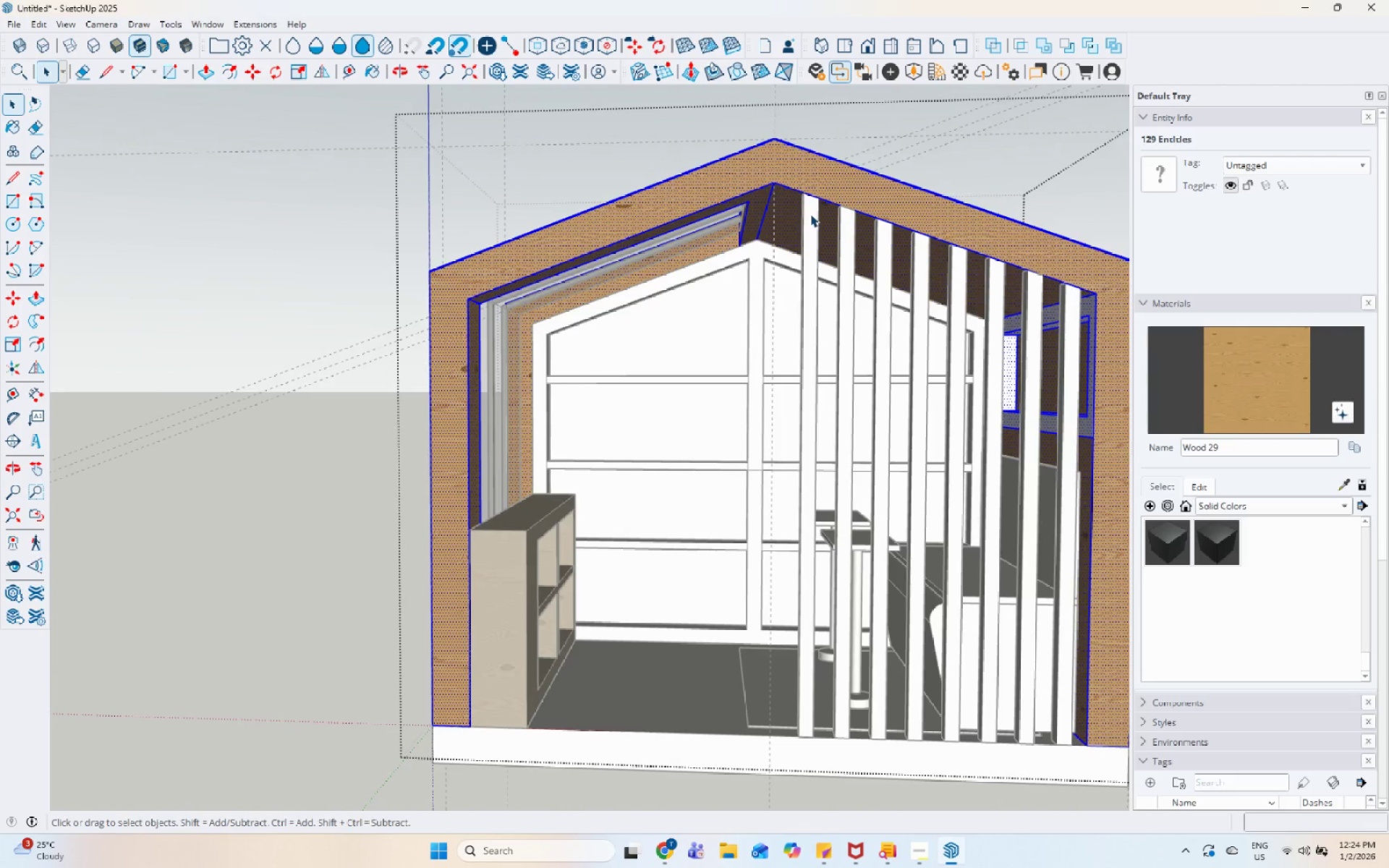 
key(Escape)
 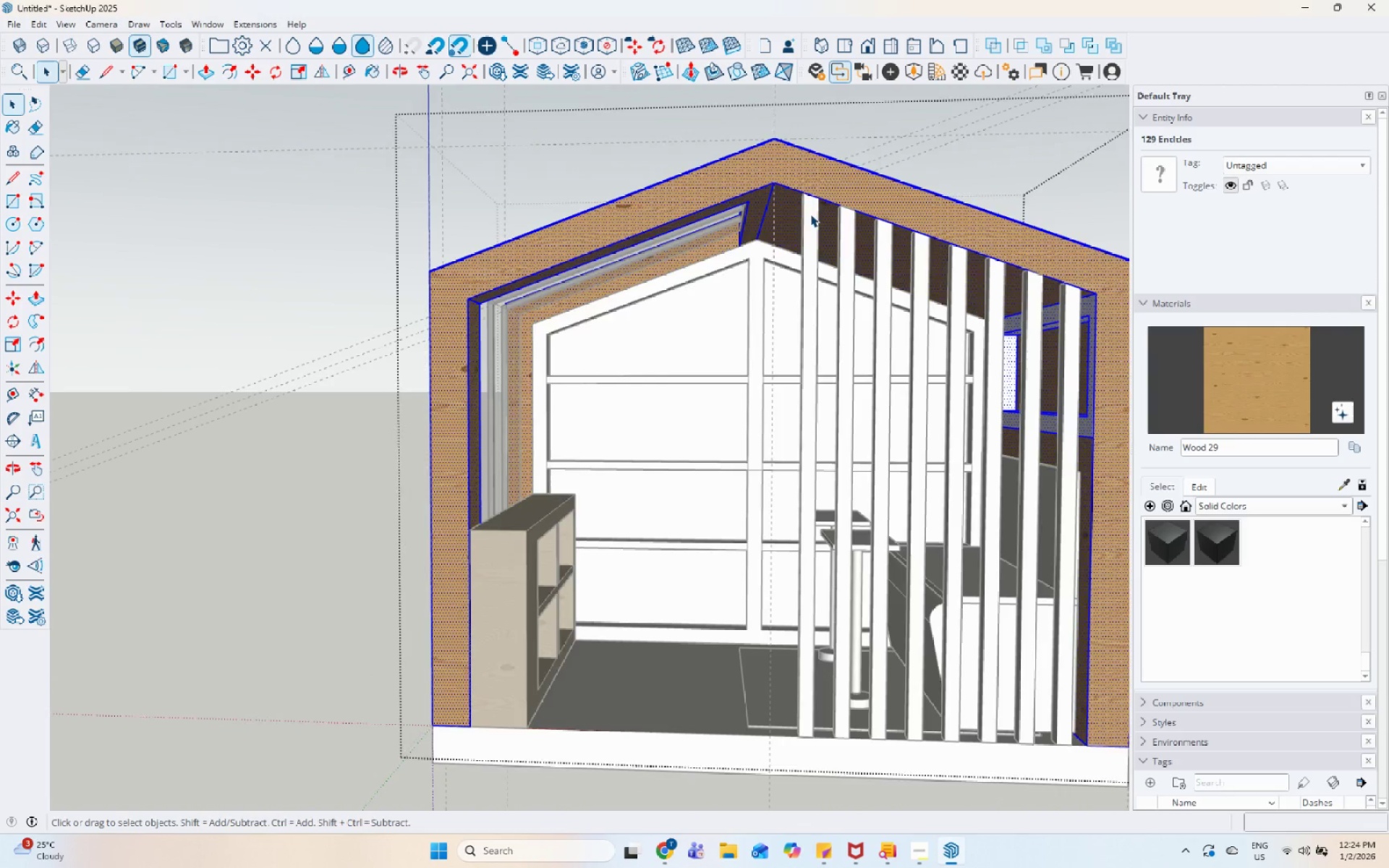 
left_click([810, 214])
 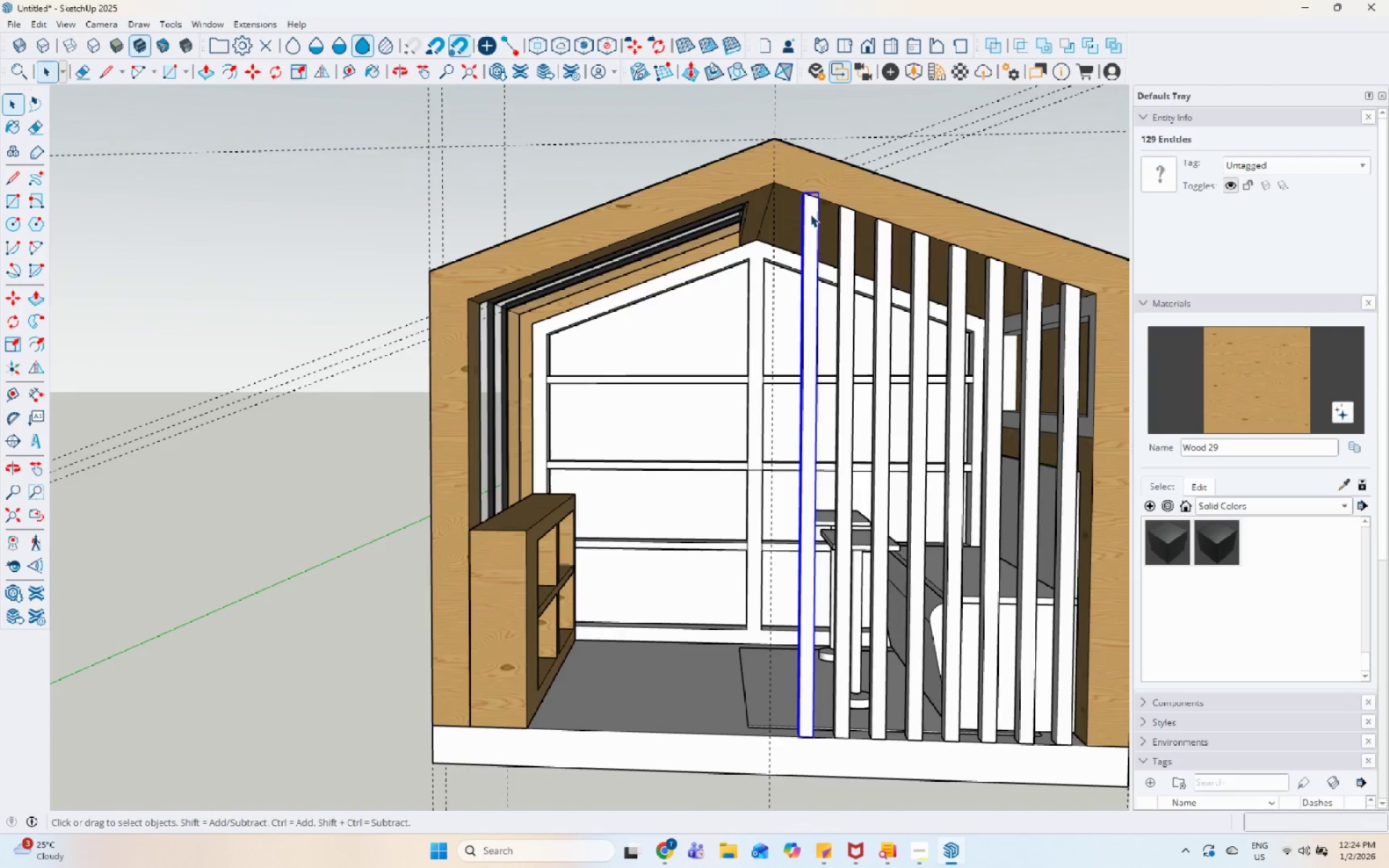 
double_click([810, 214])
 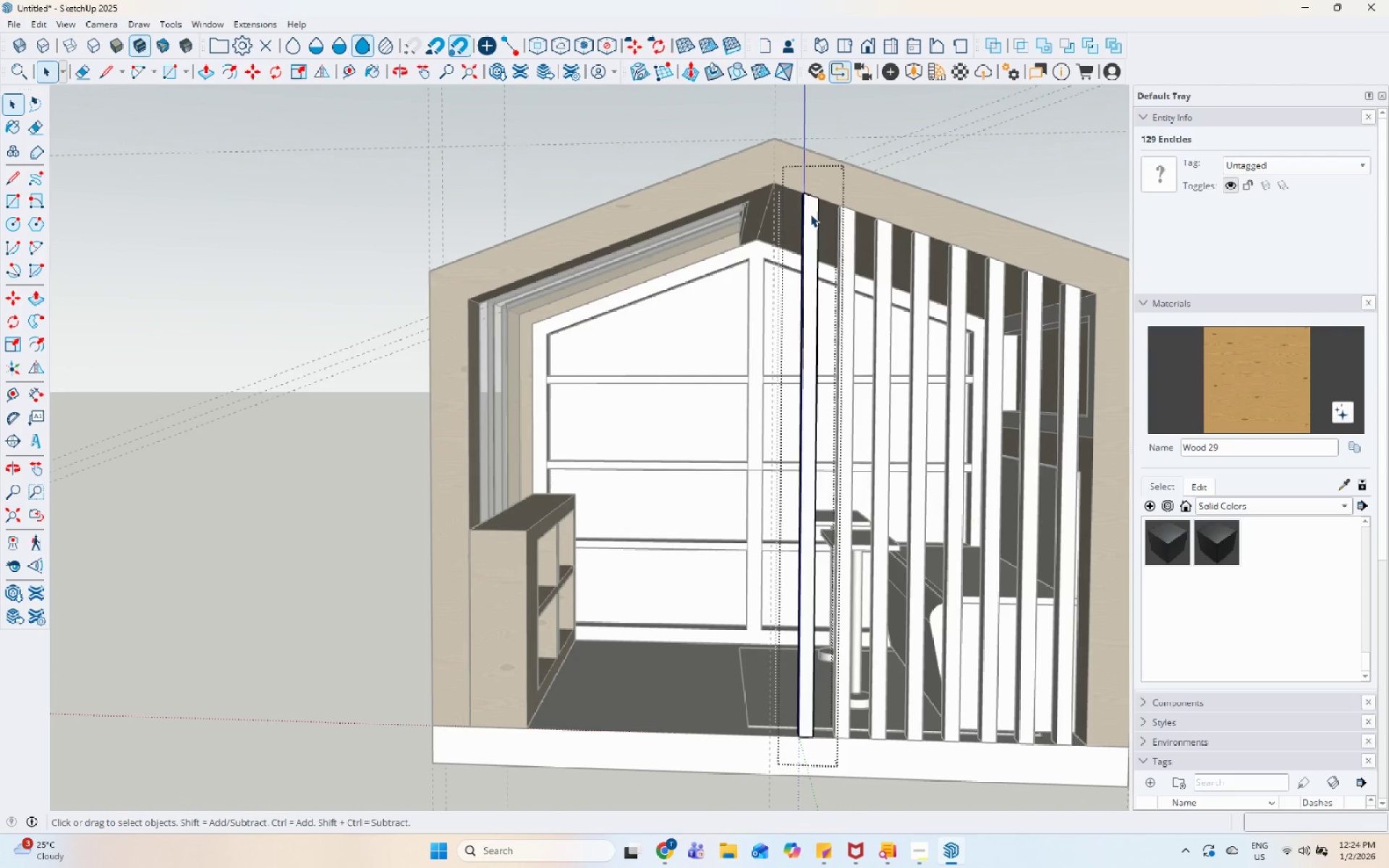 
triple_click([810, 214])
 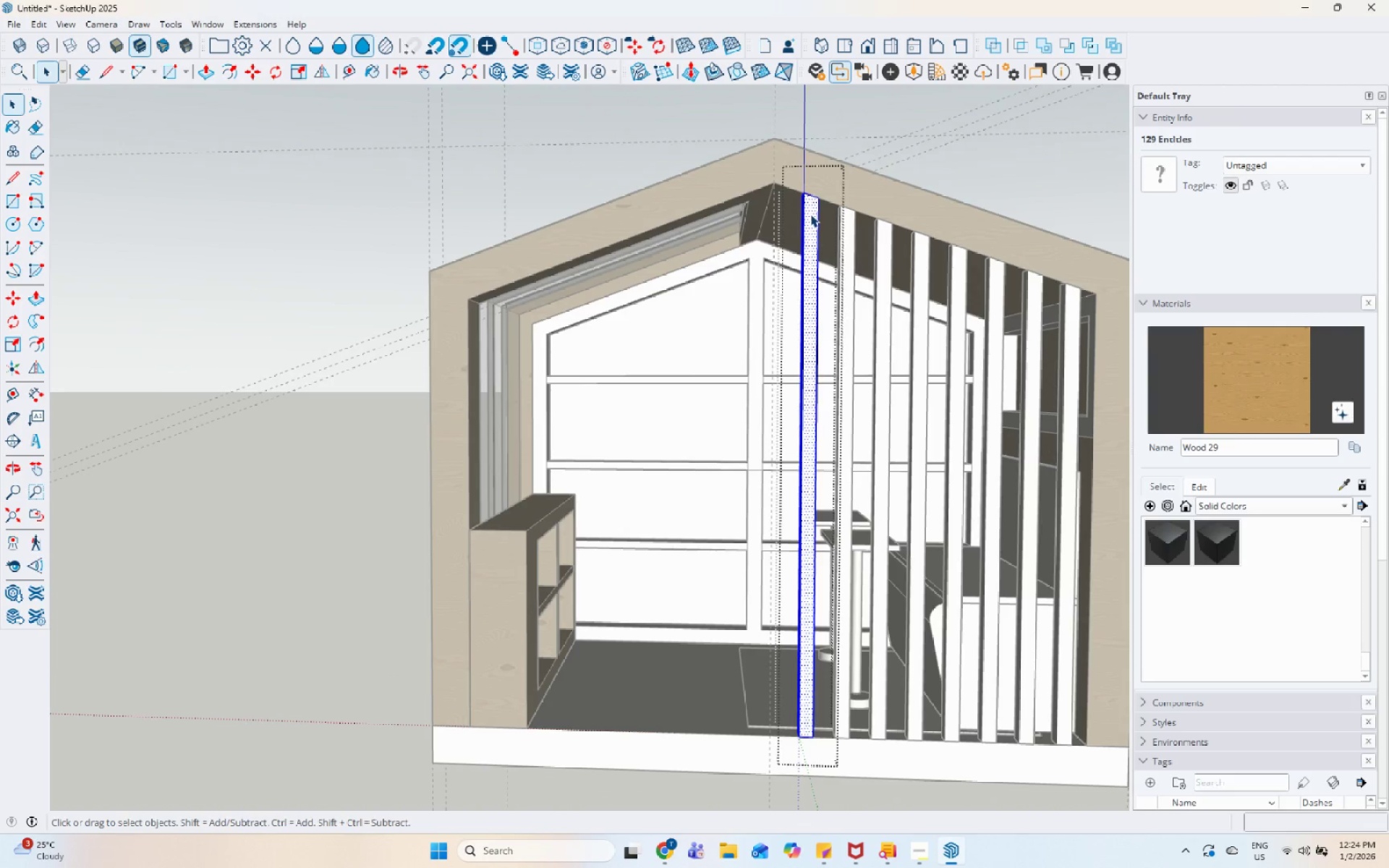 
key(Escape)
 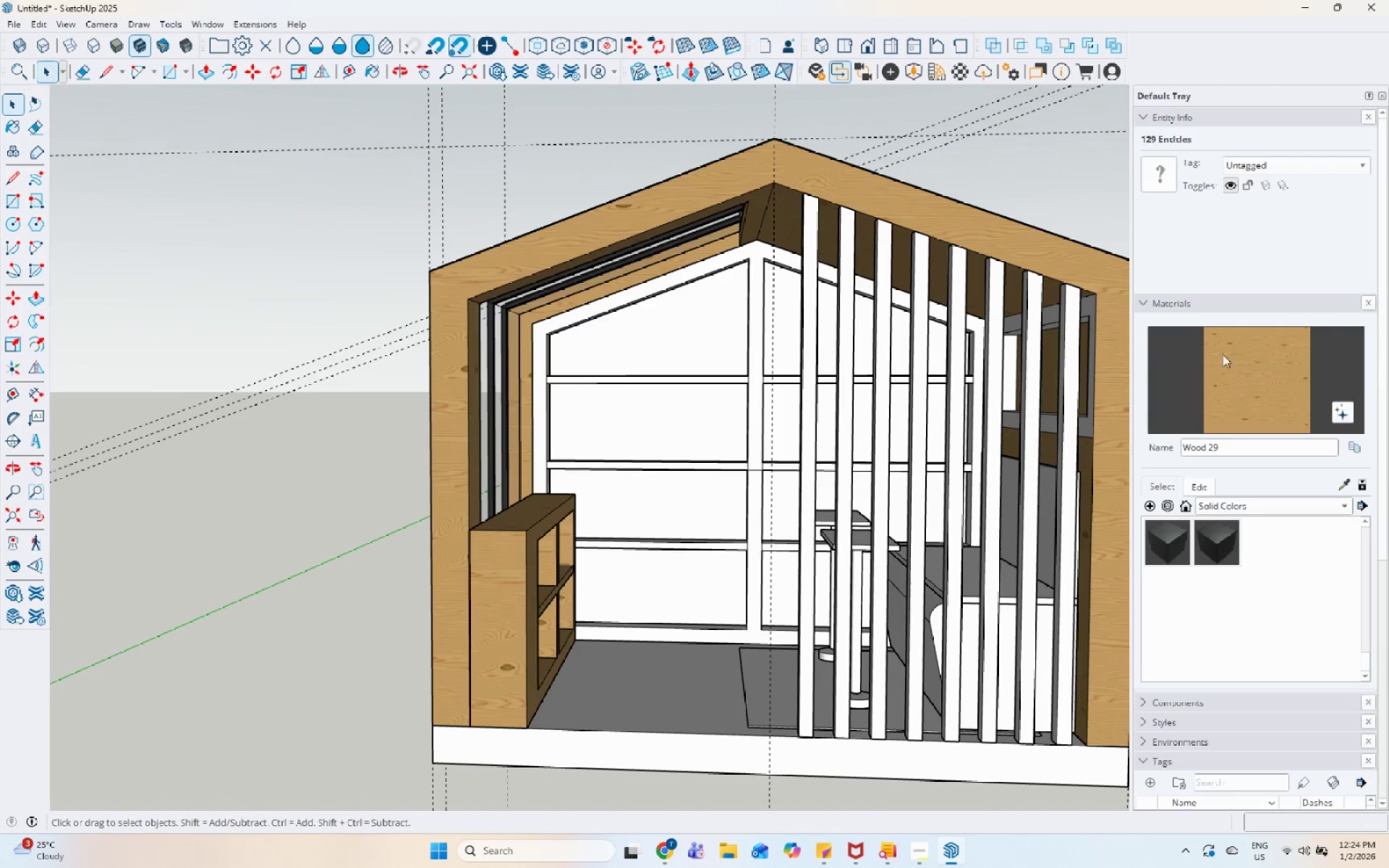 
left_click([1218, 354])
 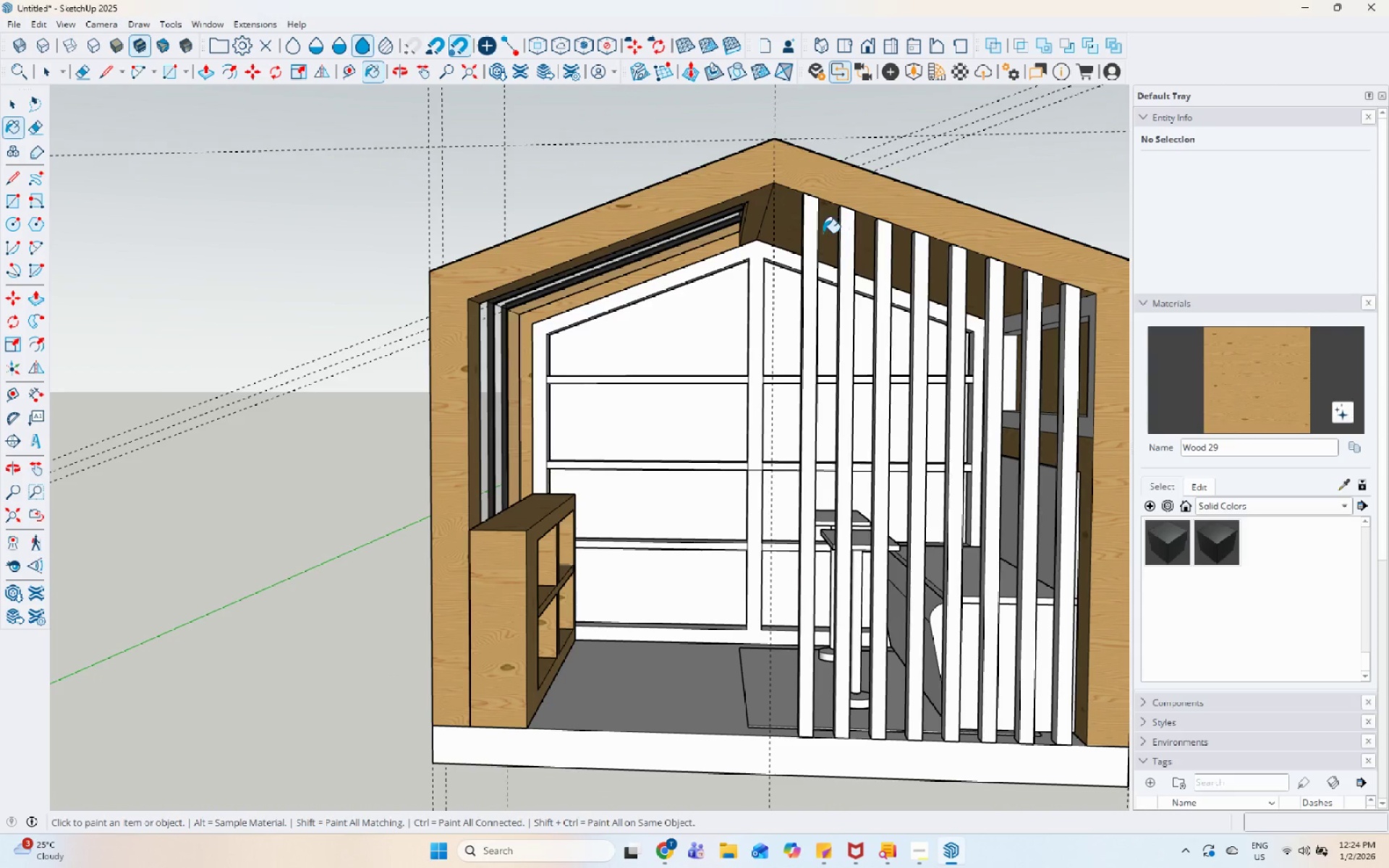 
left_click([815, 226])
 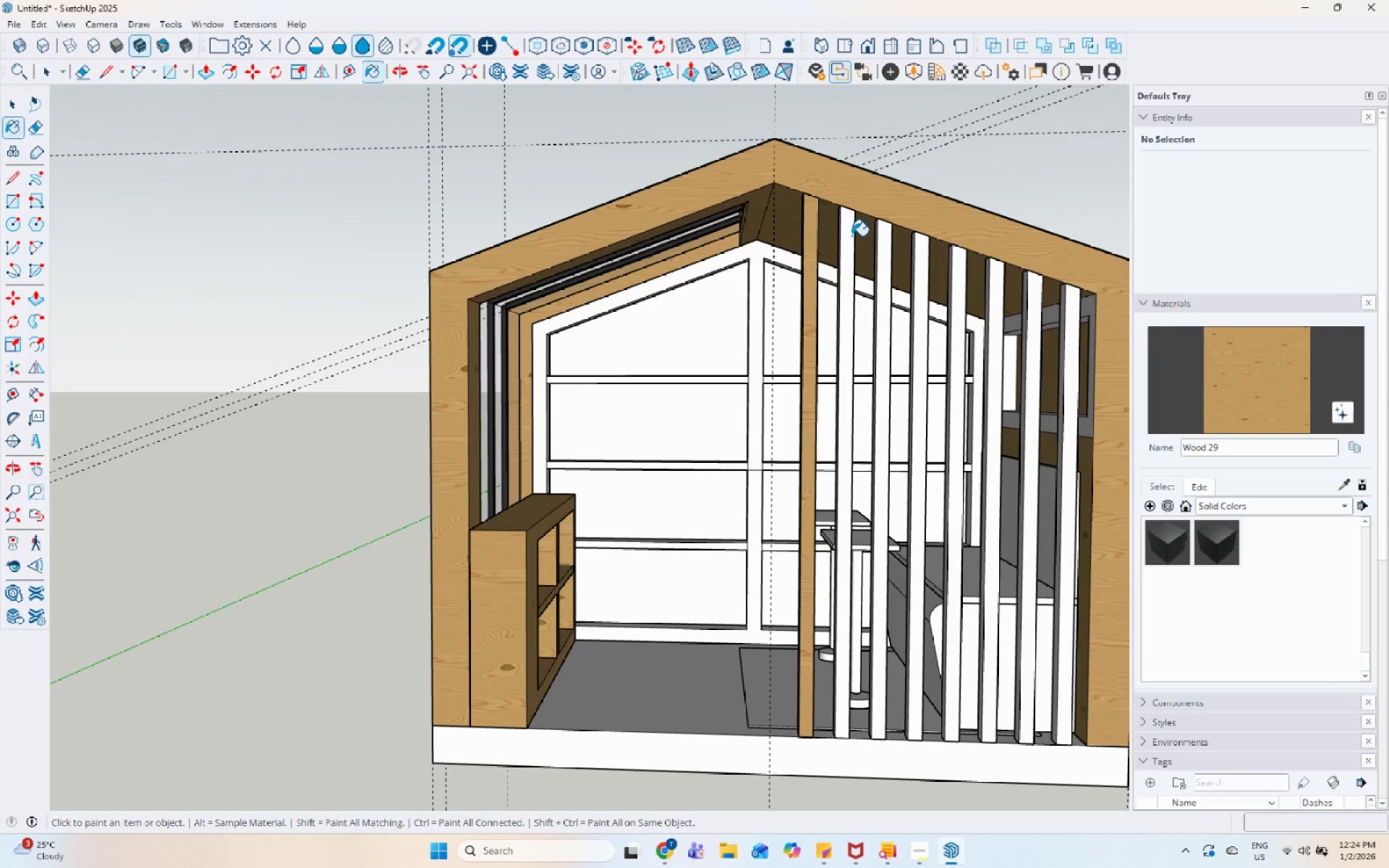 
left_click([852, 236])
 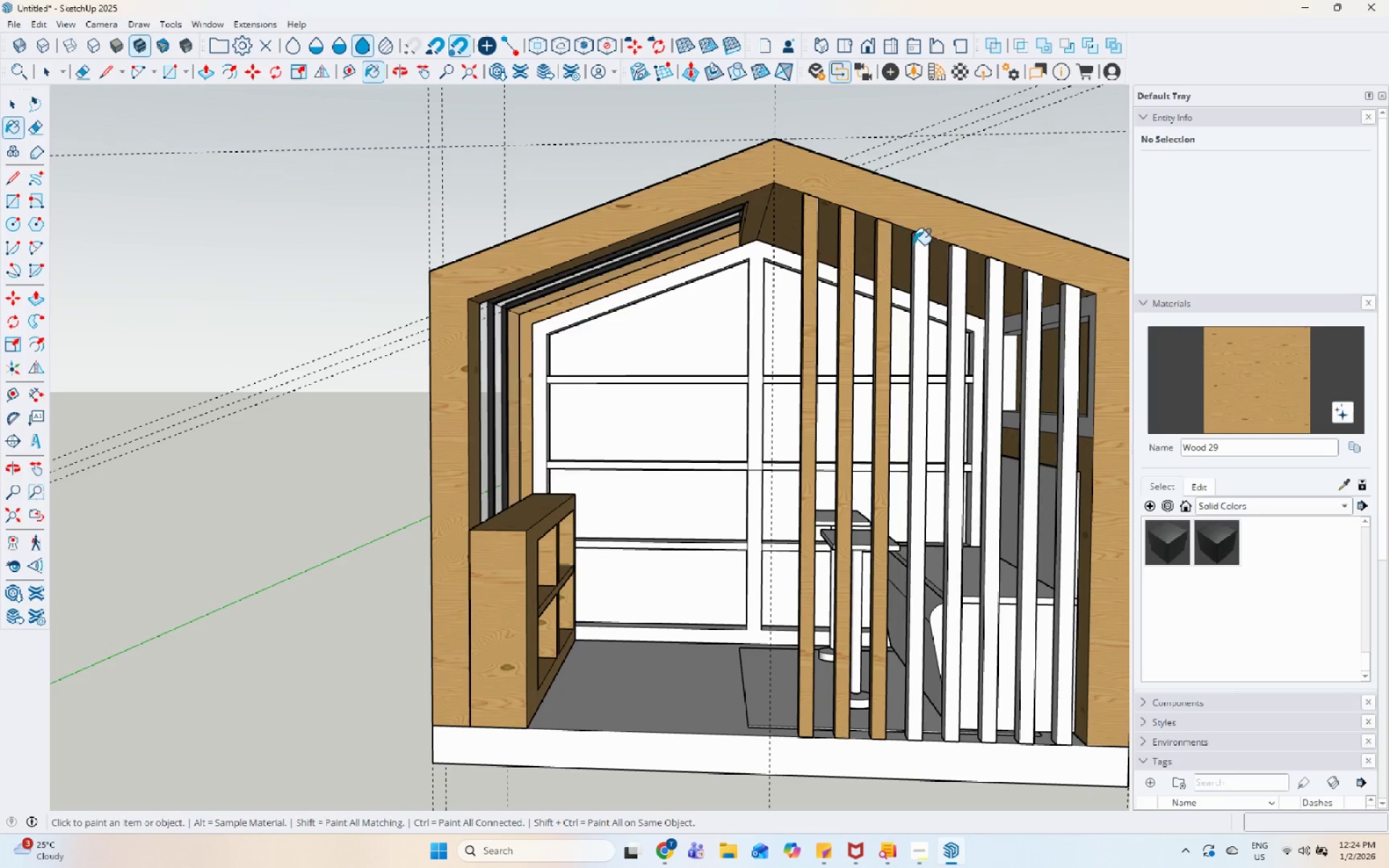 
double_click([918, 249])
 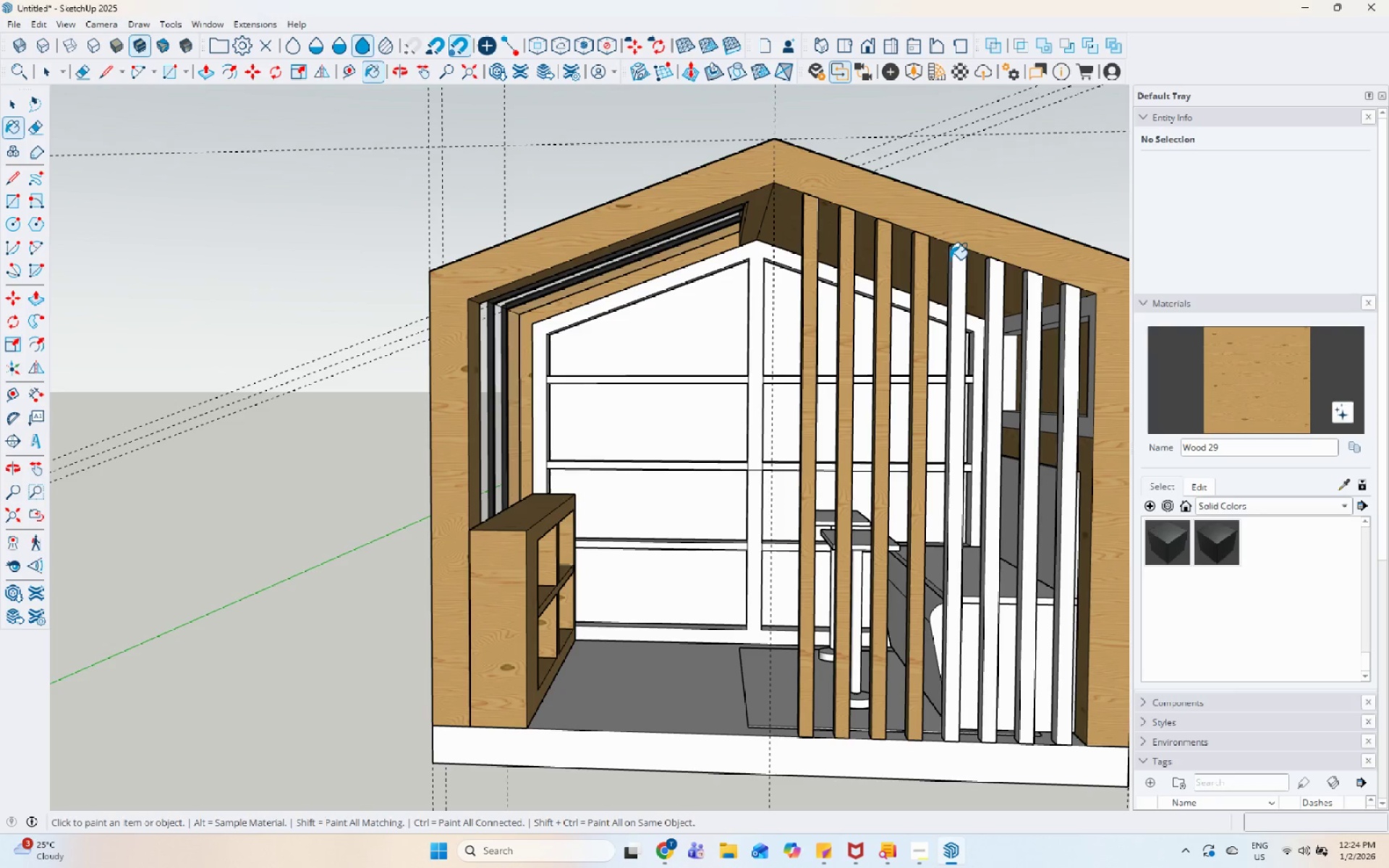 
left_click([954, 259])
 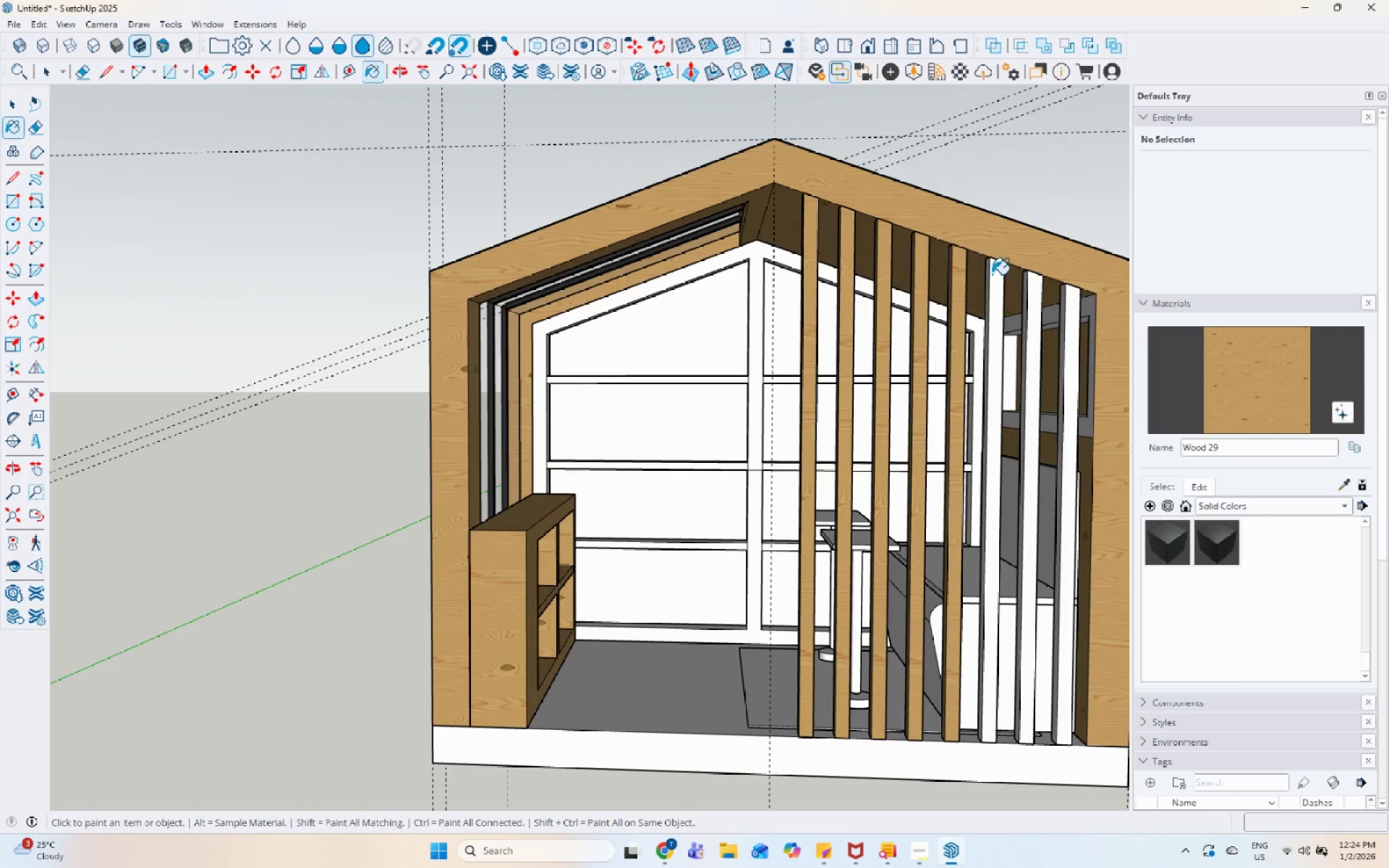 
left_click([992, 274])
 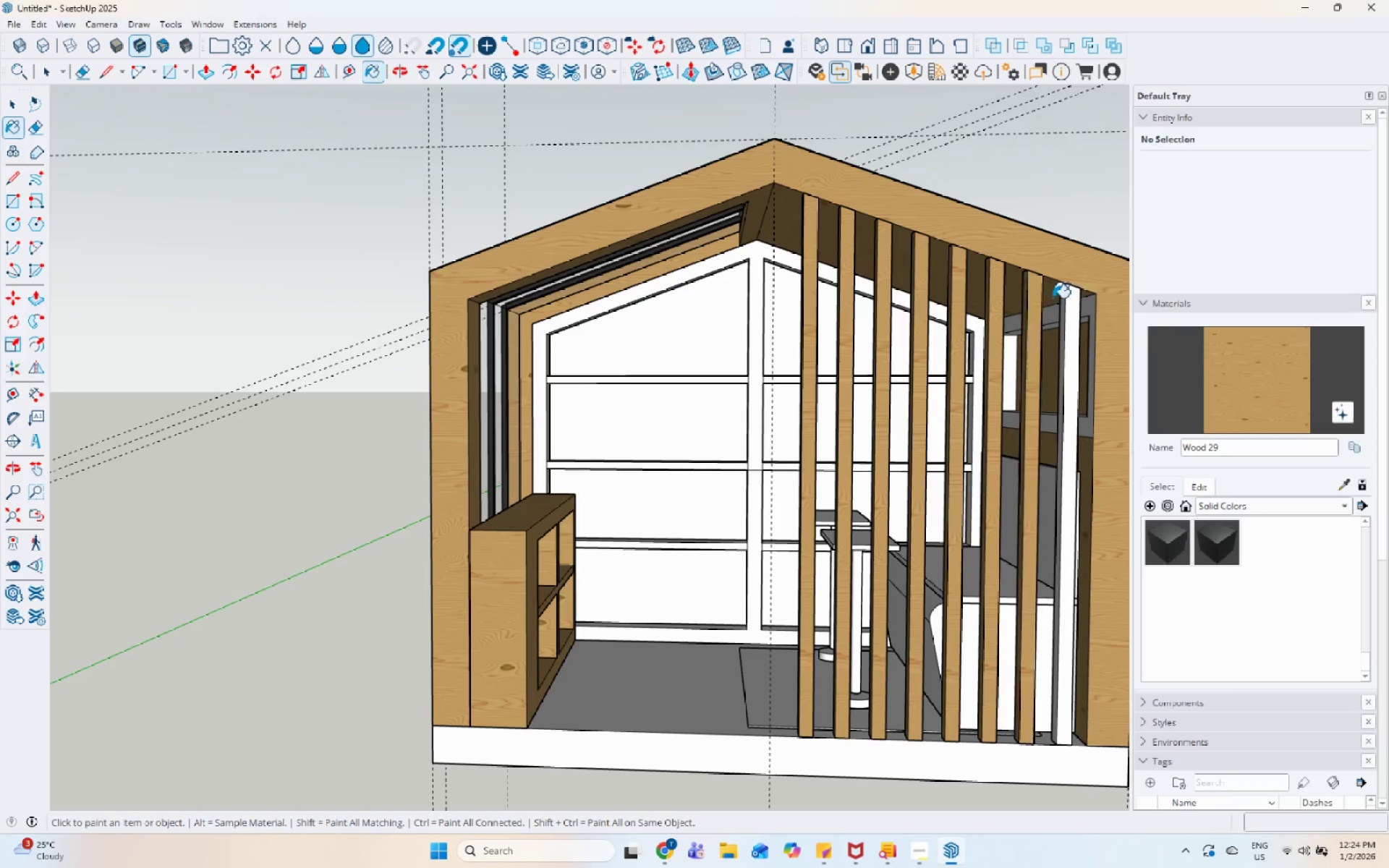 
double_click([1071, 302])
 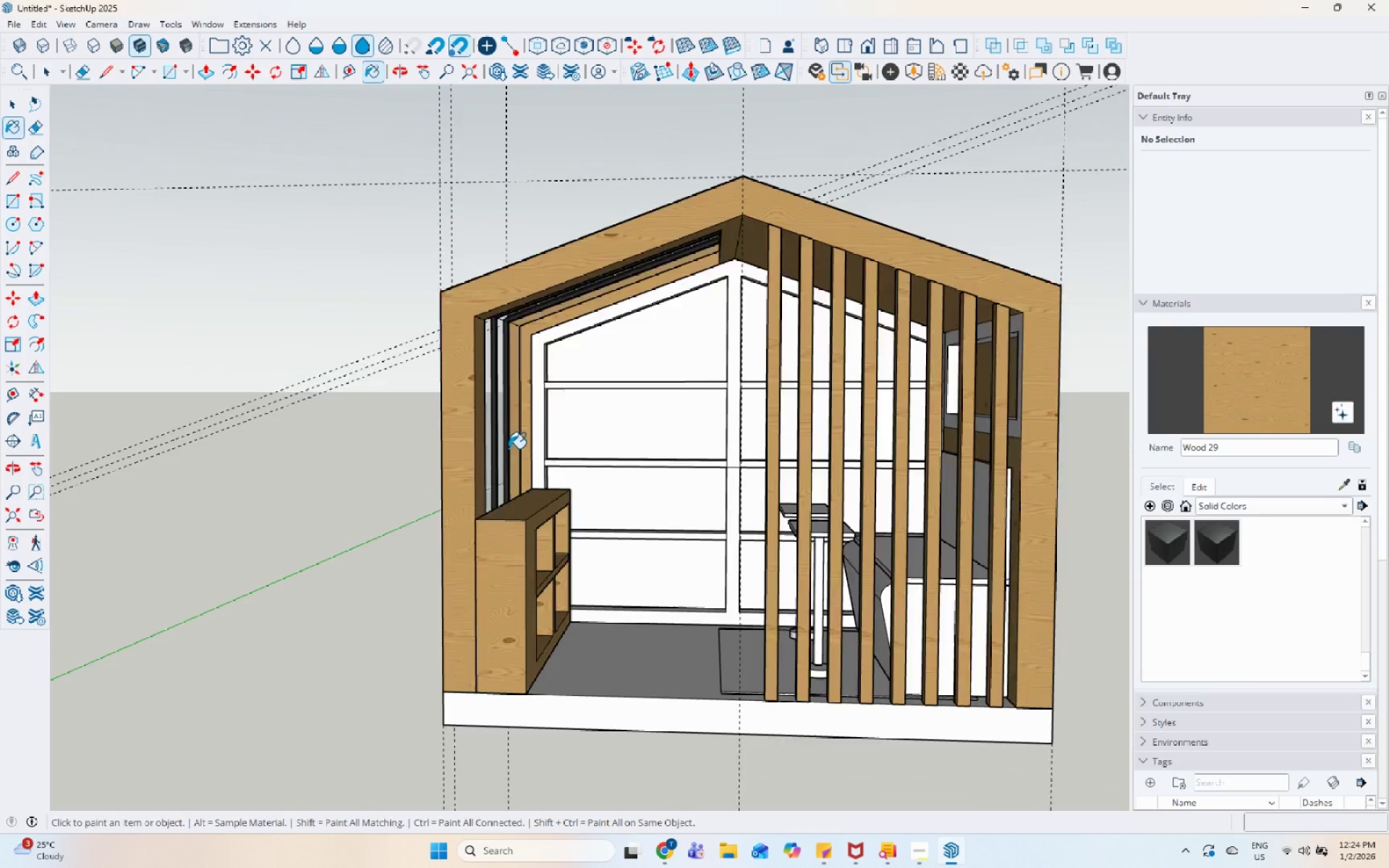 
key(Space)
 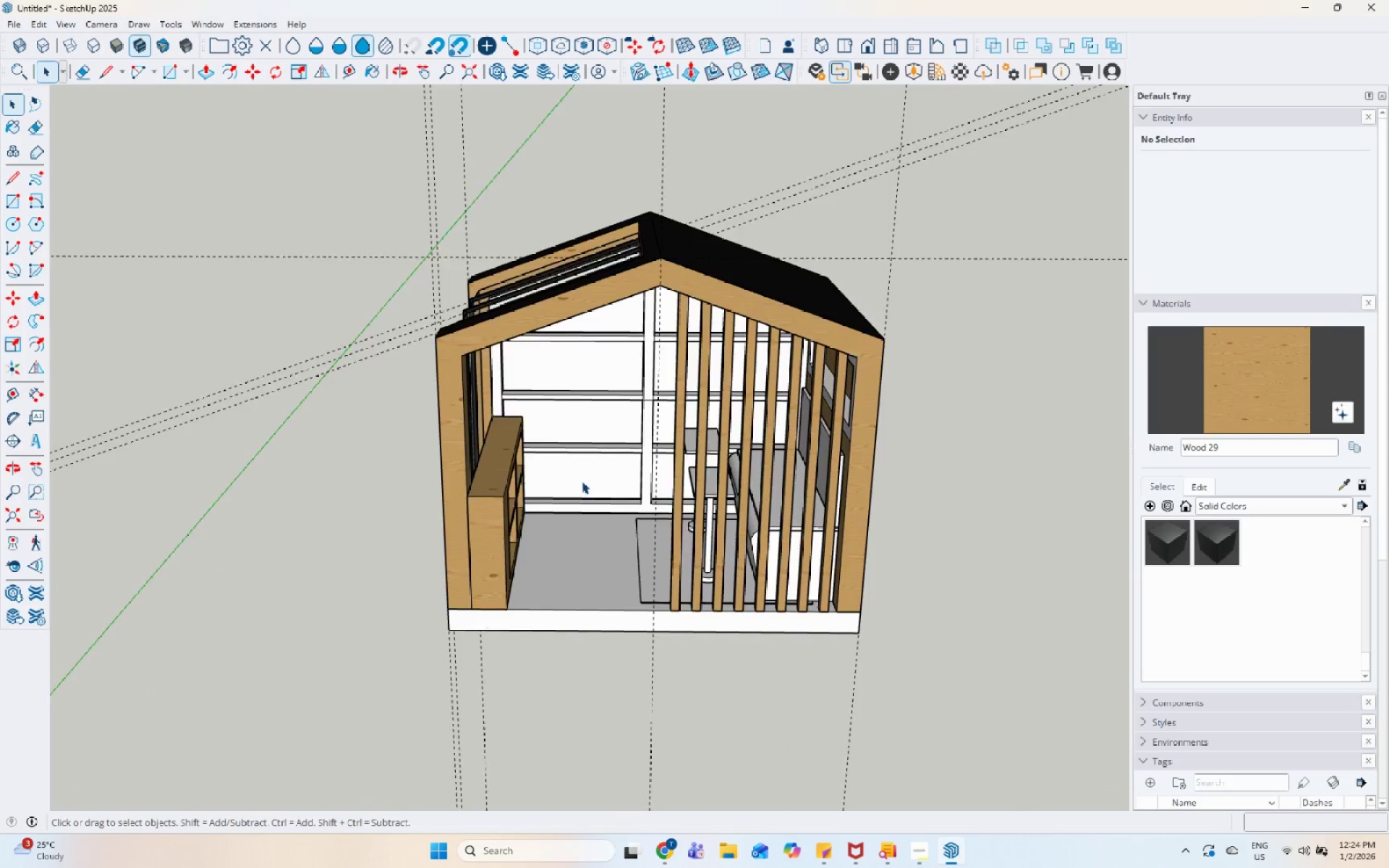 
key(Escape)
 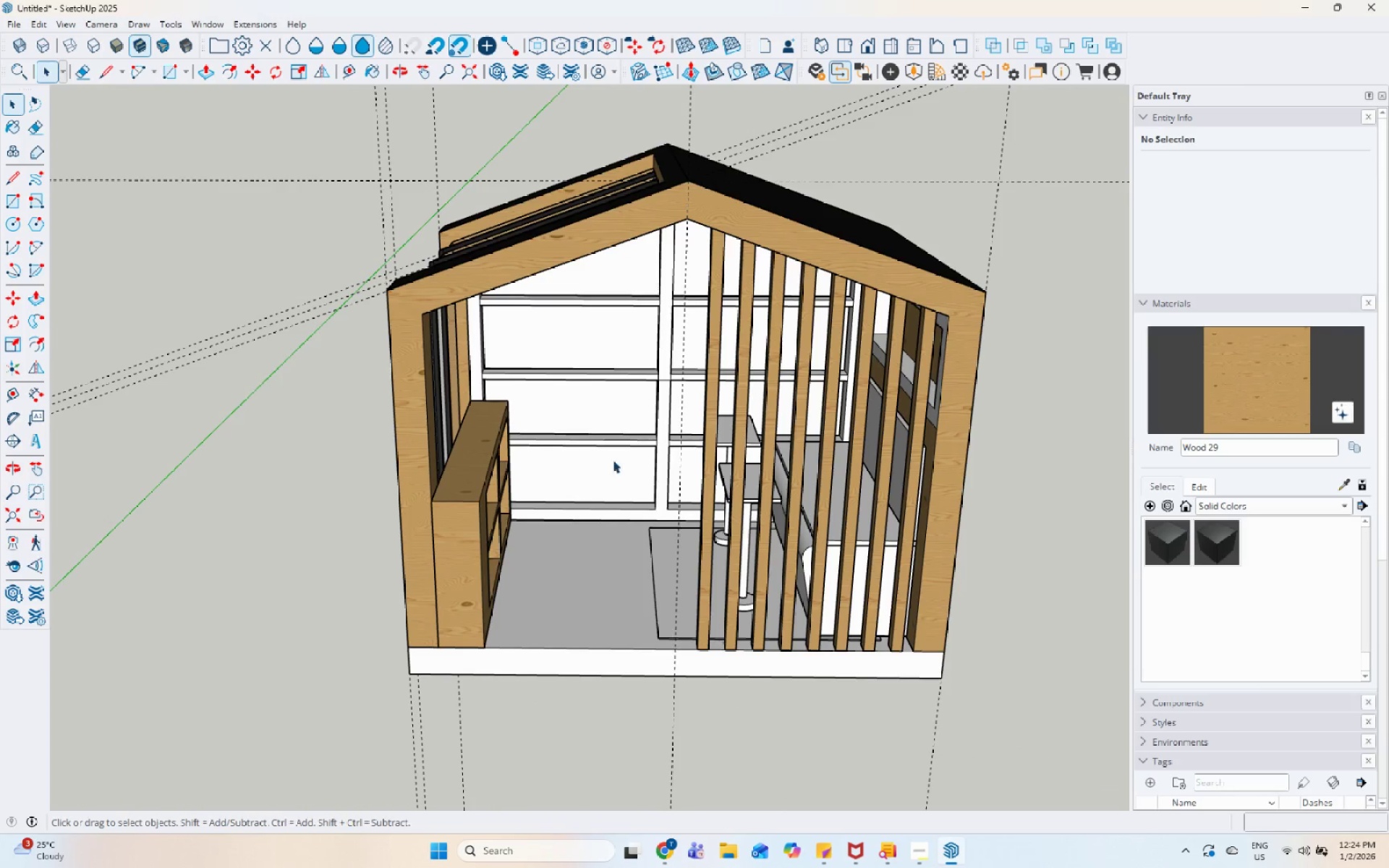 
key(Escape)
 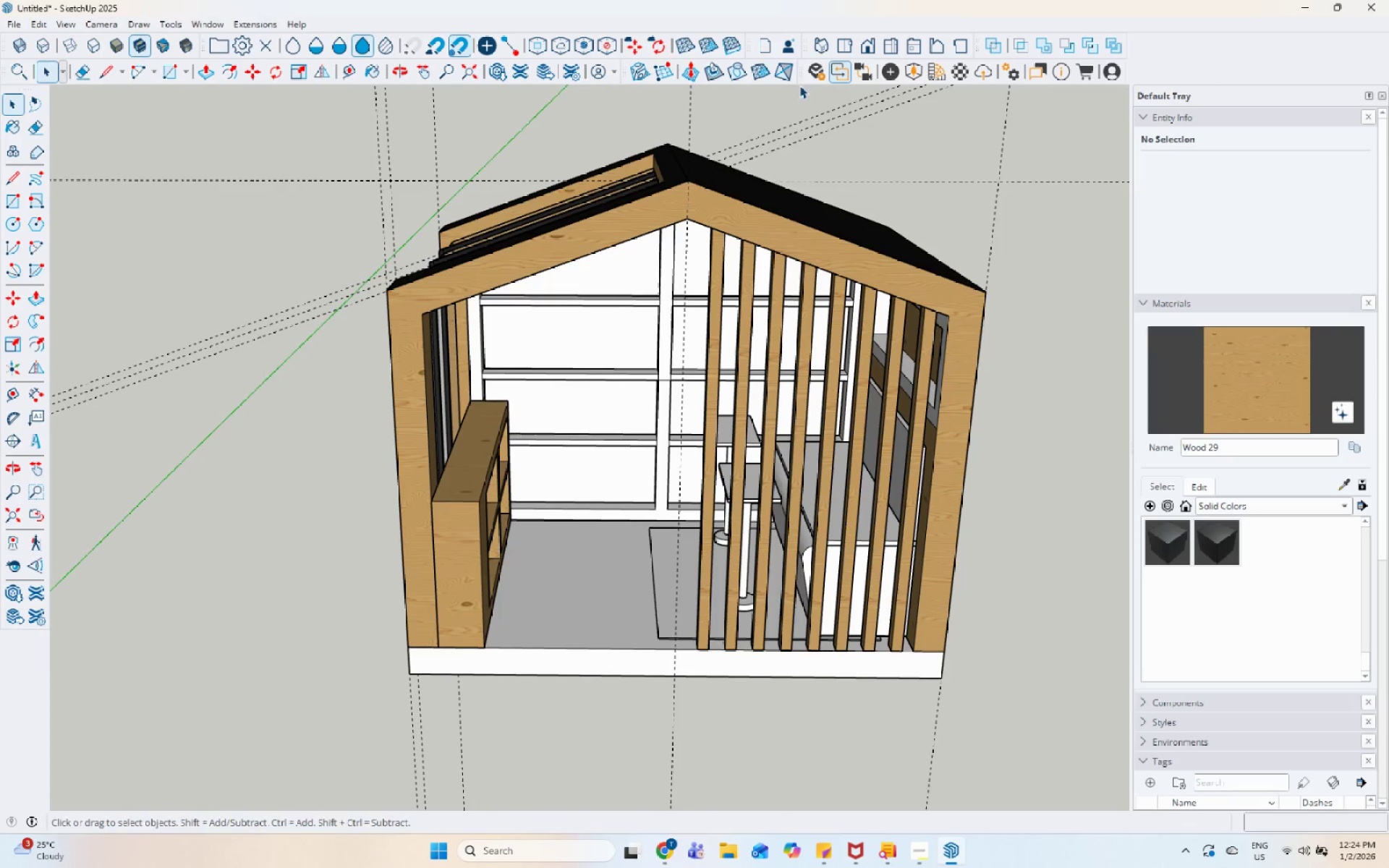 
scroll: coordinate [582, 481], scroll_direction: down, amount: 2.0
 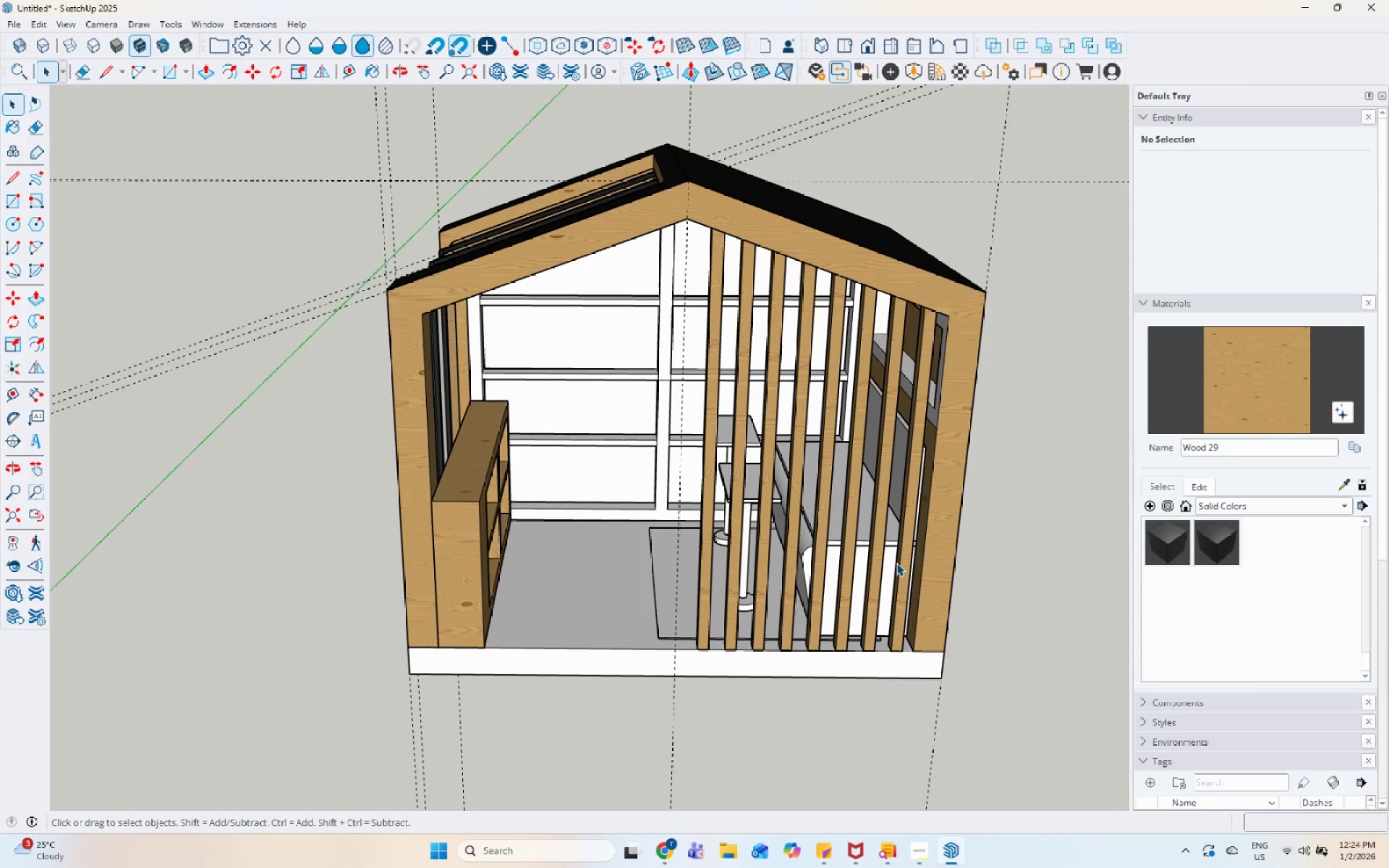 
left_click([925, 72])
 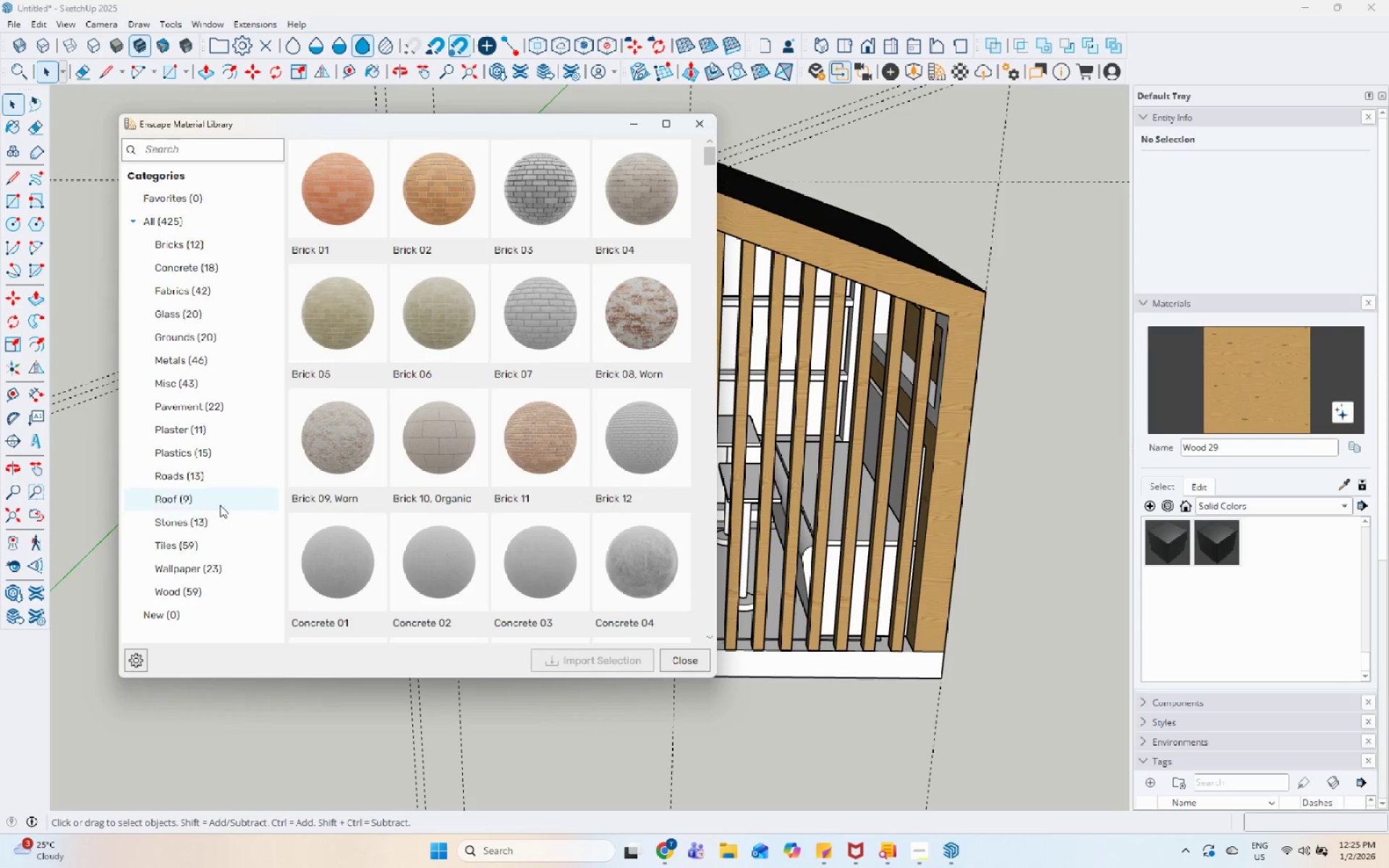 
left_click([221, 595])
 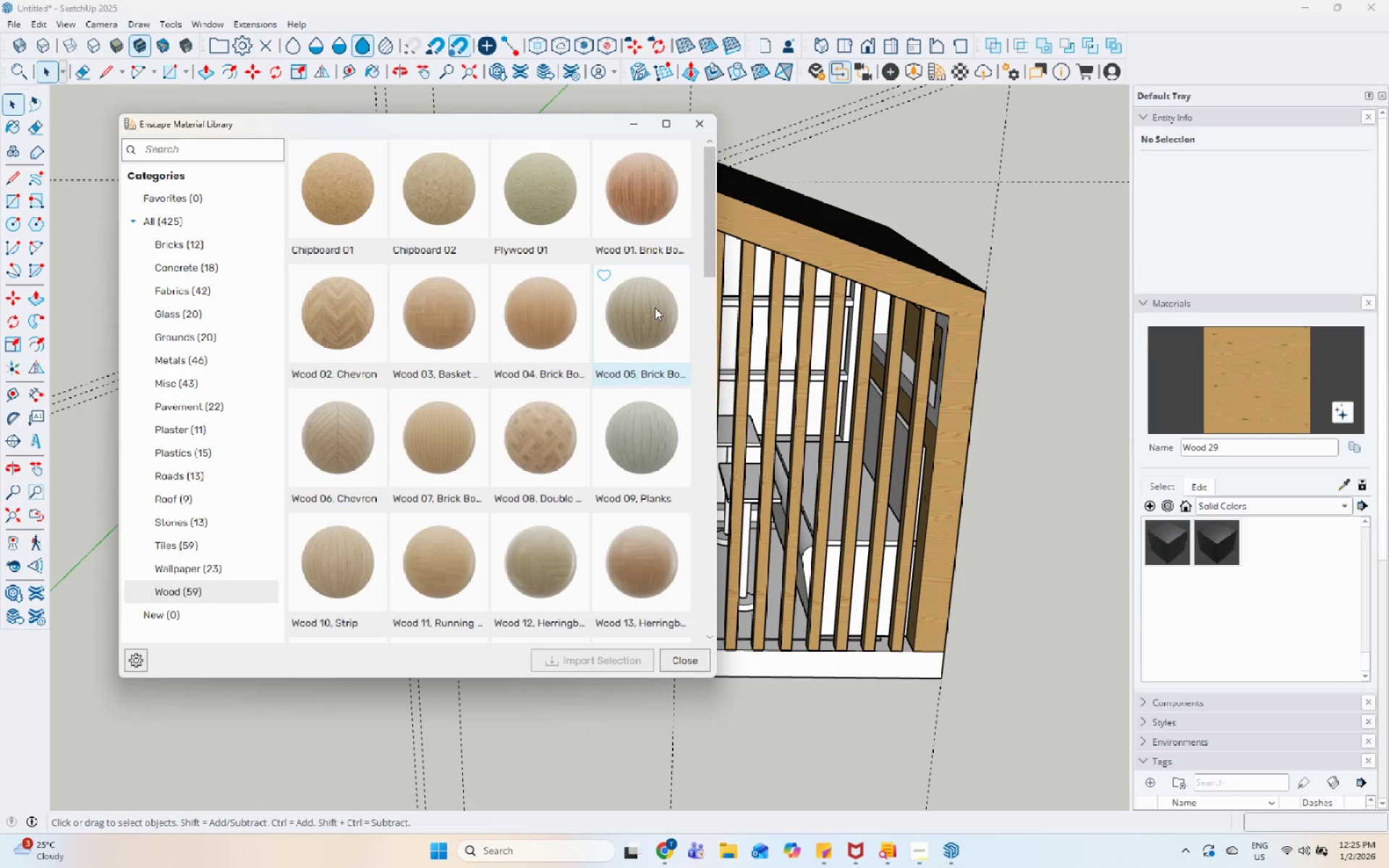 
left_click([654, 310])
 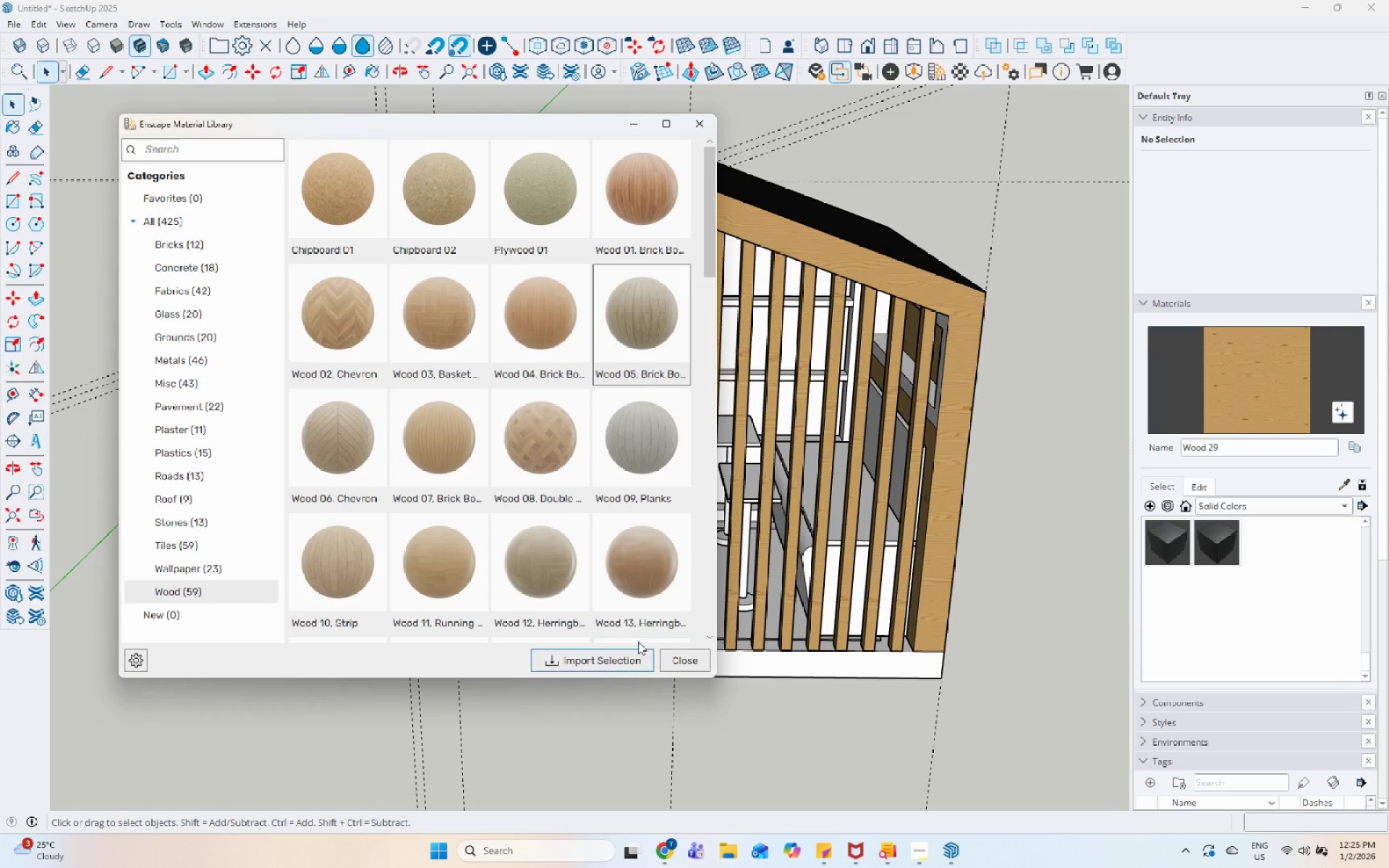 
left_click([625, 661])
 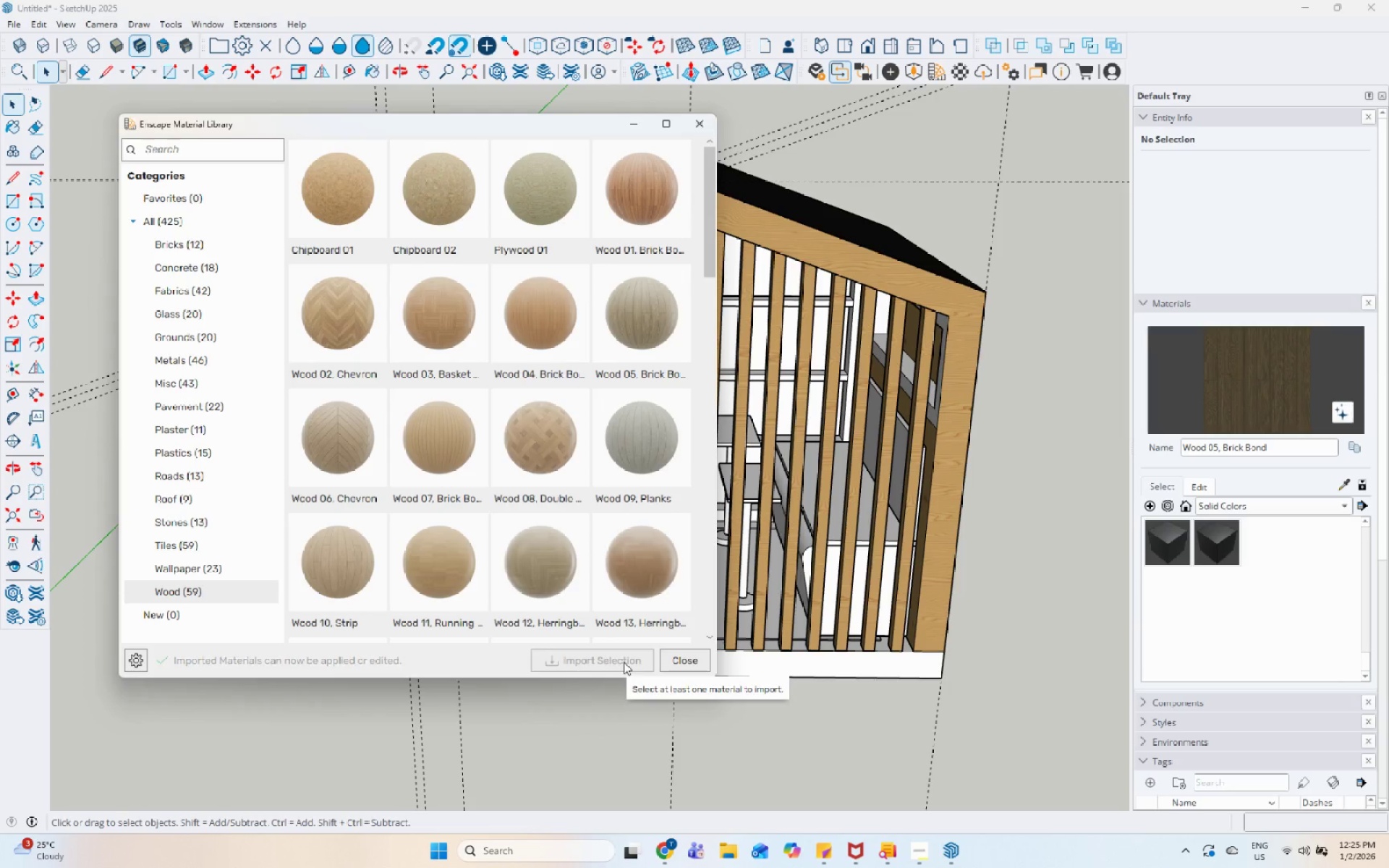 
wait(6.49)
 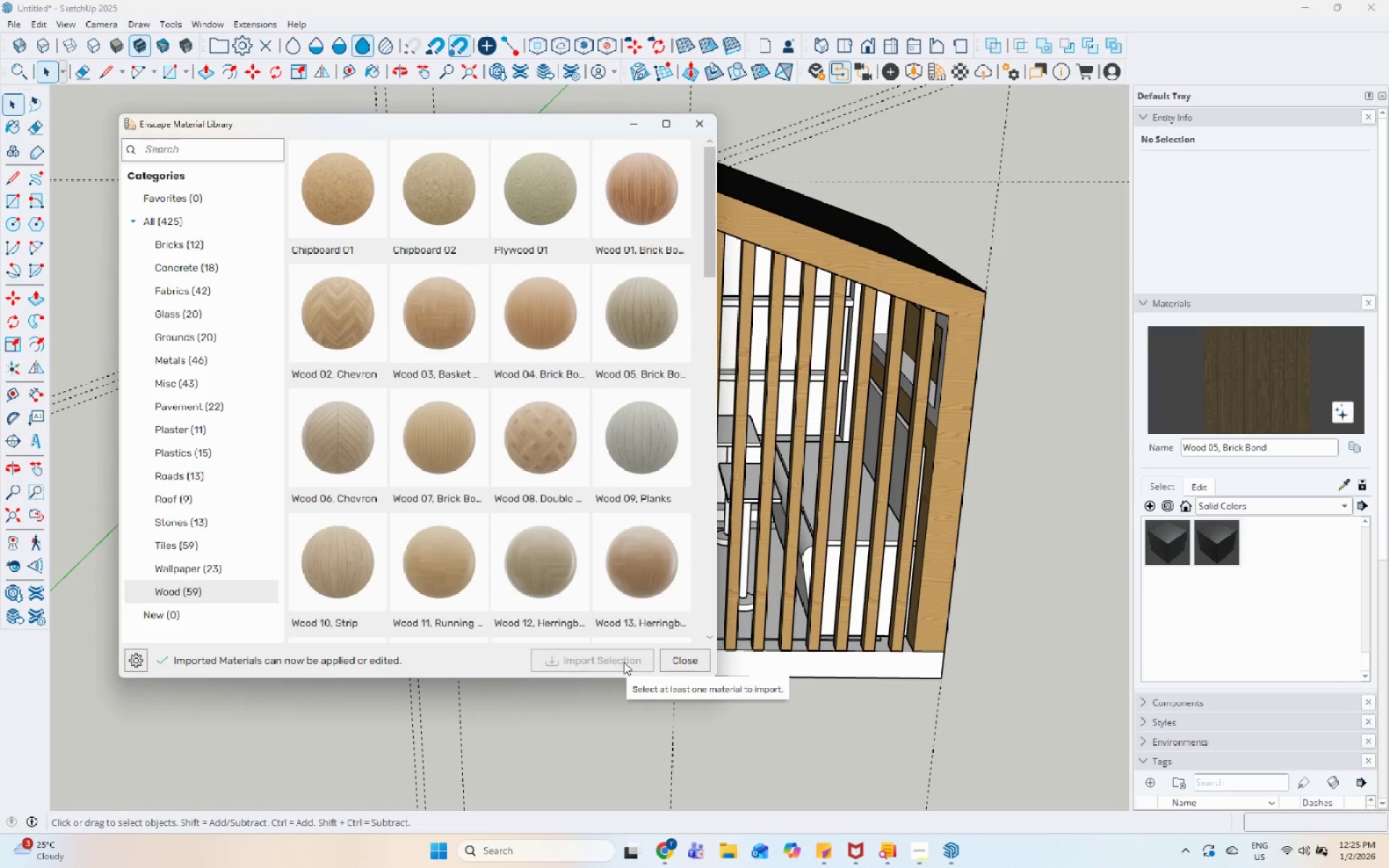 
left_click([697, 129])
 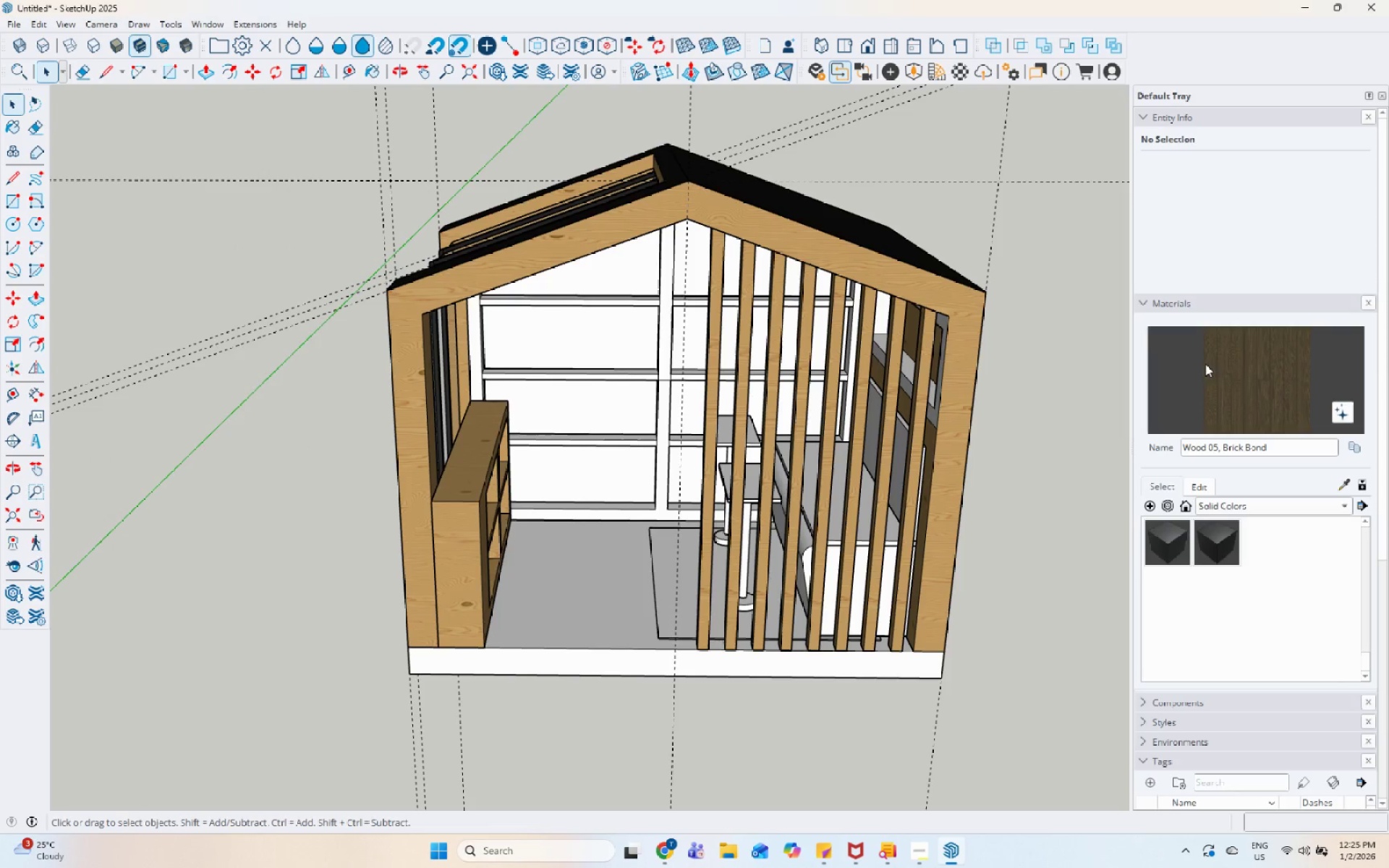 
left_click_drag(start_coordinate=[1229, 361], to_coordinate=[1212, 365])
 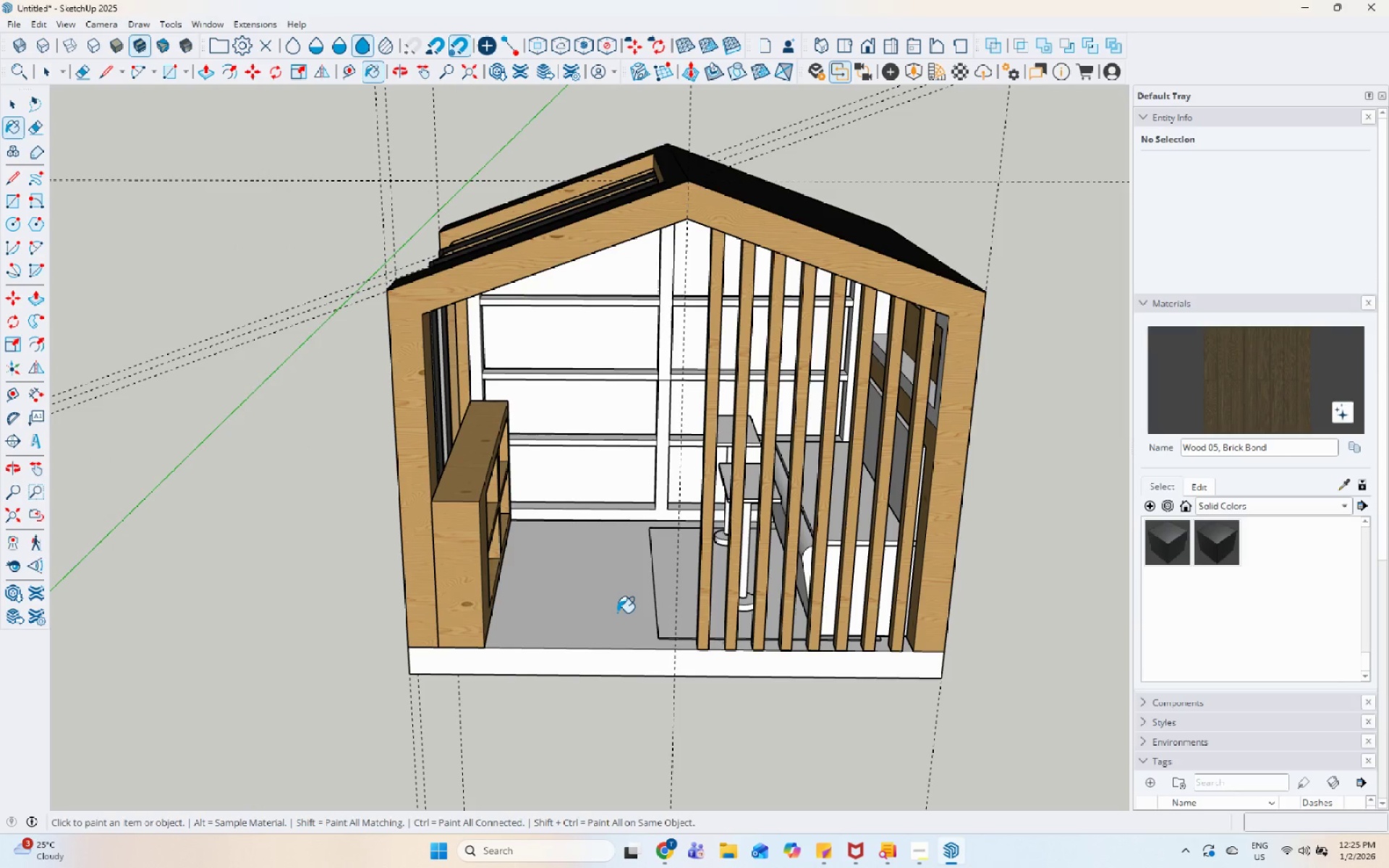 
left_click([613, 609])
 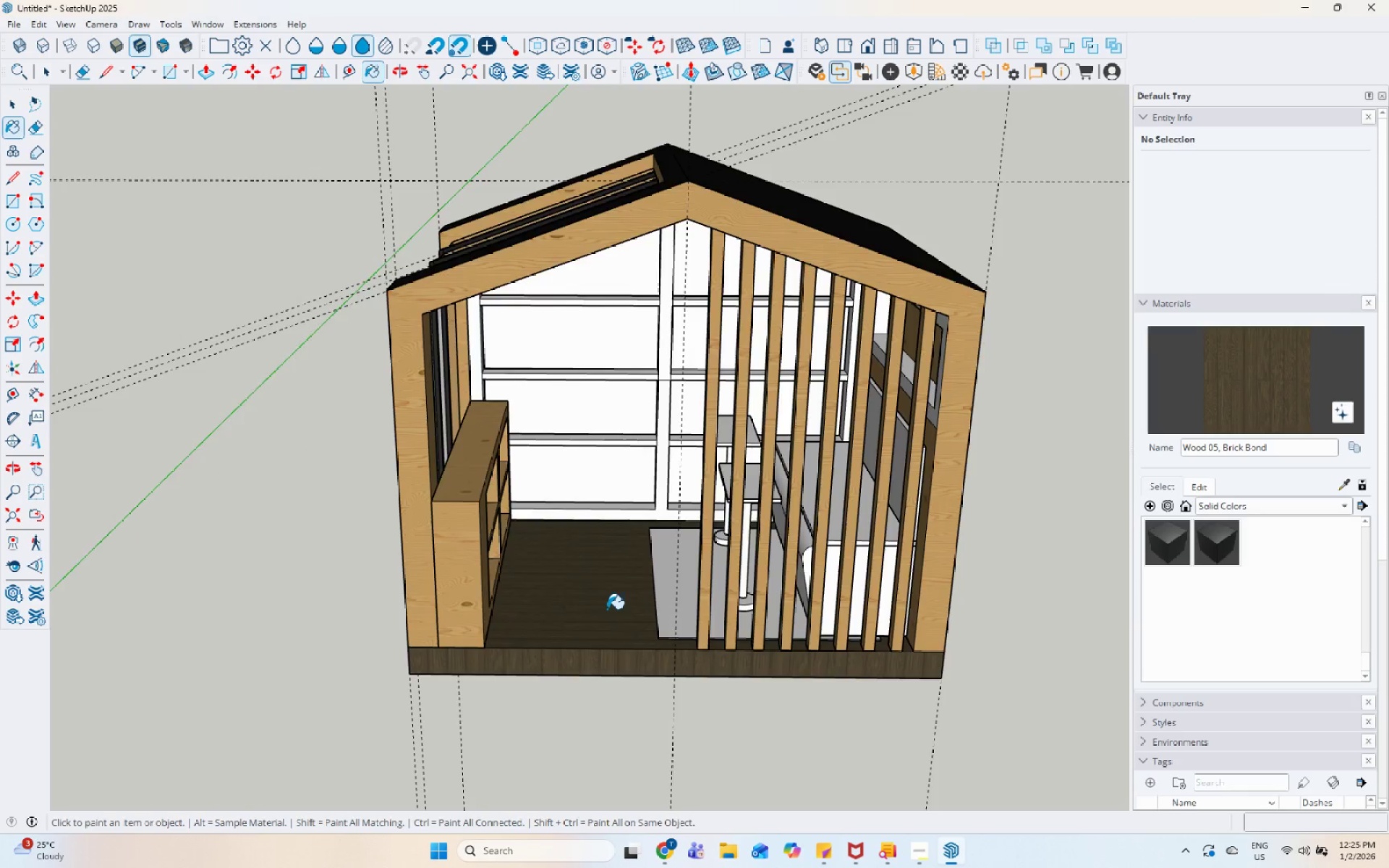 
key(Space)
 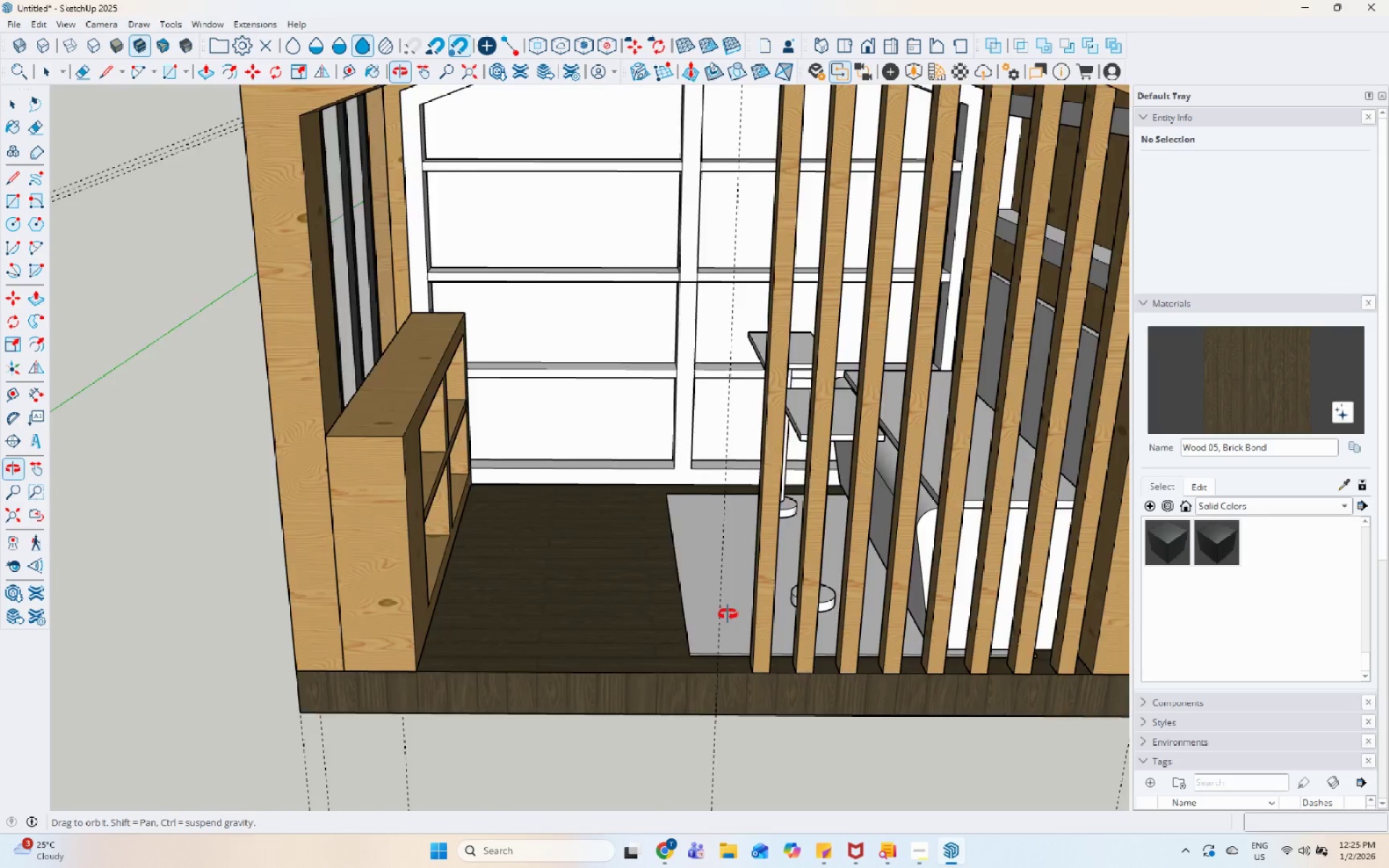 
scroll: coordinate [606, 608], scroll_direction: up, amount: 4.0
 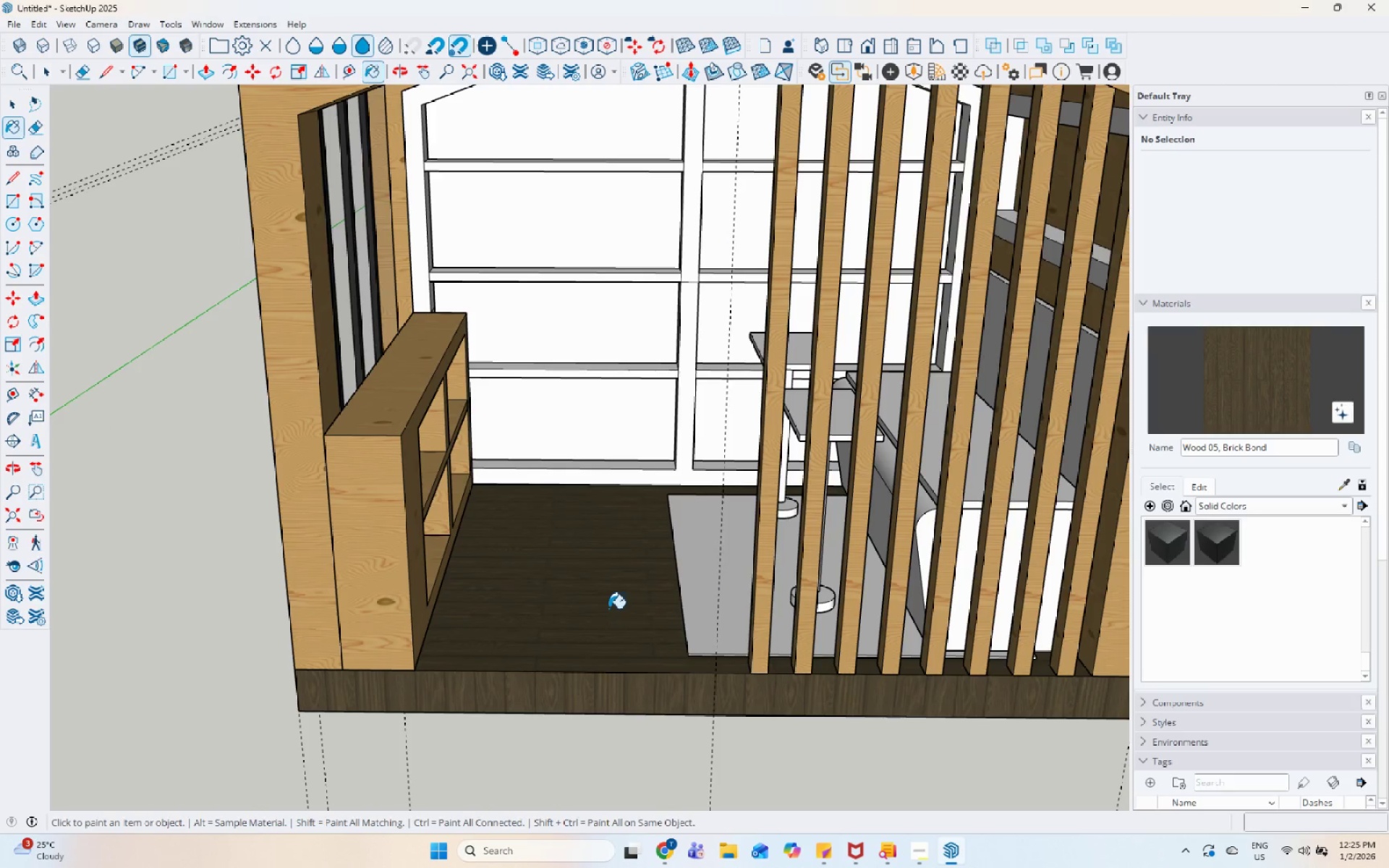 
key(Space)
 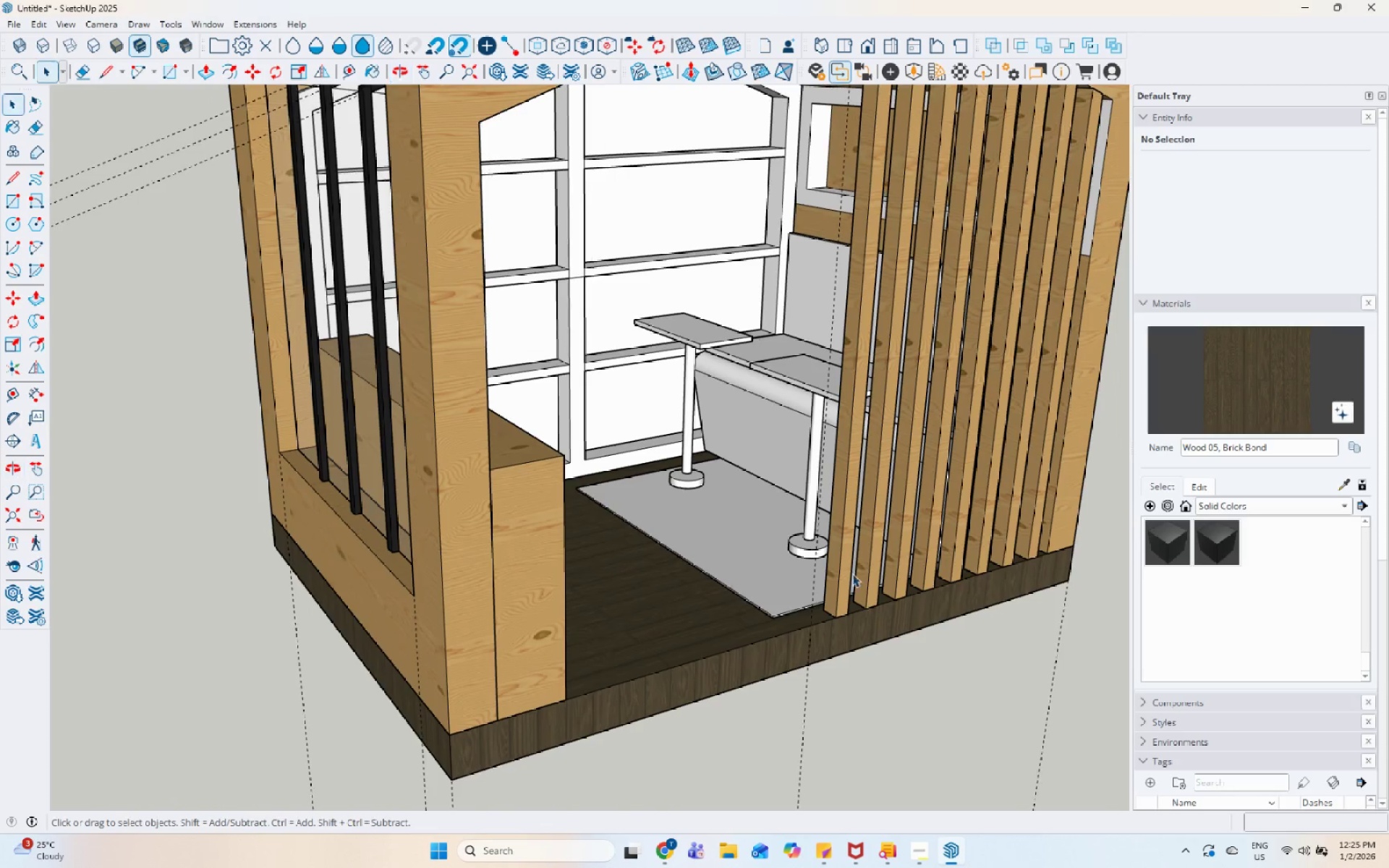 
key(Escape)
 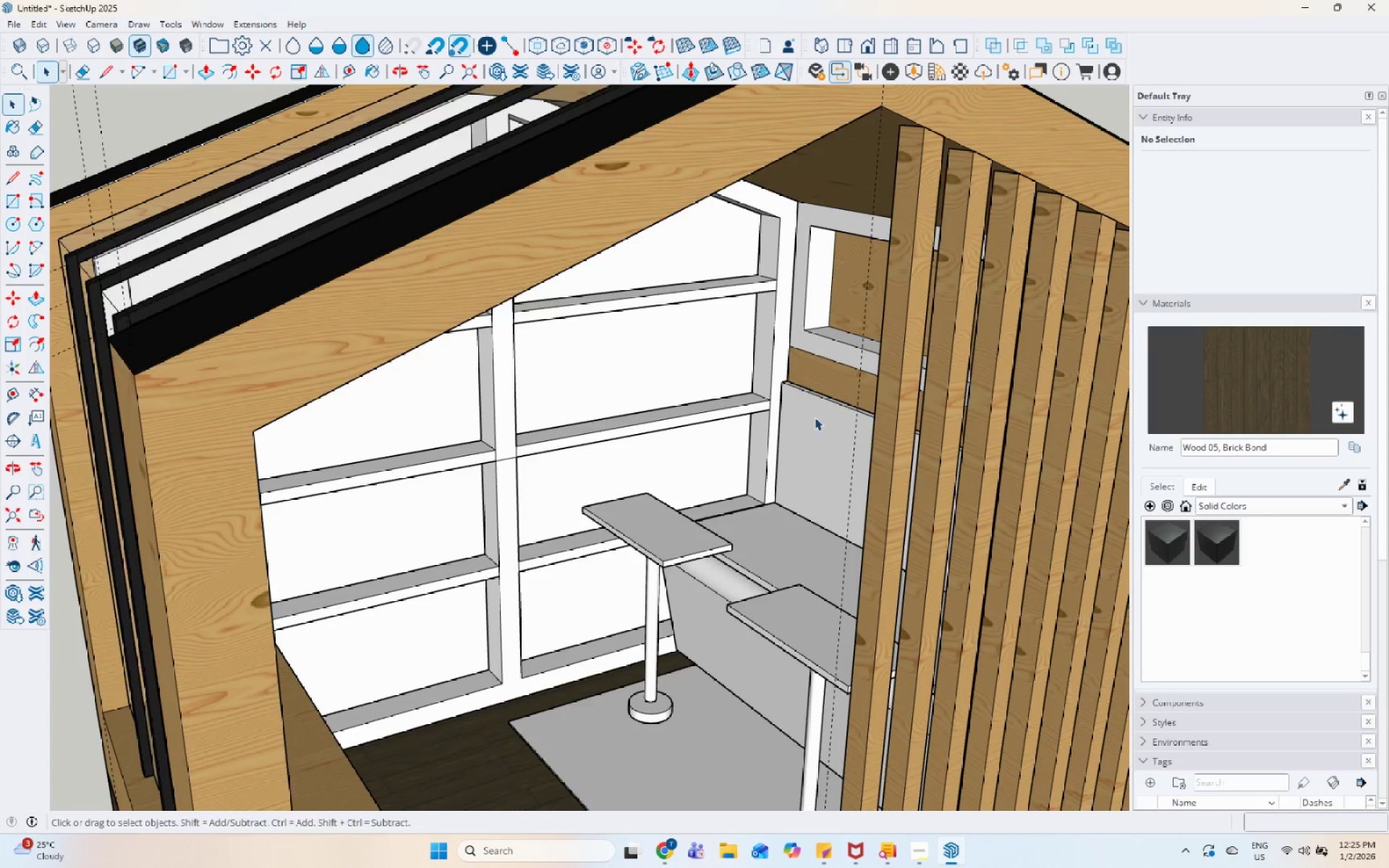 
scroll: coordinate [807, 417], scroll_direction: up, amount: 2.0
 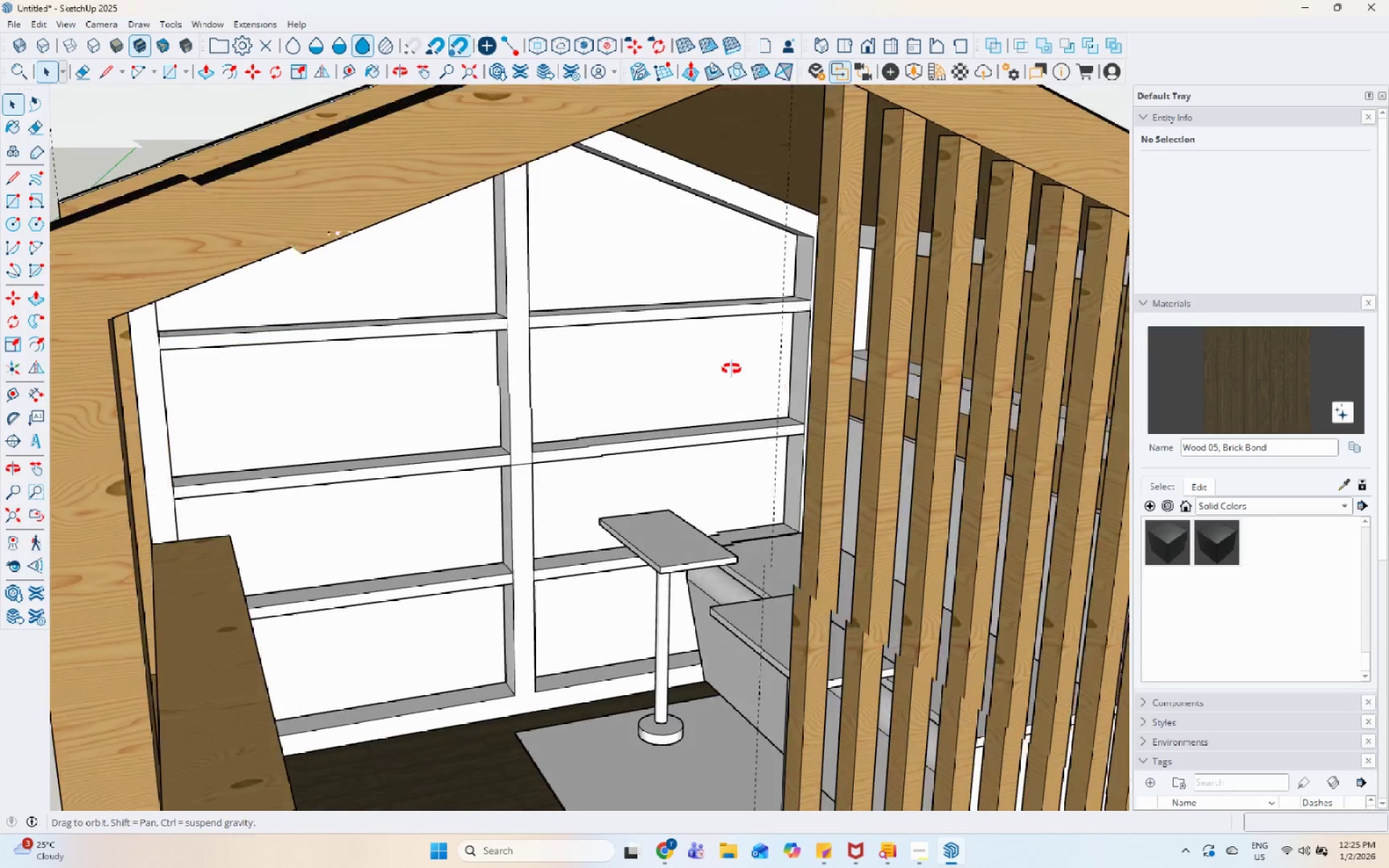 
double_click([497, 328])
 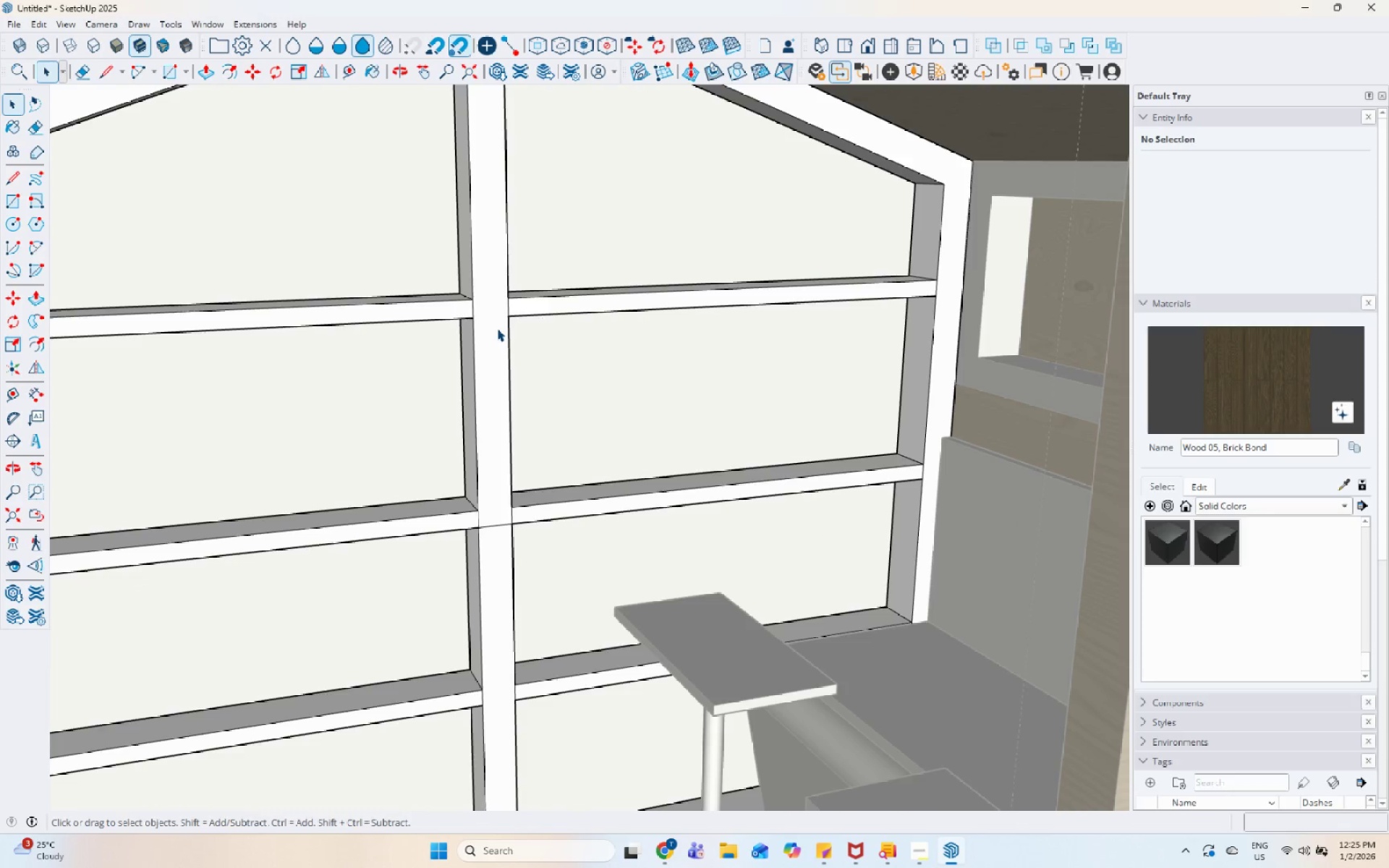 
scroll: coordinate [566, 351], scroll_direction: up, amount: 4.0
 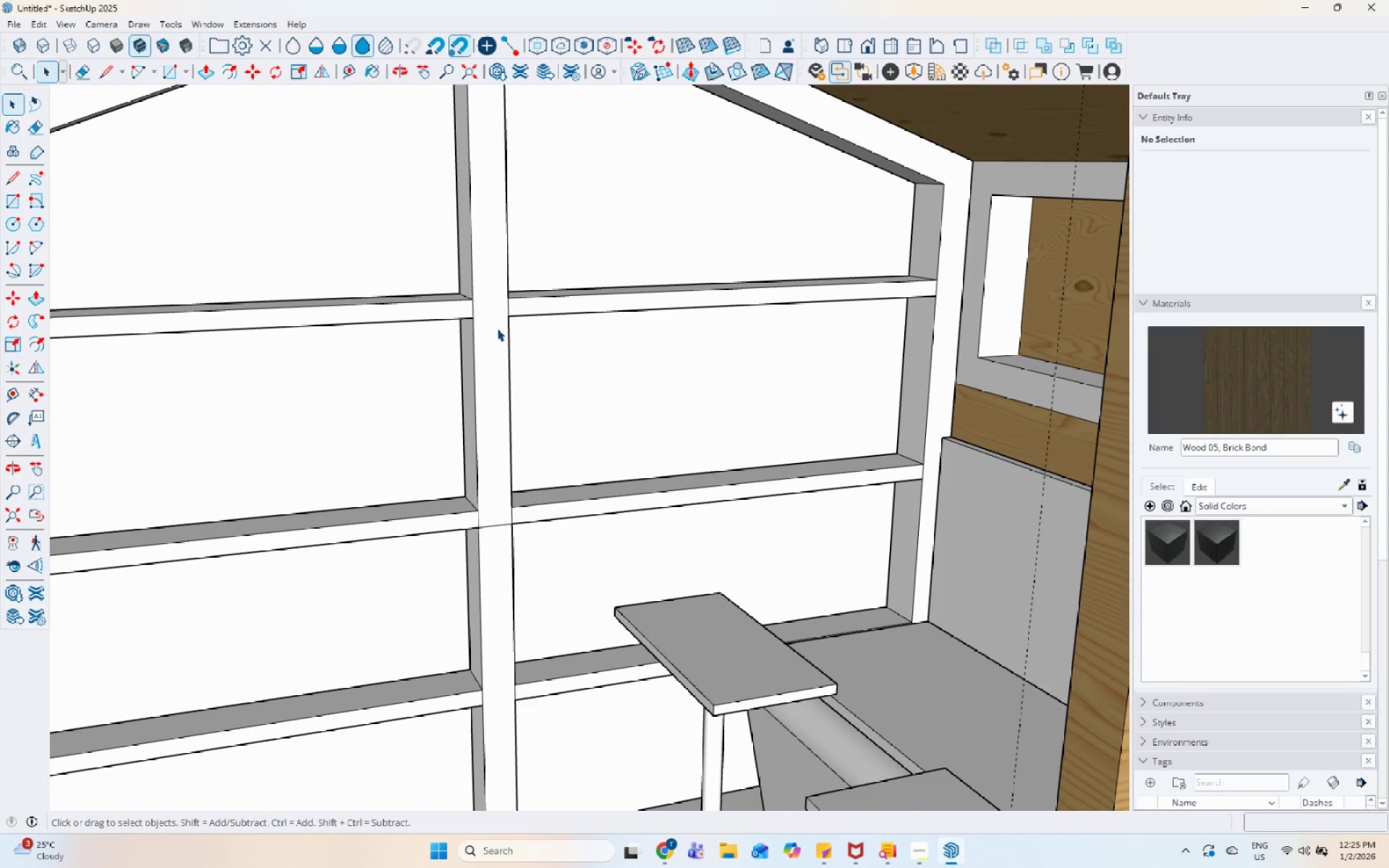 
triple_click([497, 328])
 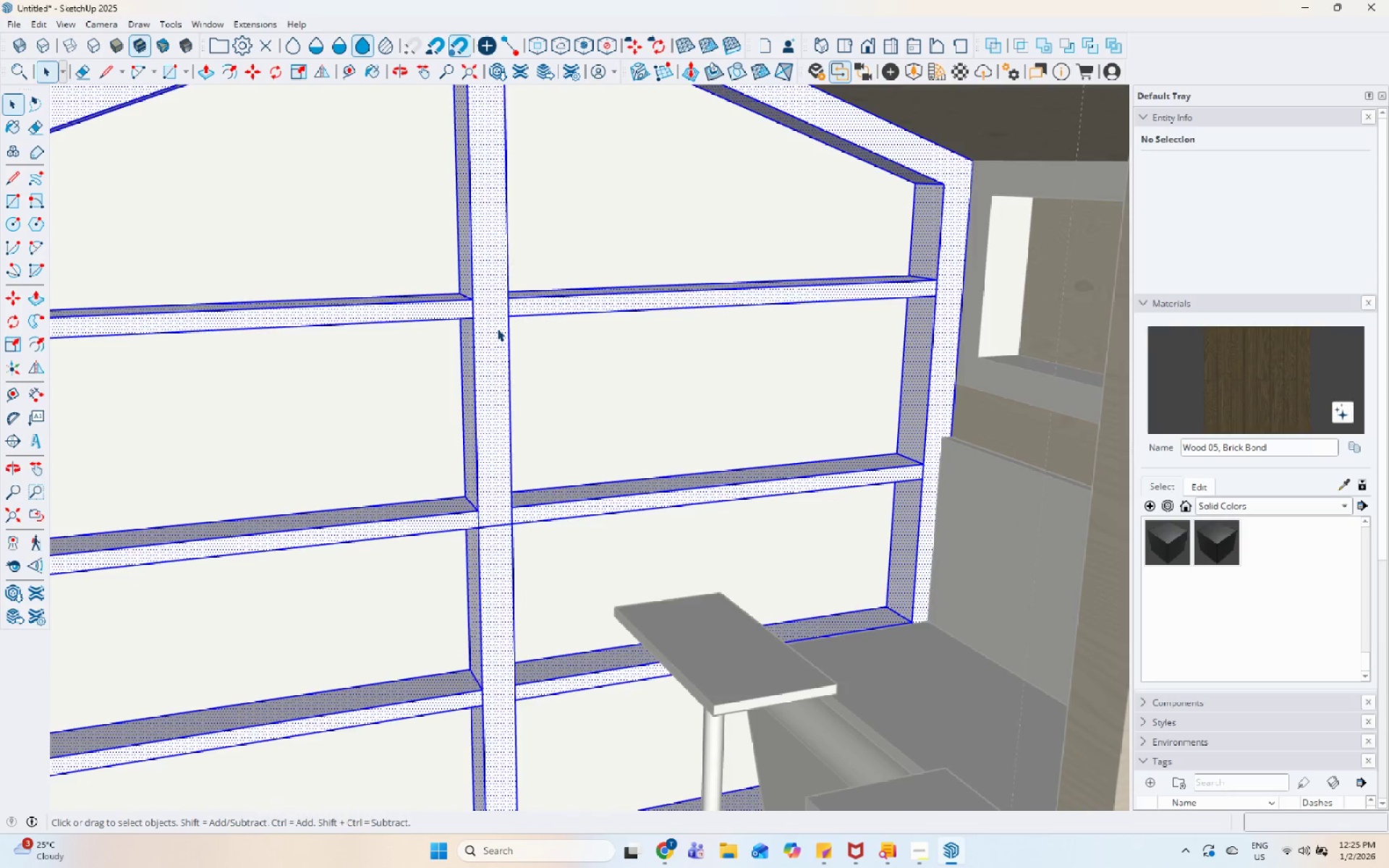 
scroll: coordinate [498, 328], scroll_direction: down, amount: 12.0
 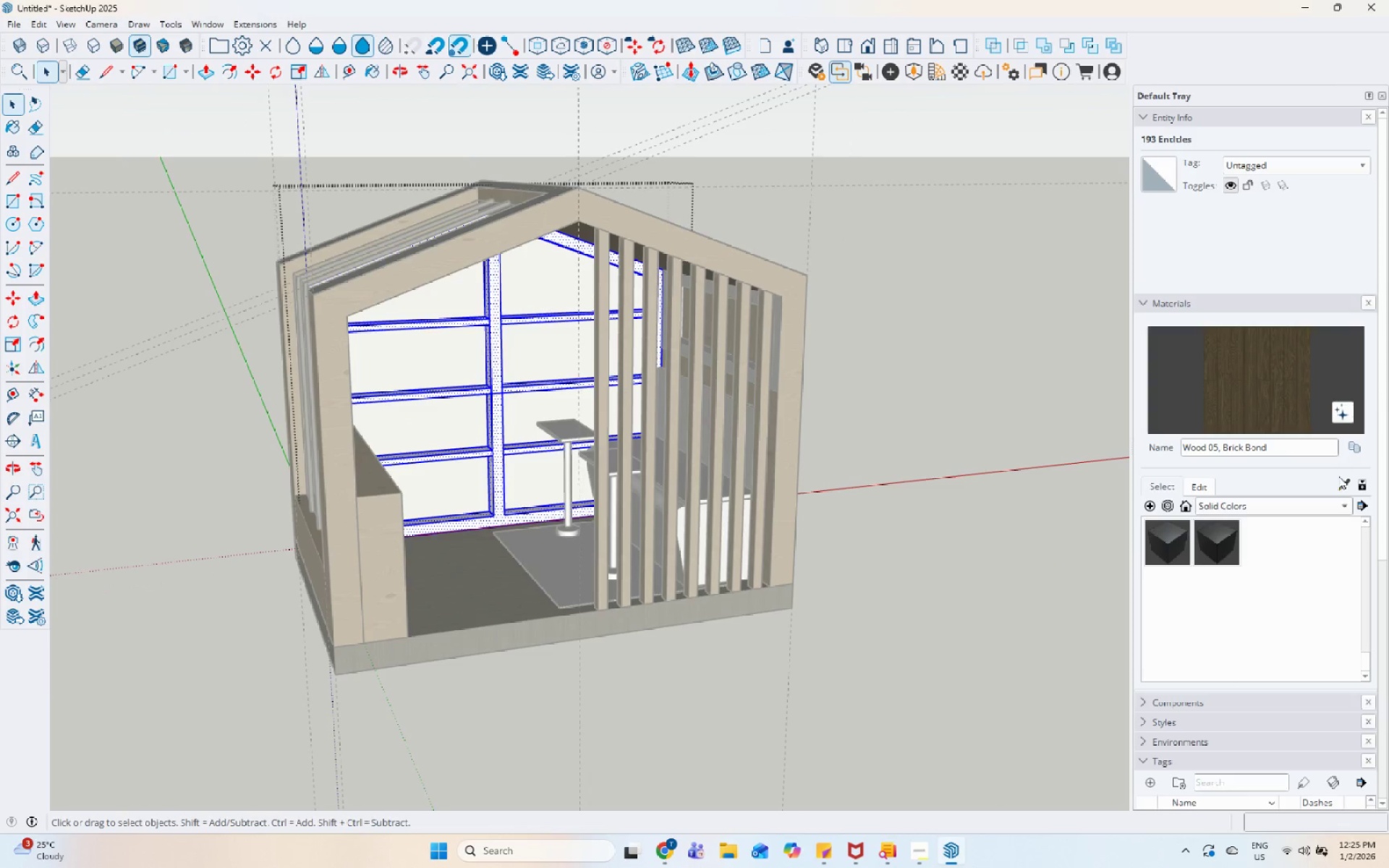 
left_click([1339, 482])
 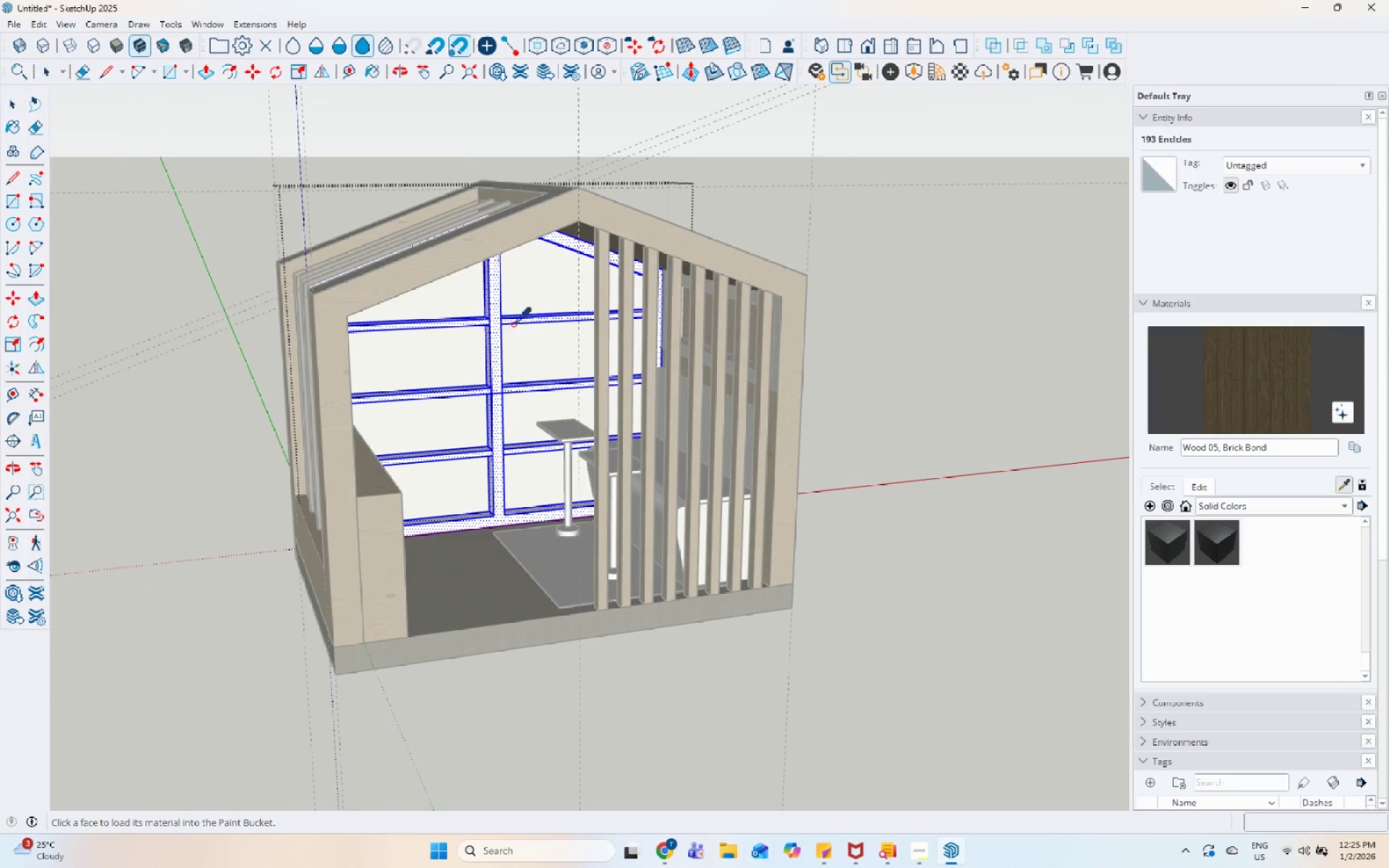 
scroll: coordinate [446, 281], scroll_direction: up, amount: 5.0
 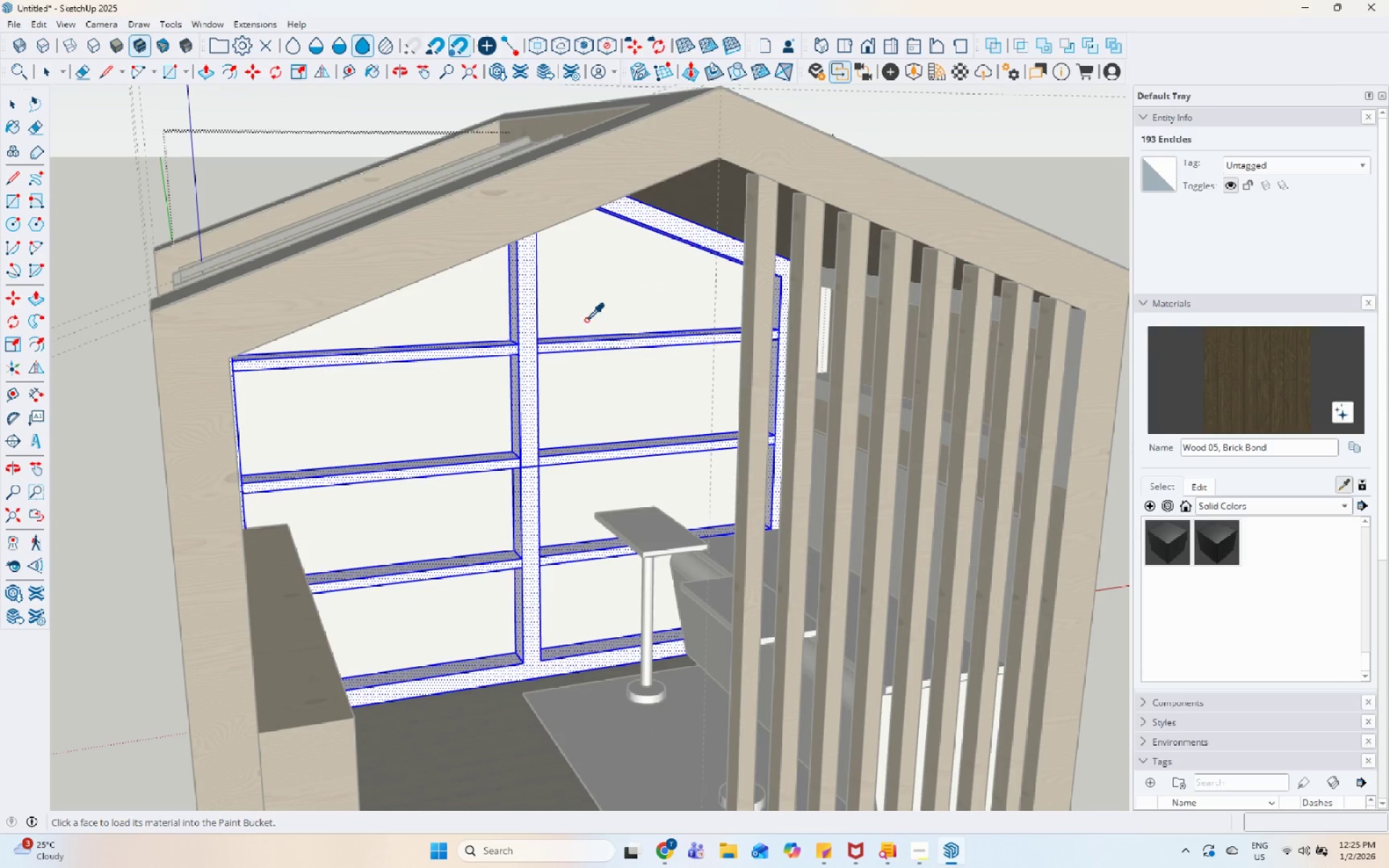 
key(Escape)
 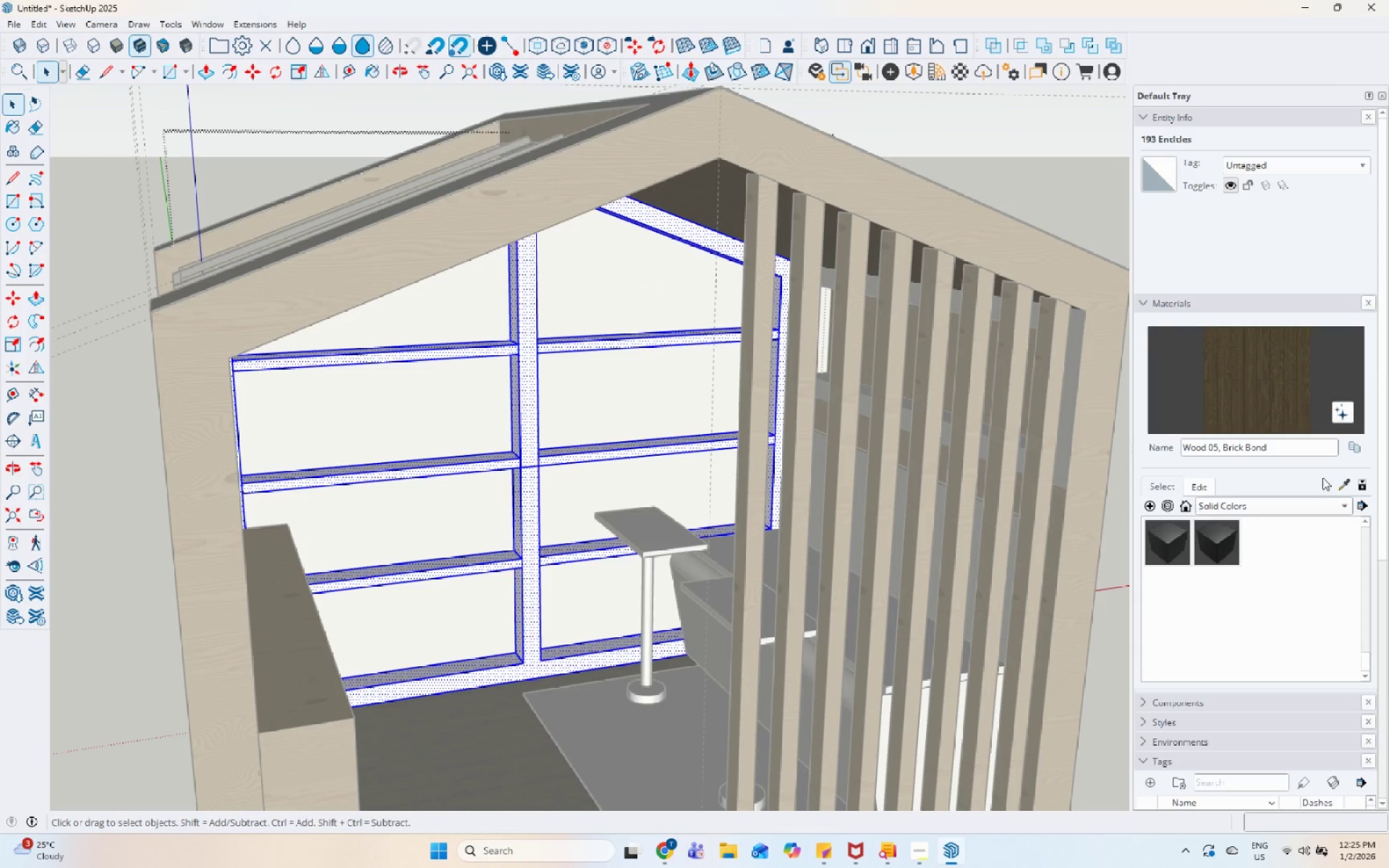 
left_click([1339, 487])
 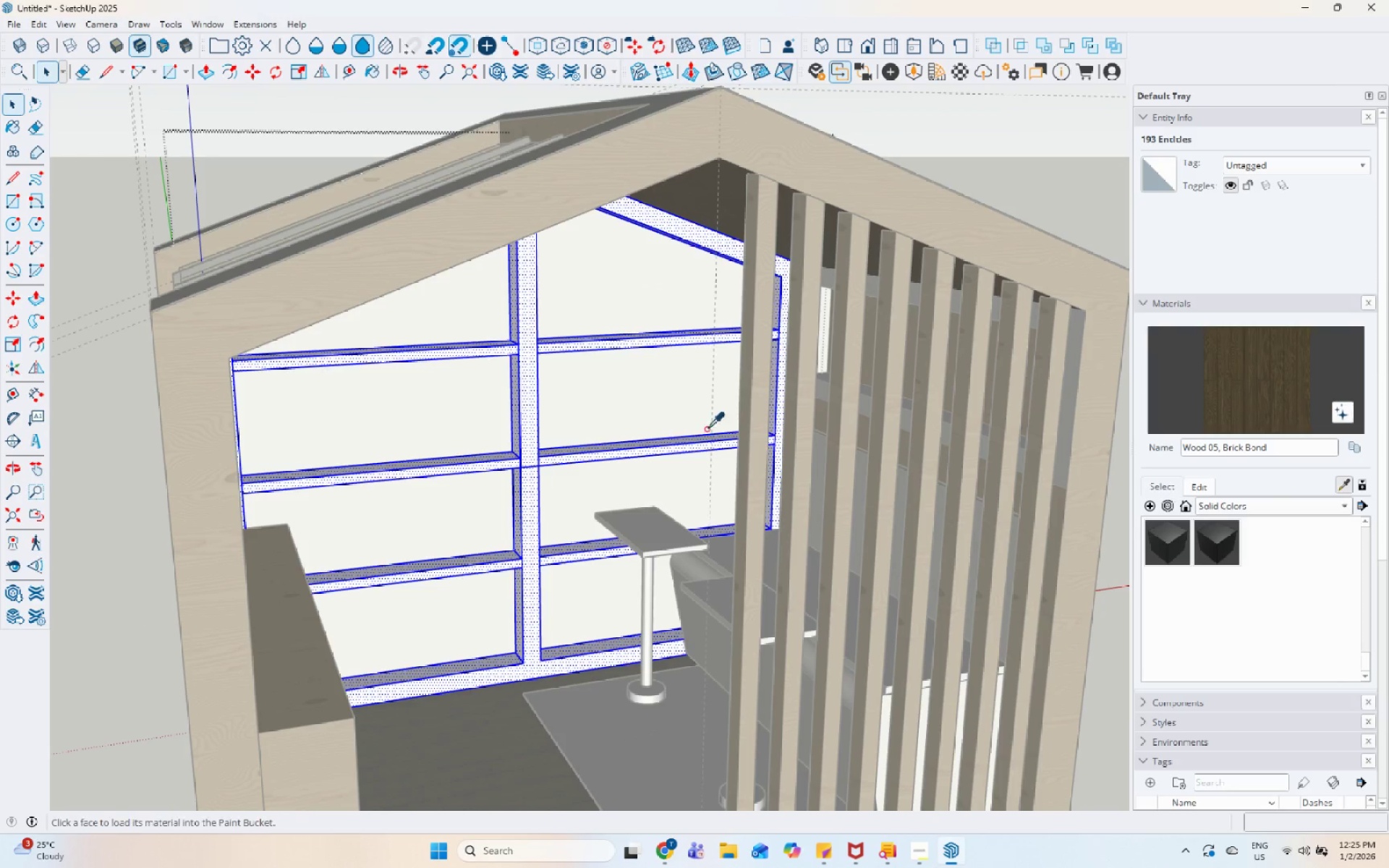 
scroll: coordinate [640, 422], scroll_direction: down, amount: 6.0
 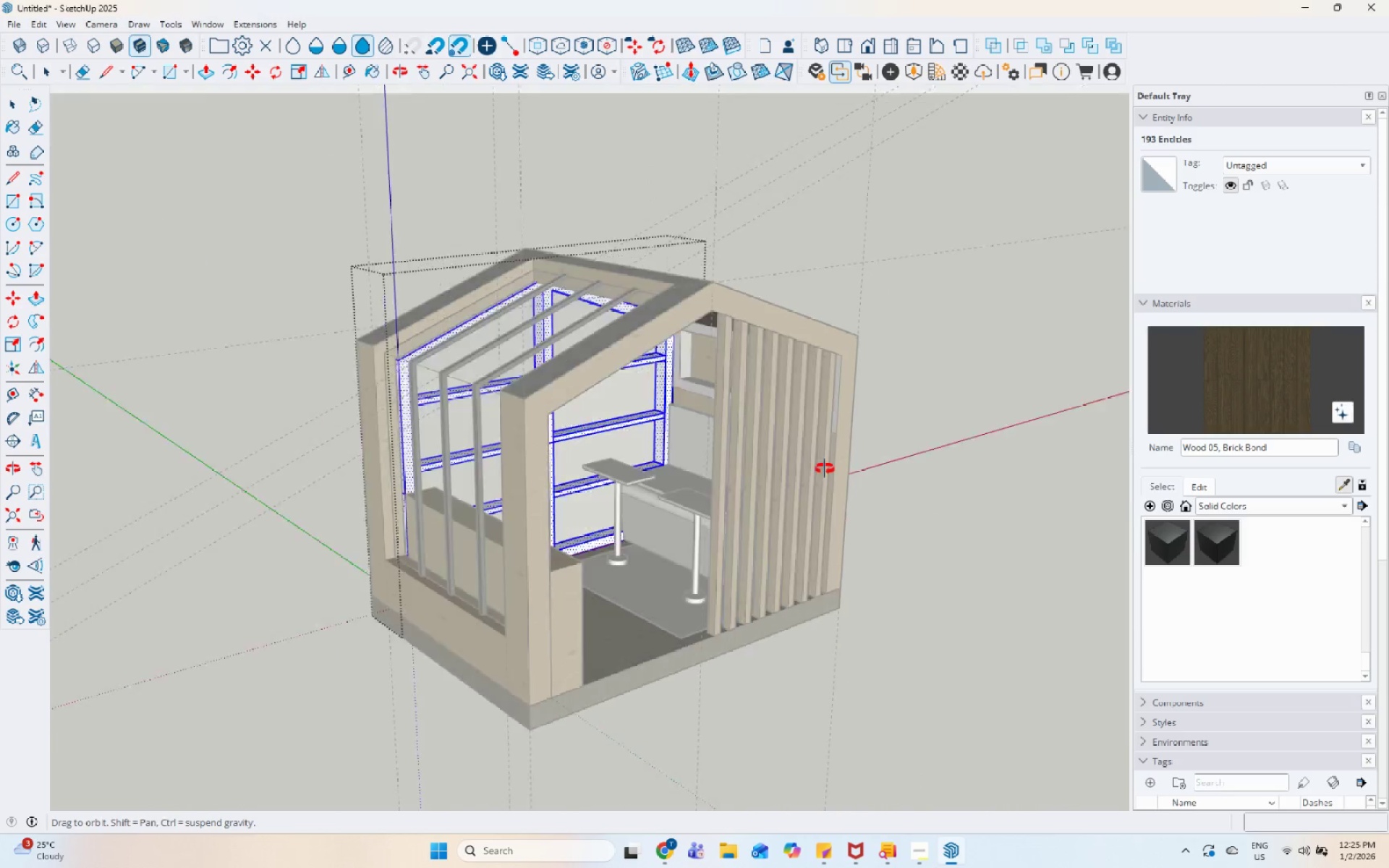 
left_click([580, 345])
 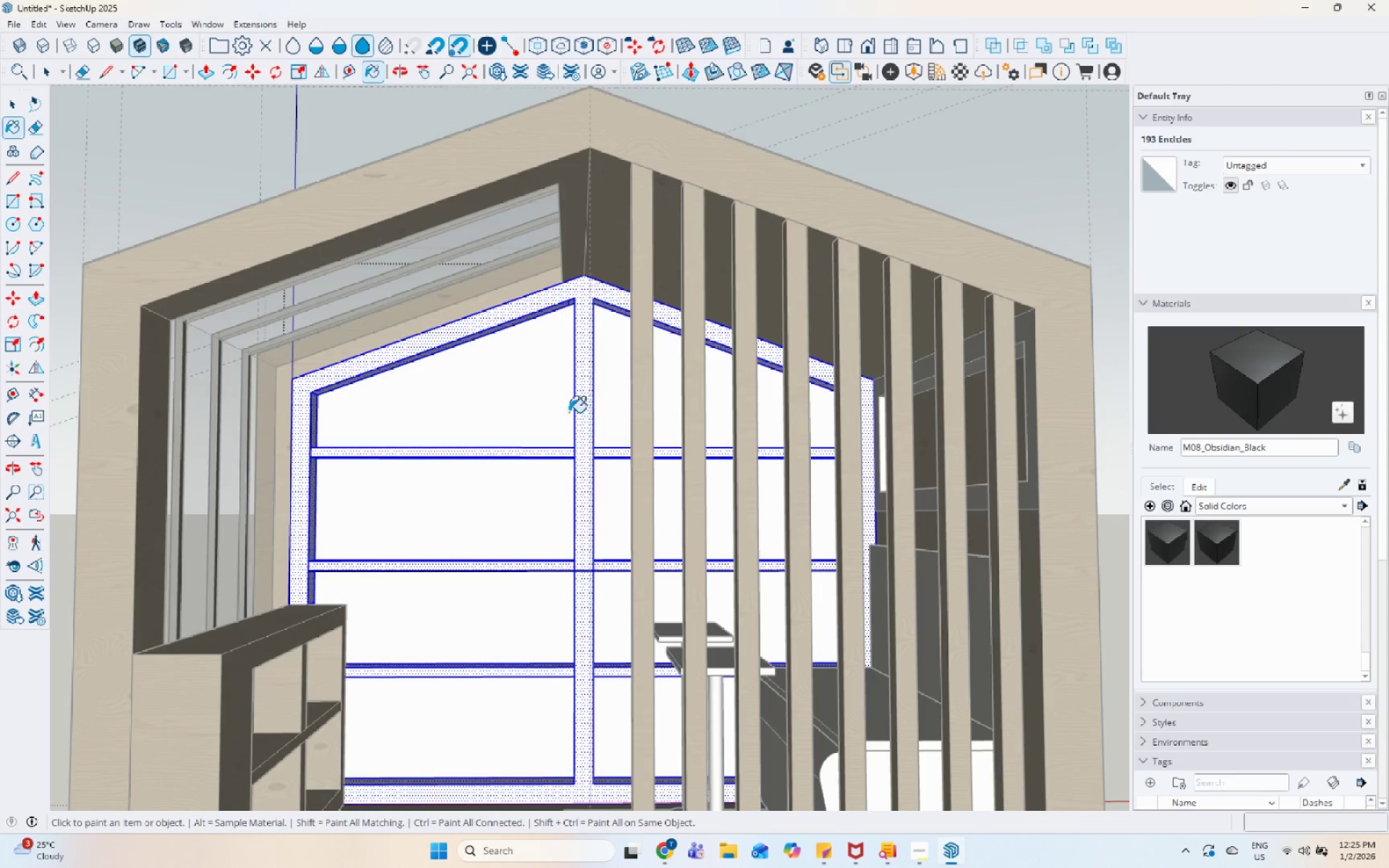 
scroll: coordinate [506, 295], scroll_direction: up, amount: 6.0
 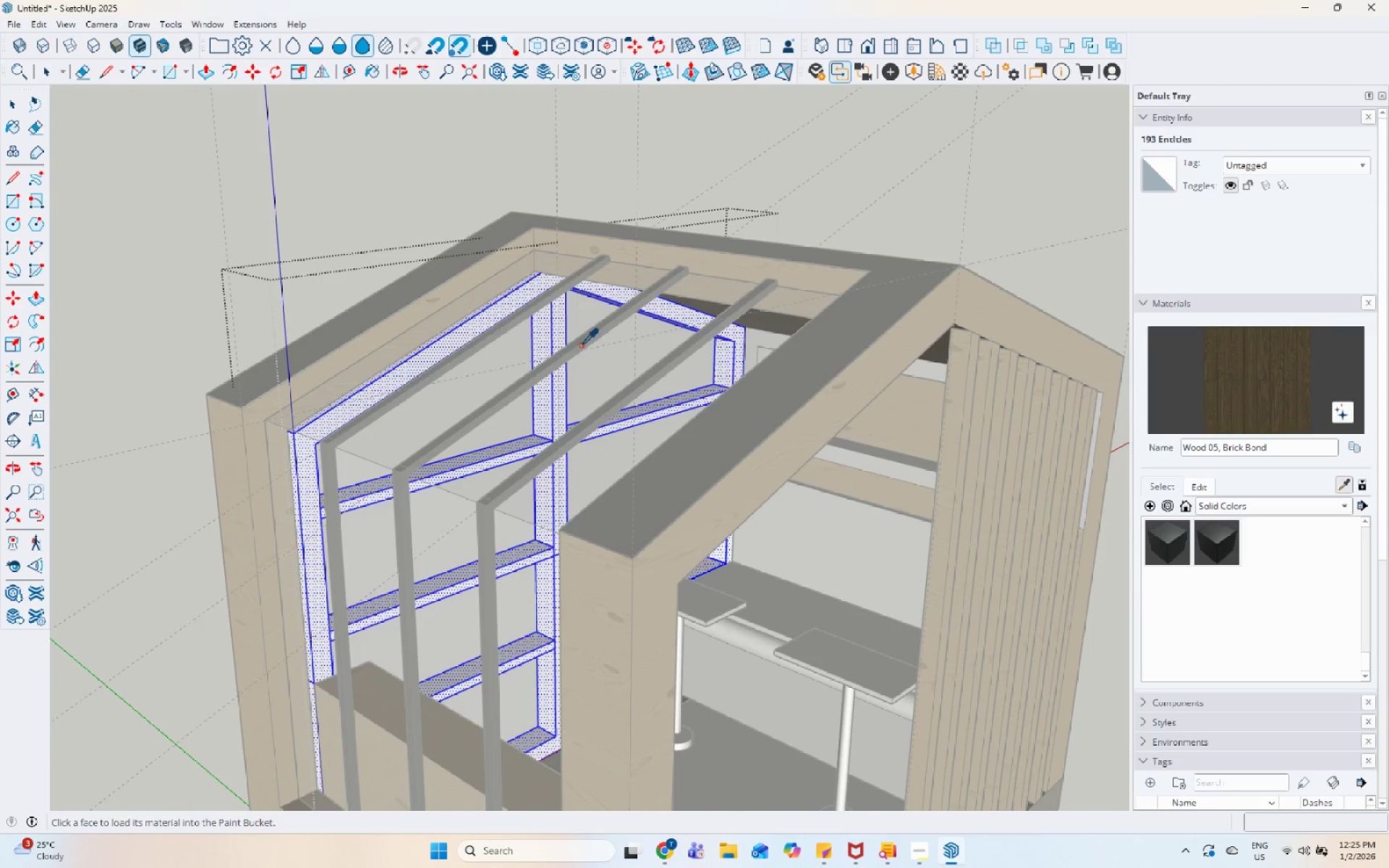 
left_click([585, 368])
 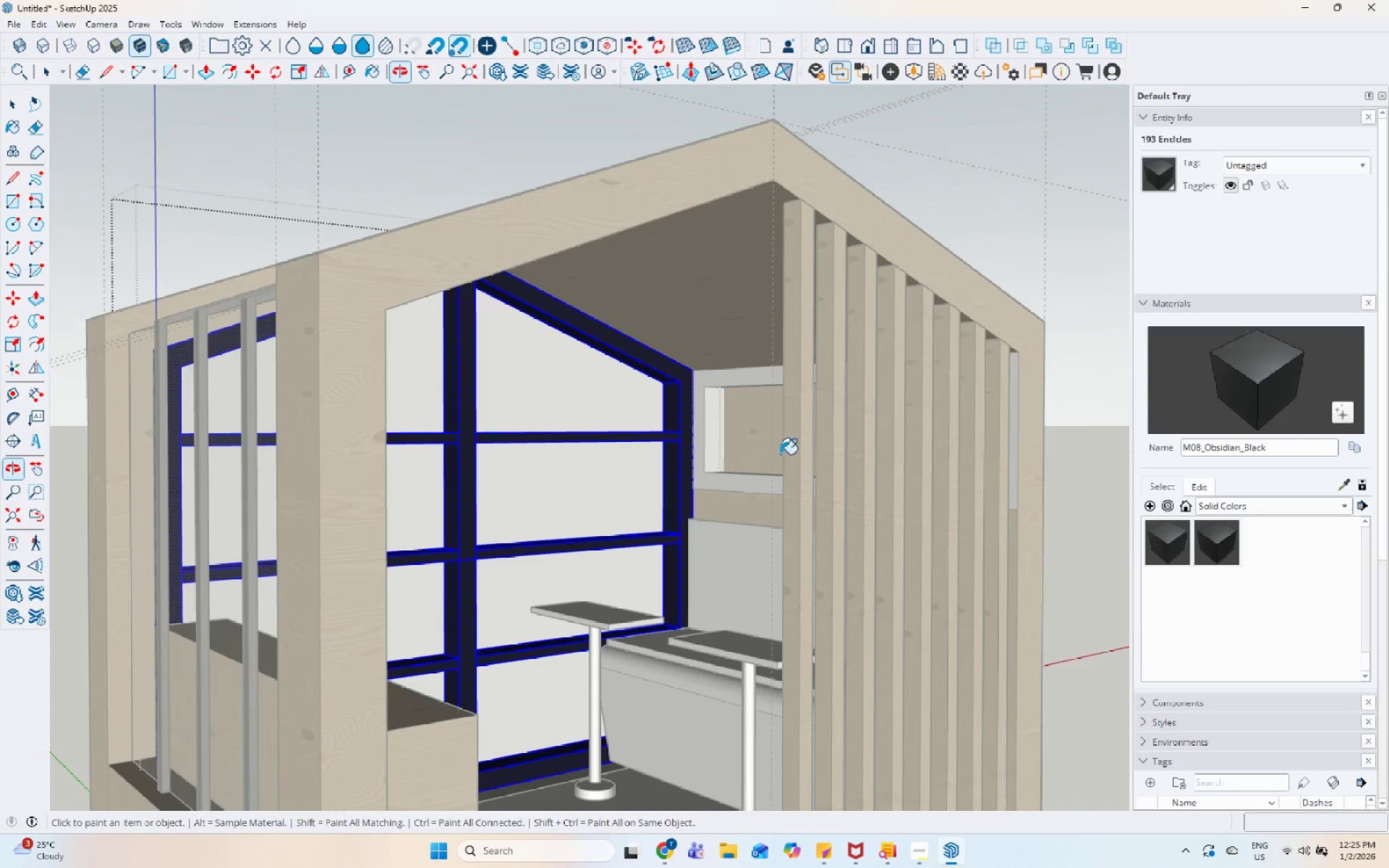 
key(Space)
 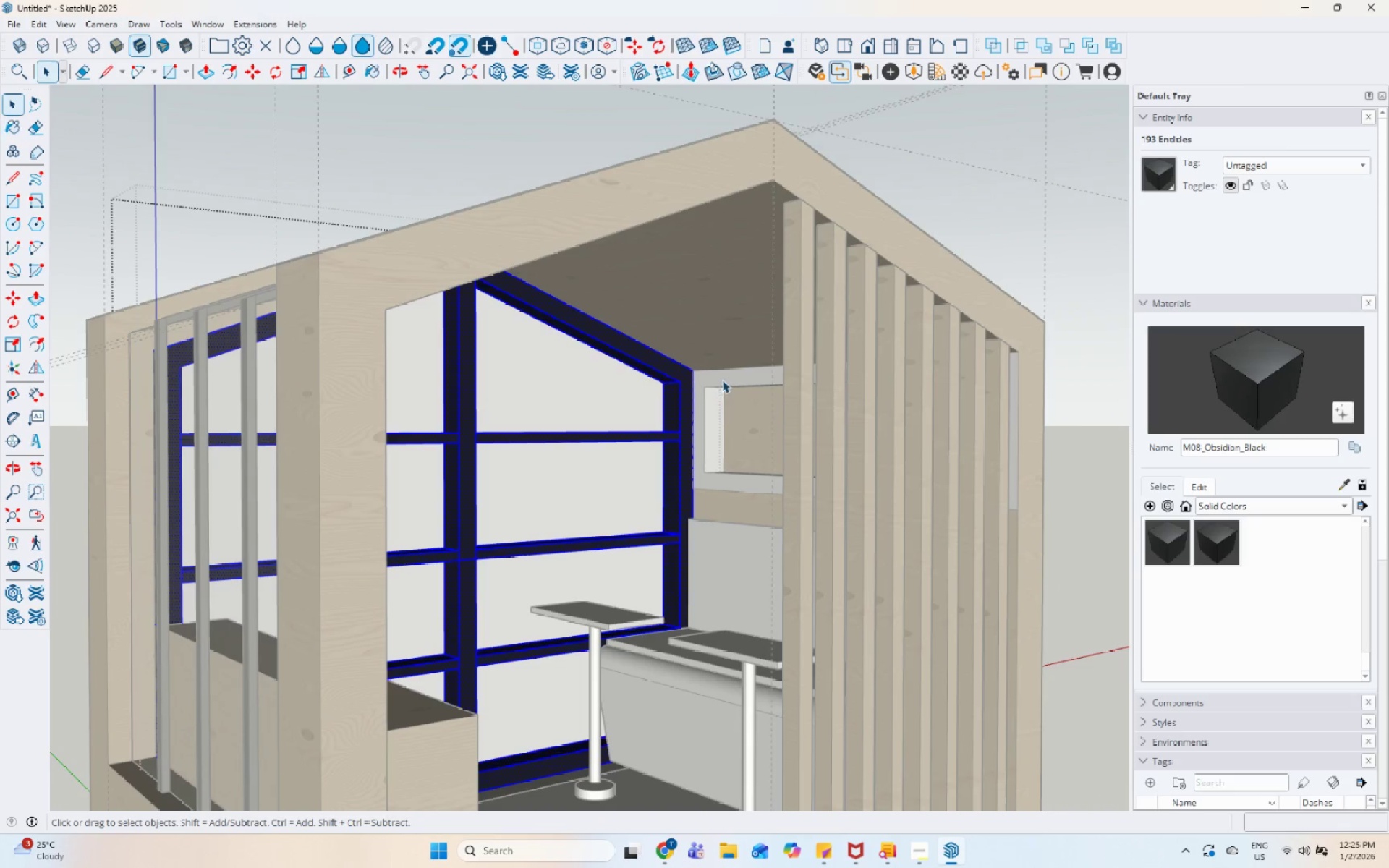 
double_click([722, 380])
 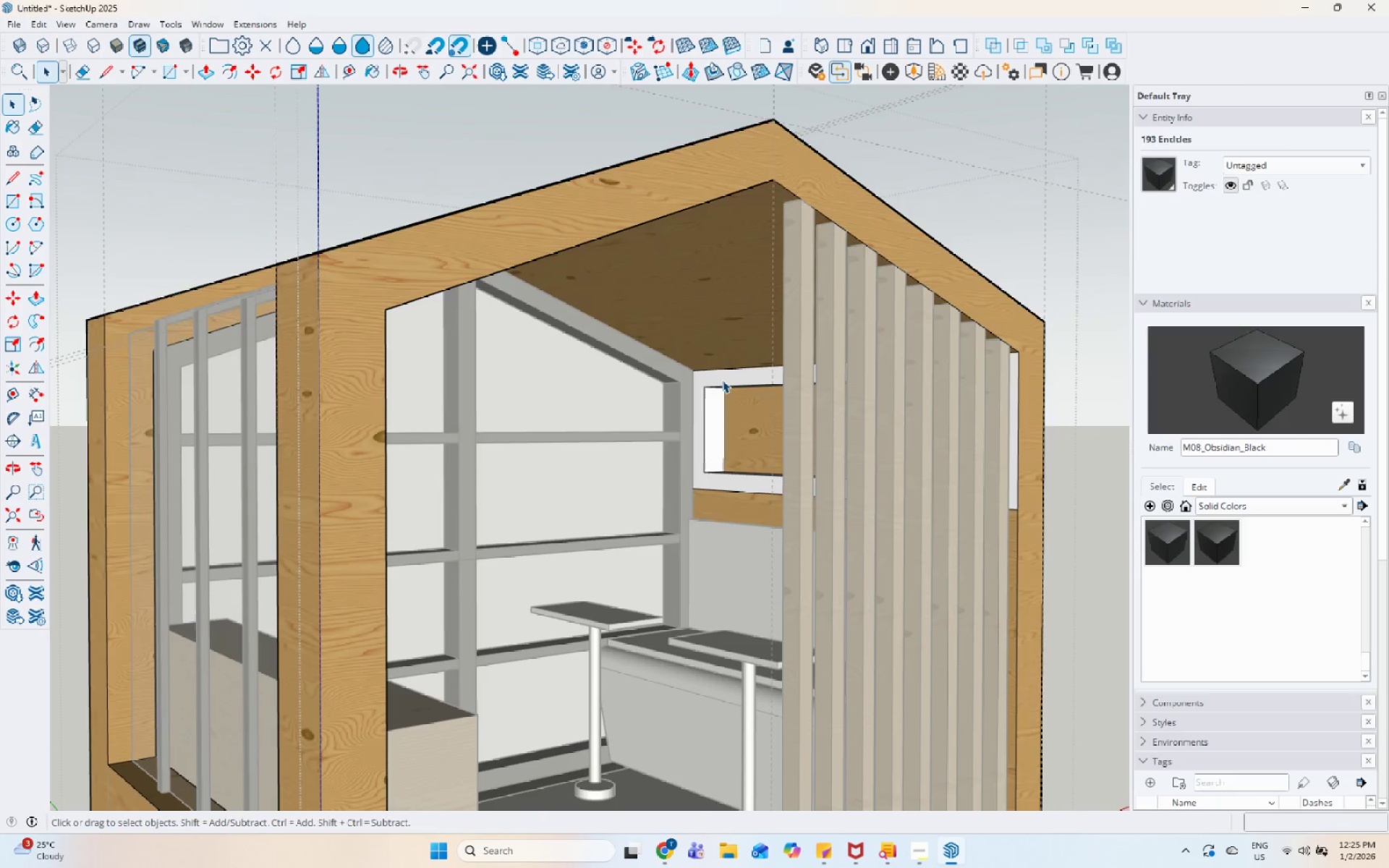 
triple_click([722, 380])
 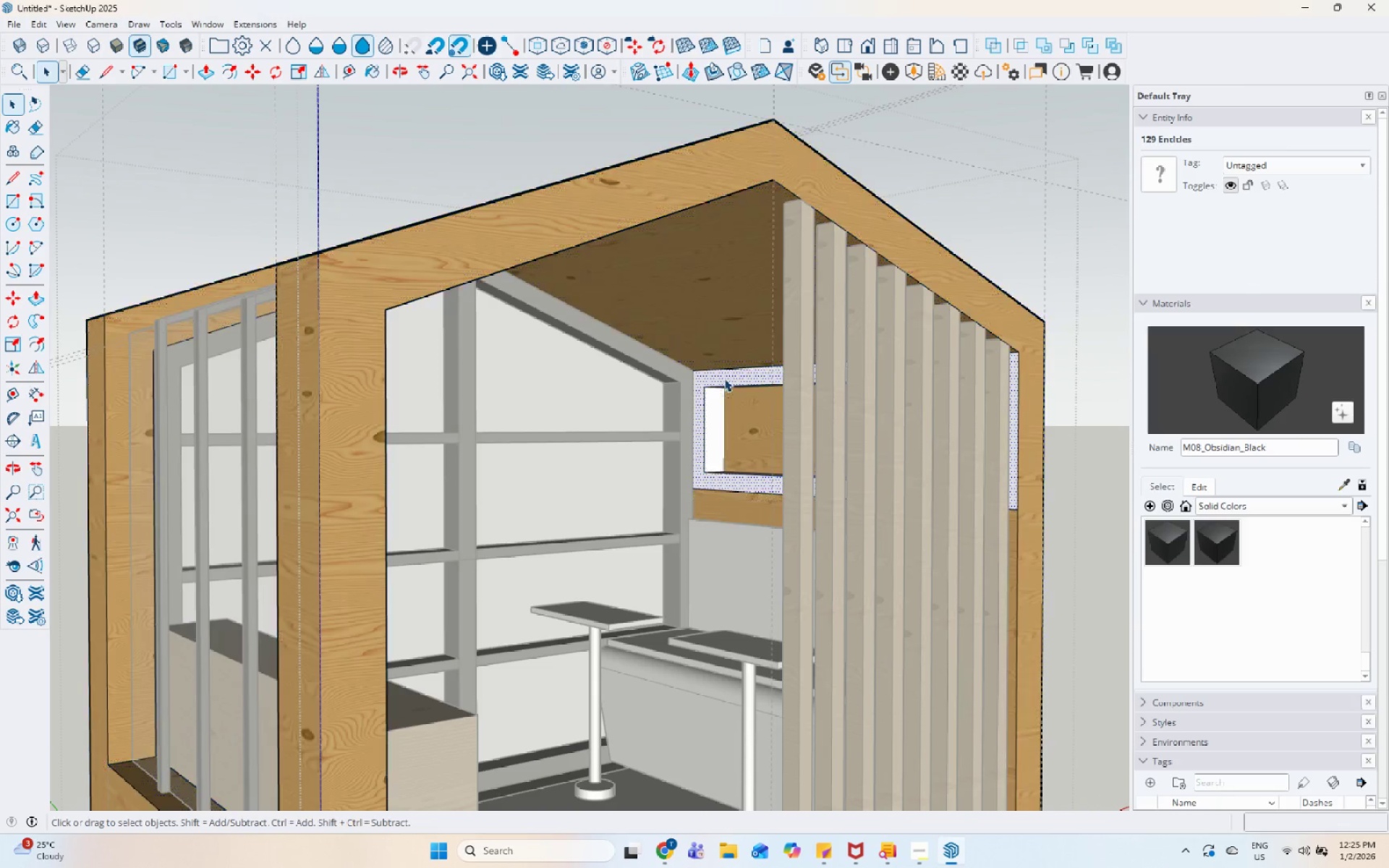 
double_click([725, 378])
 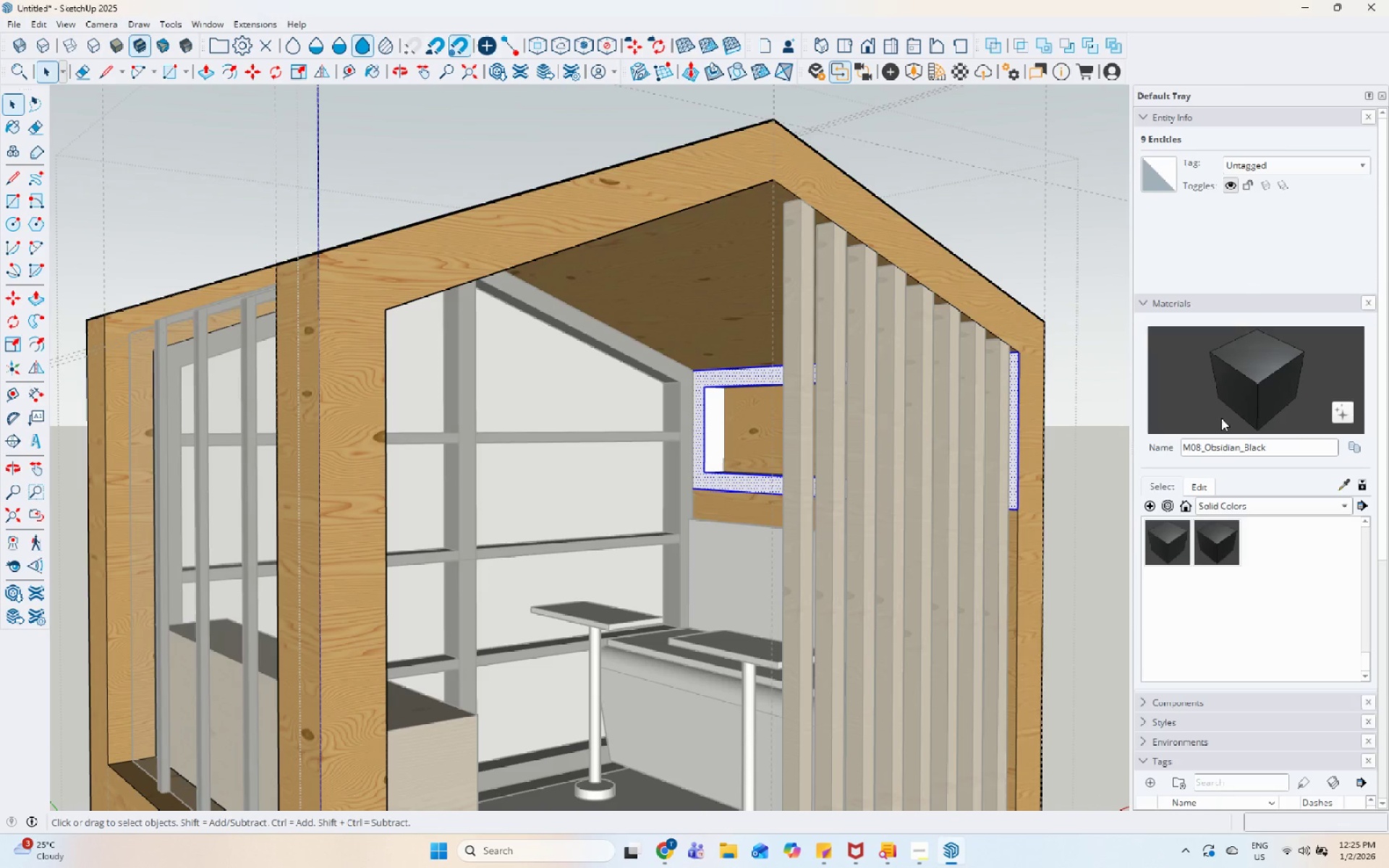 
left_click_drag(start_coordinate=[1239, 393], to_coordinate=[1223, 394])
 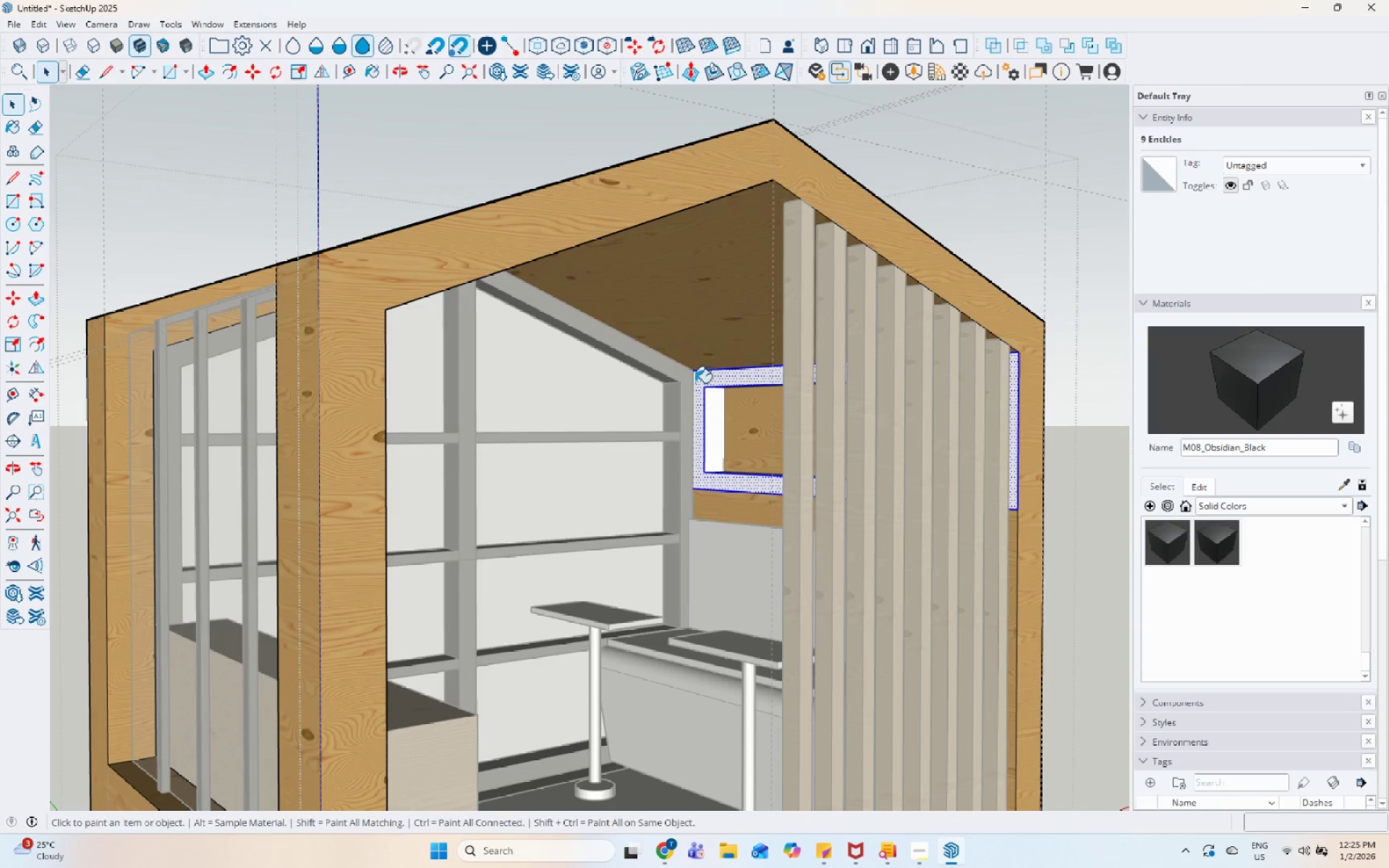 
scroll: coordinate [690, 380], scroll_direction: up, amount: 7.0
 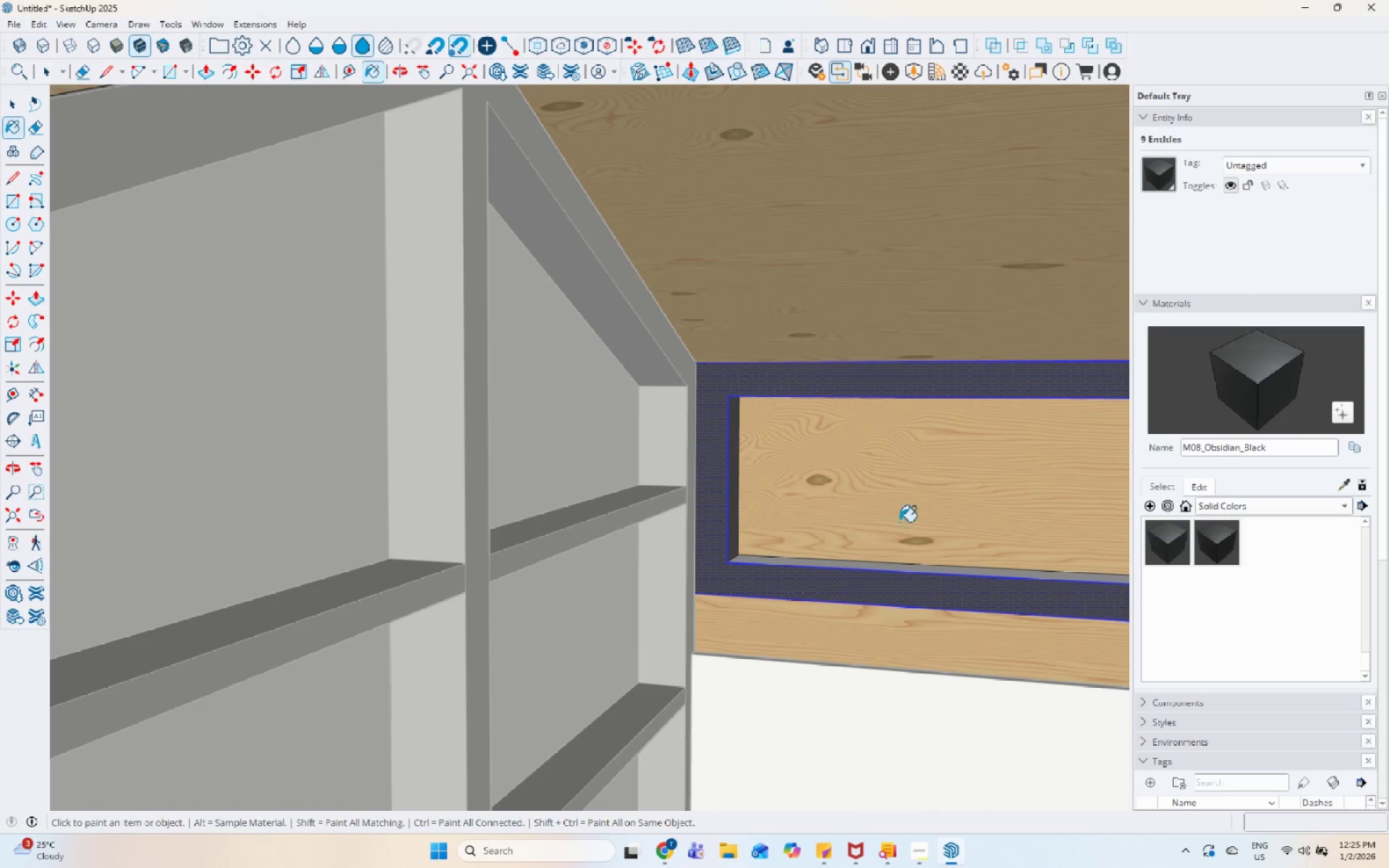 
left_click([870, 568])
 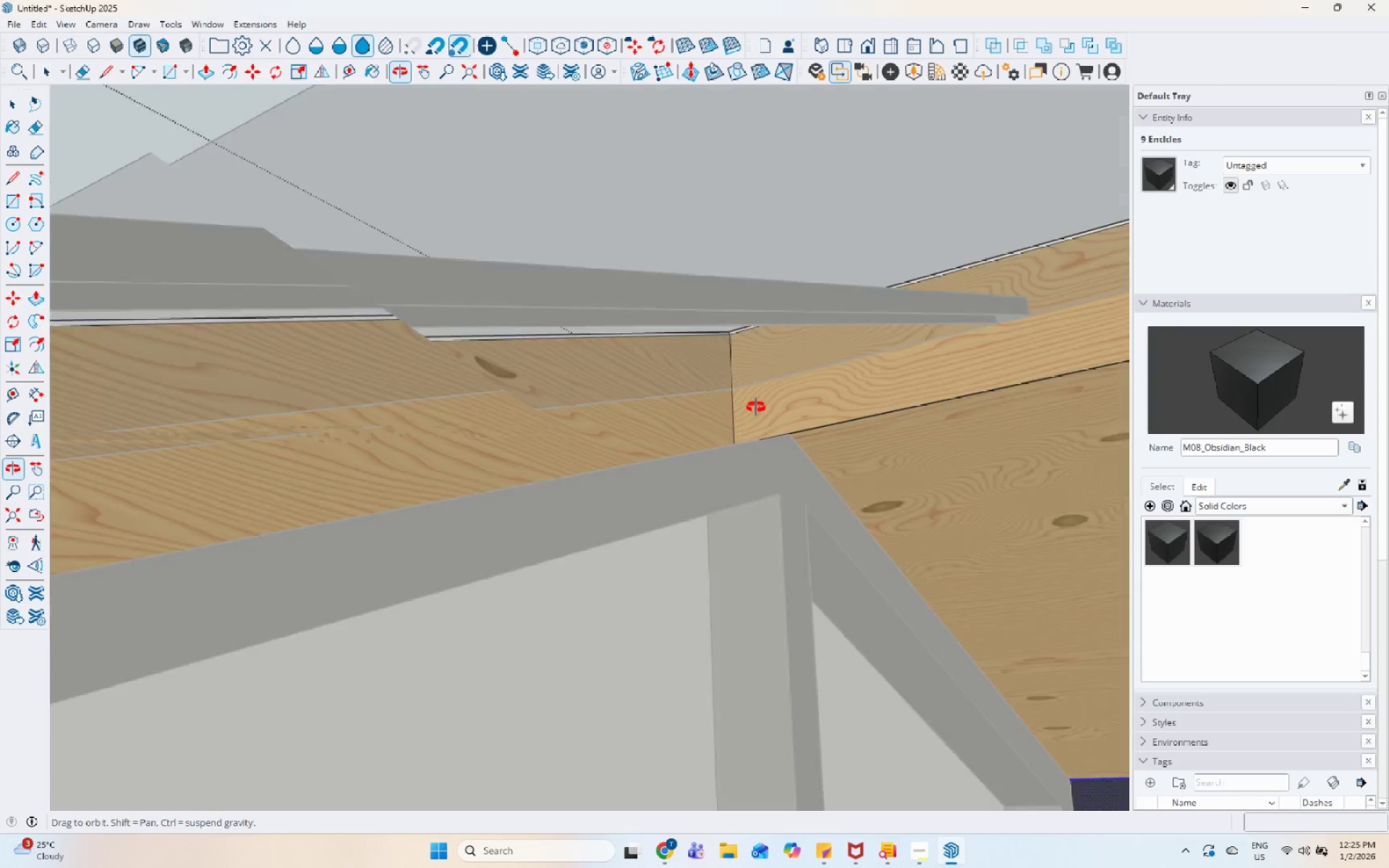 
scroll: coordinate [266, 420], scroll_direction: down, amount: 68.0
 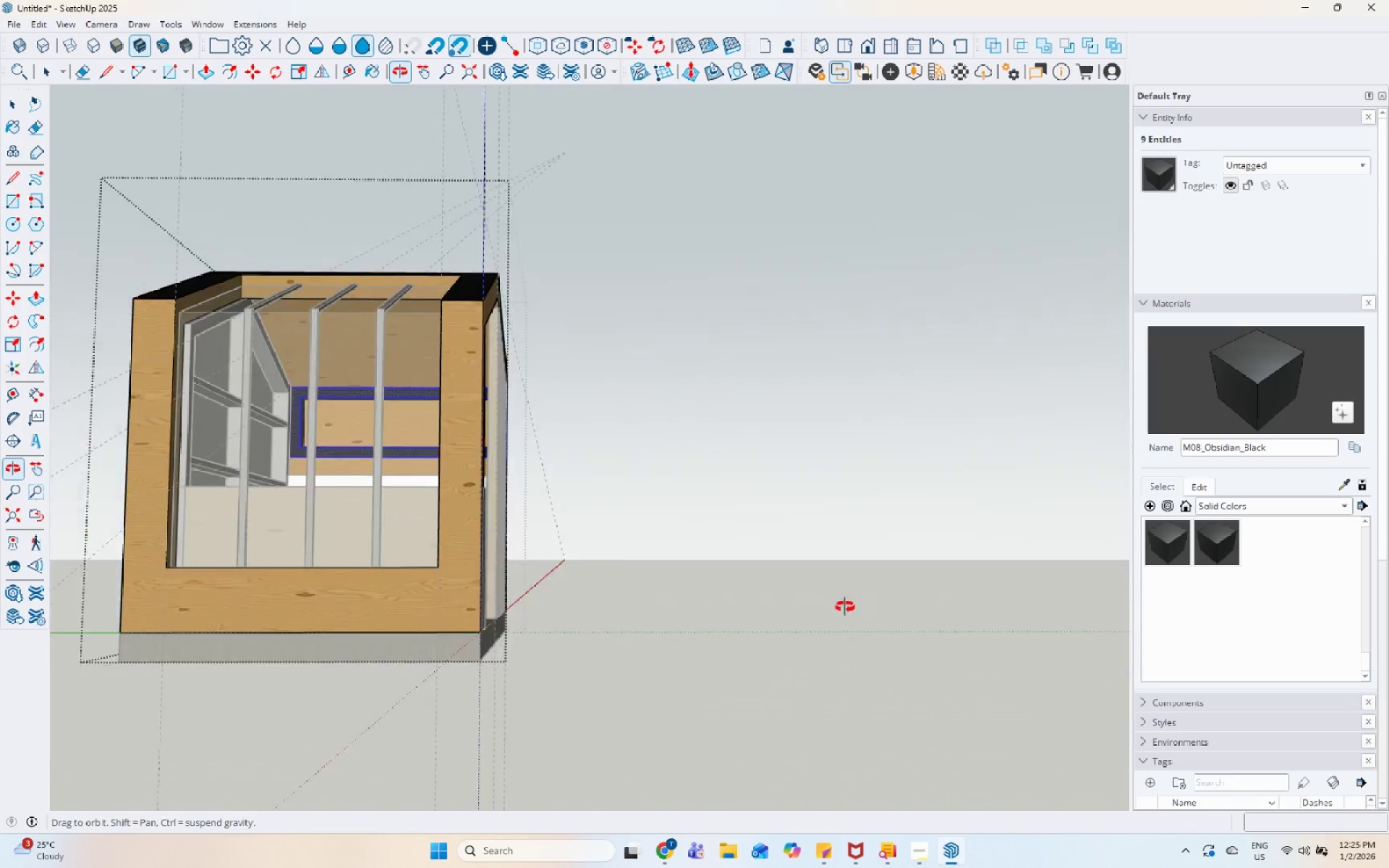 
scroll: coordinate [417, 443], scroll_direction: up, amount: 19.0
 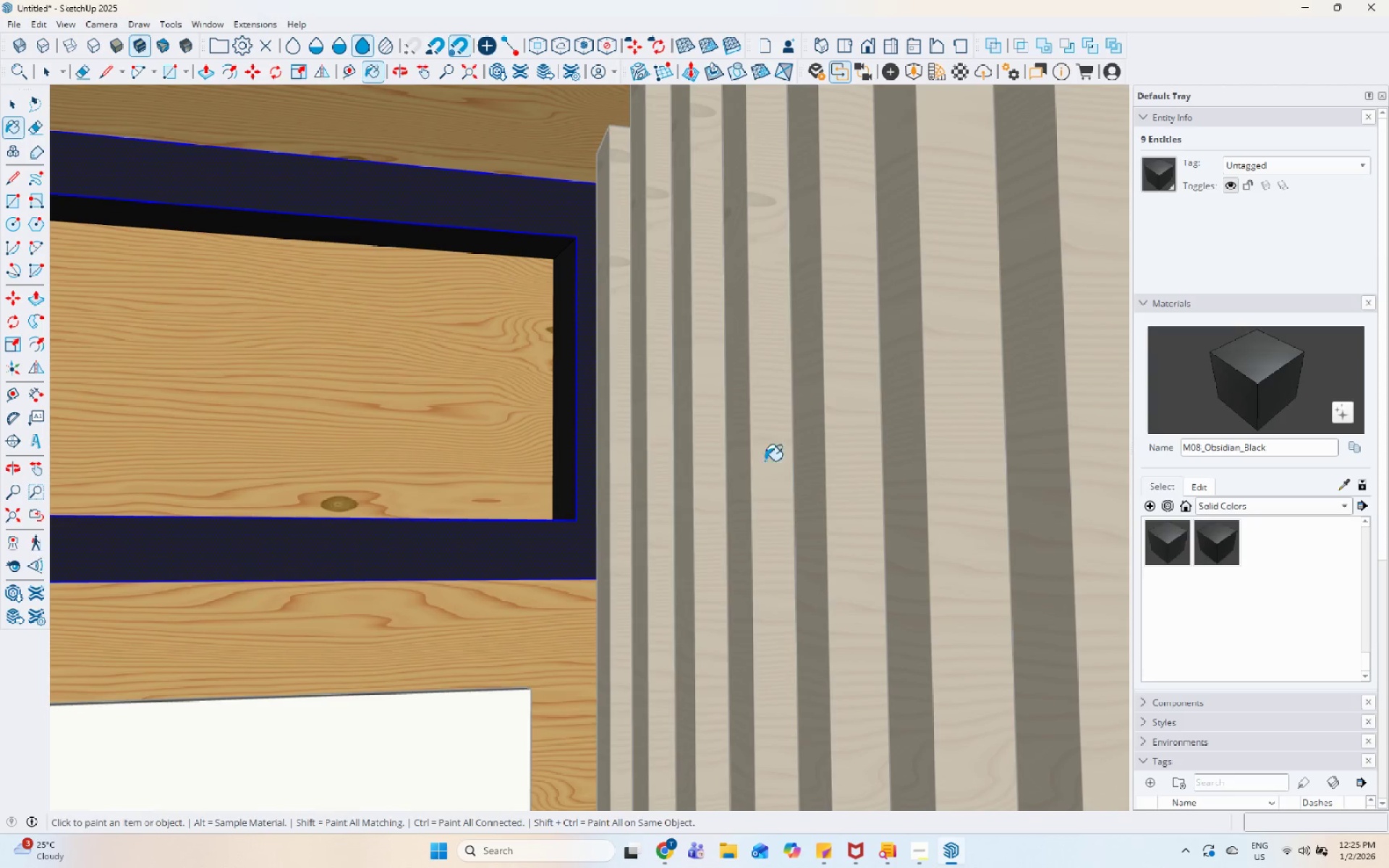 
key(Space)
 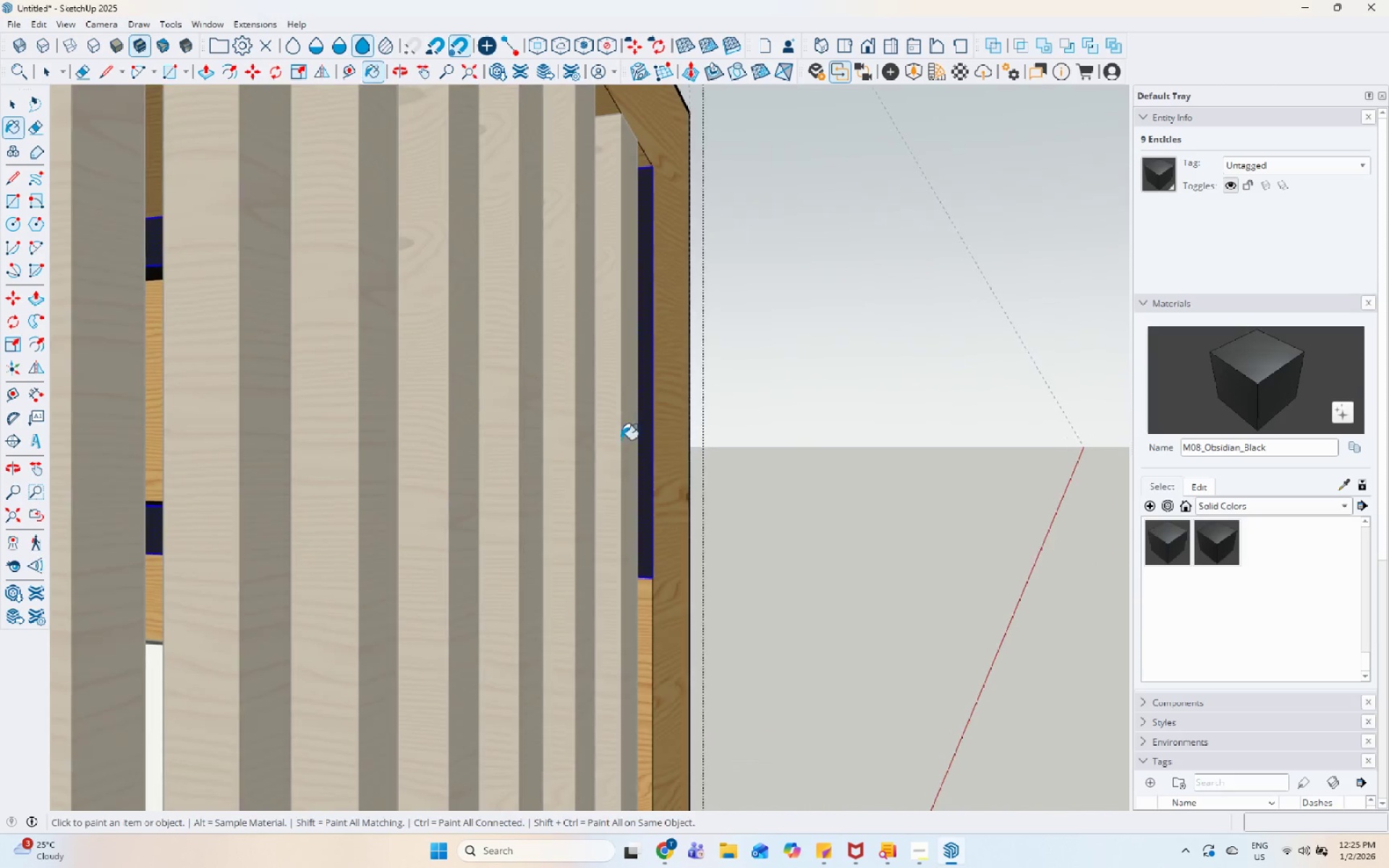 
key(Space)
 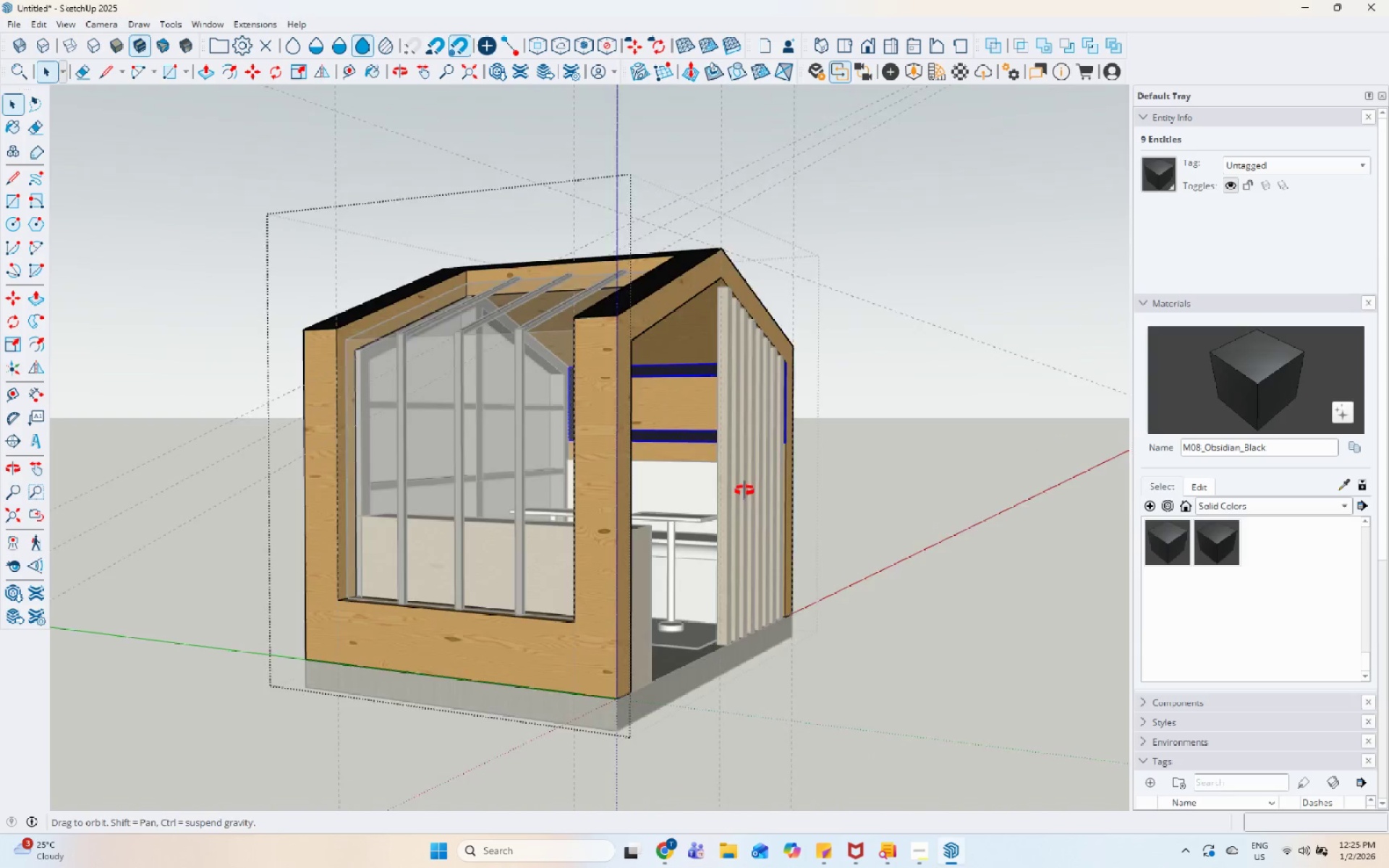 
scroll: coordinate [812, 414], scroll_direction: down, amount: 23.0
 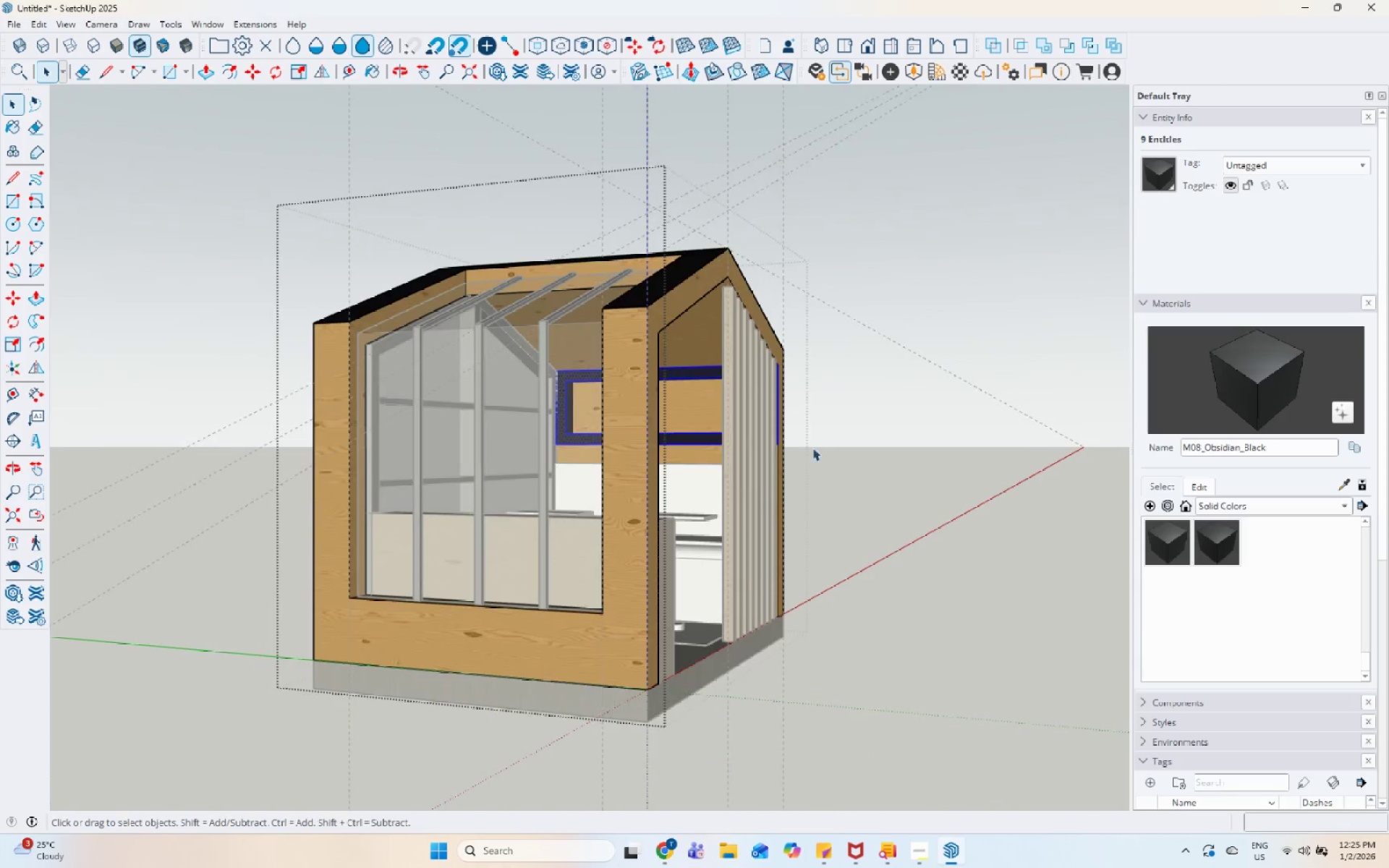 
key(Escape)
 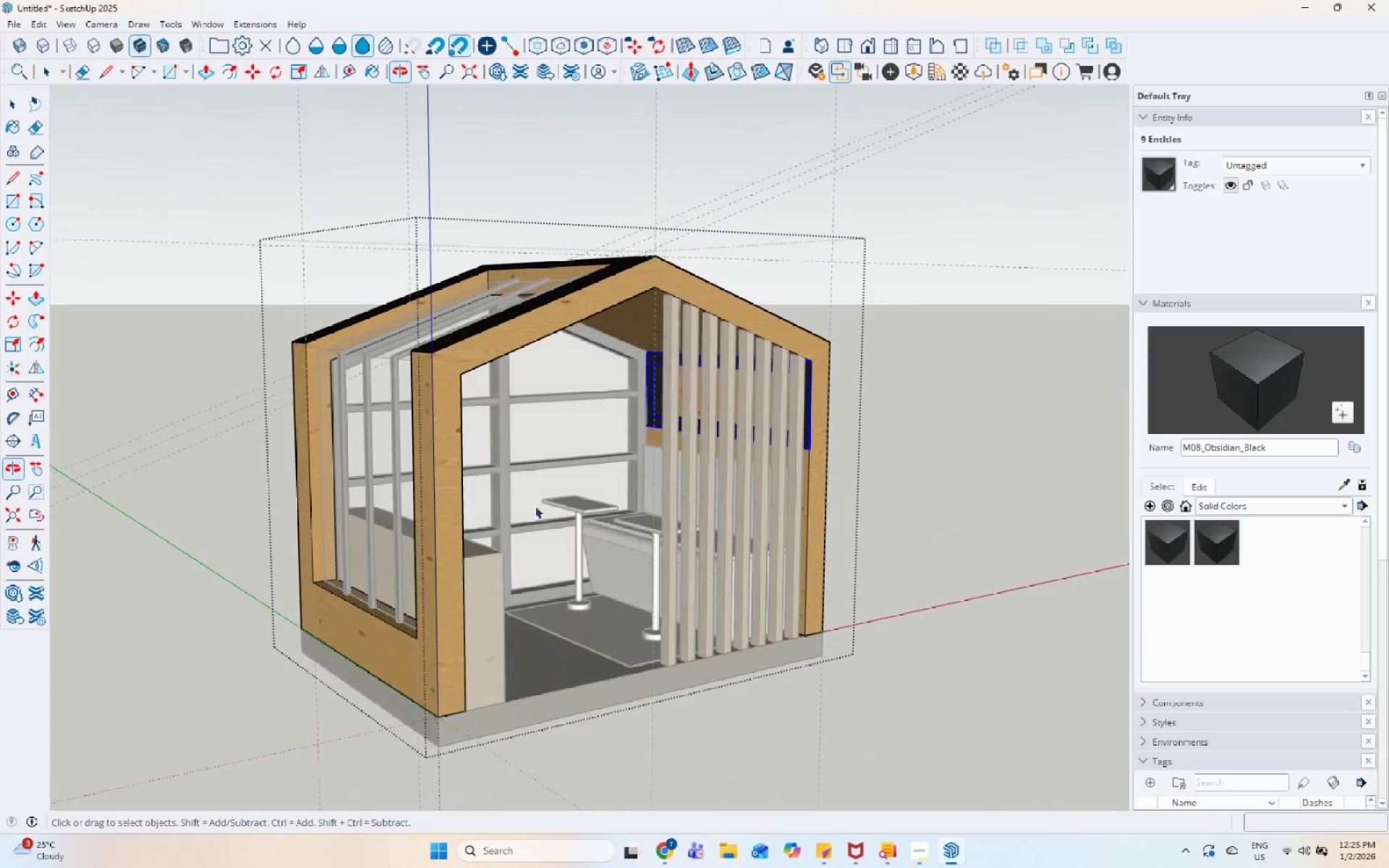 
key(Escape)
 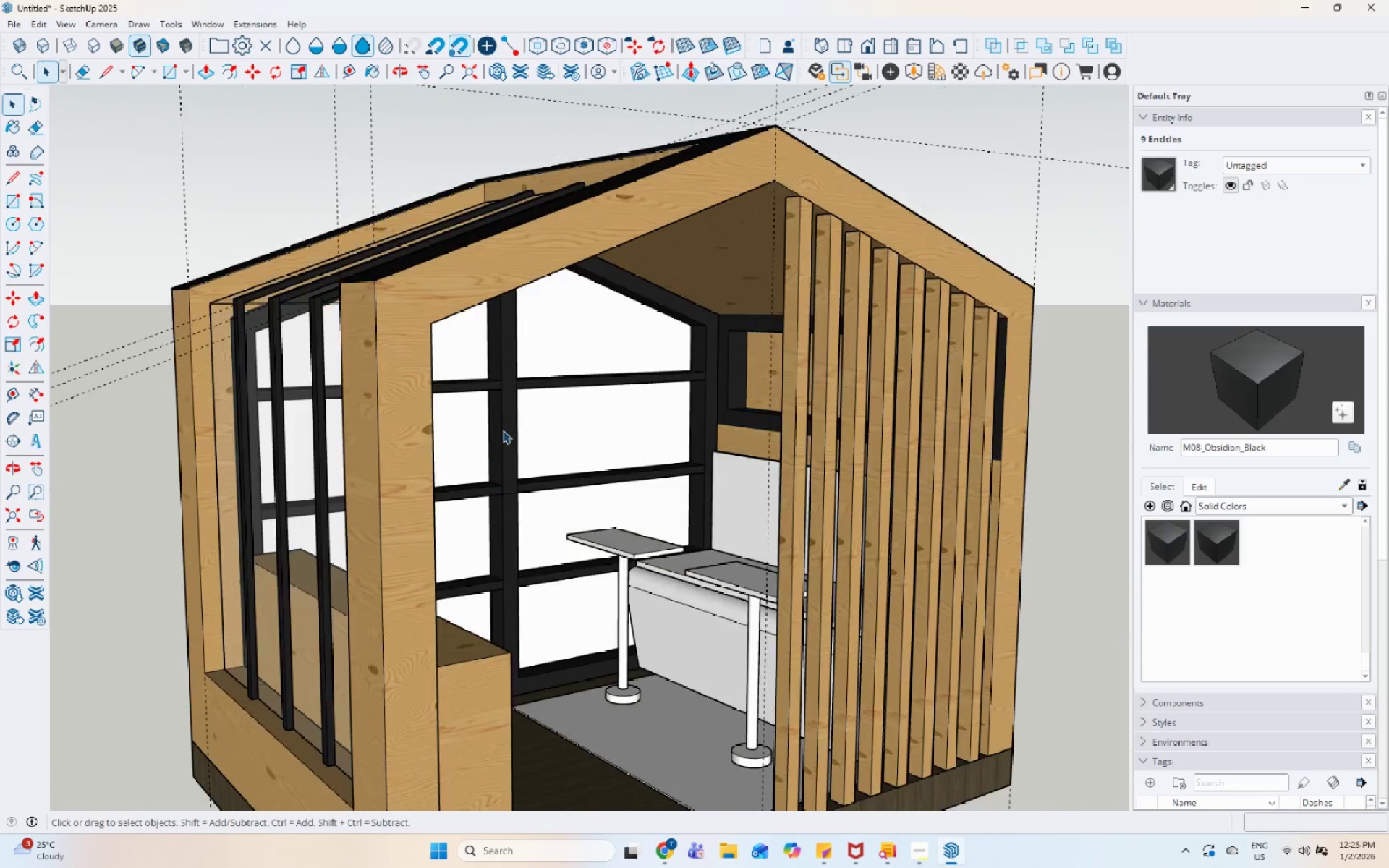 
key(Escape)
 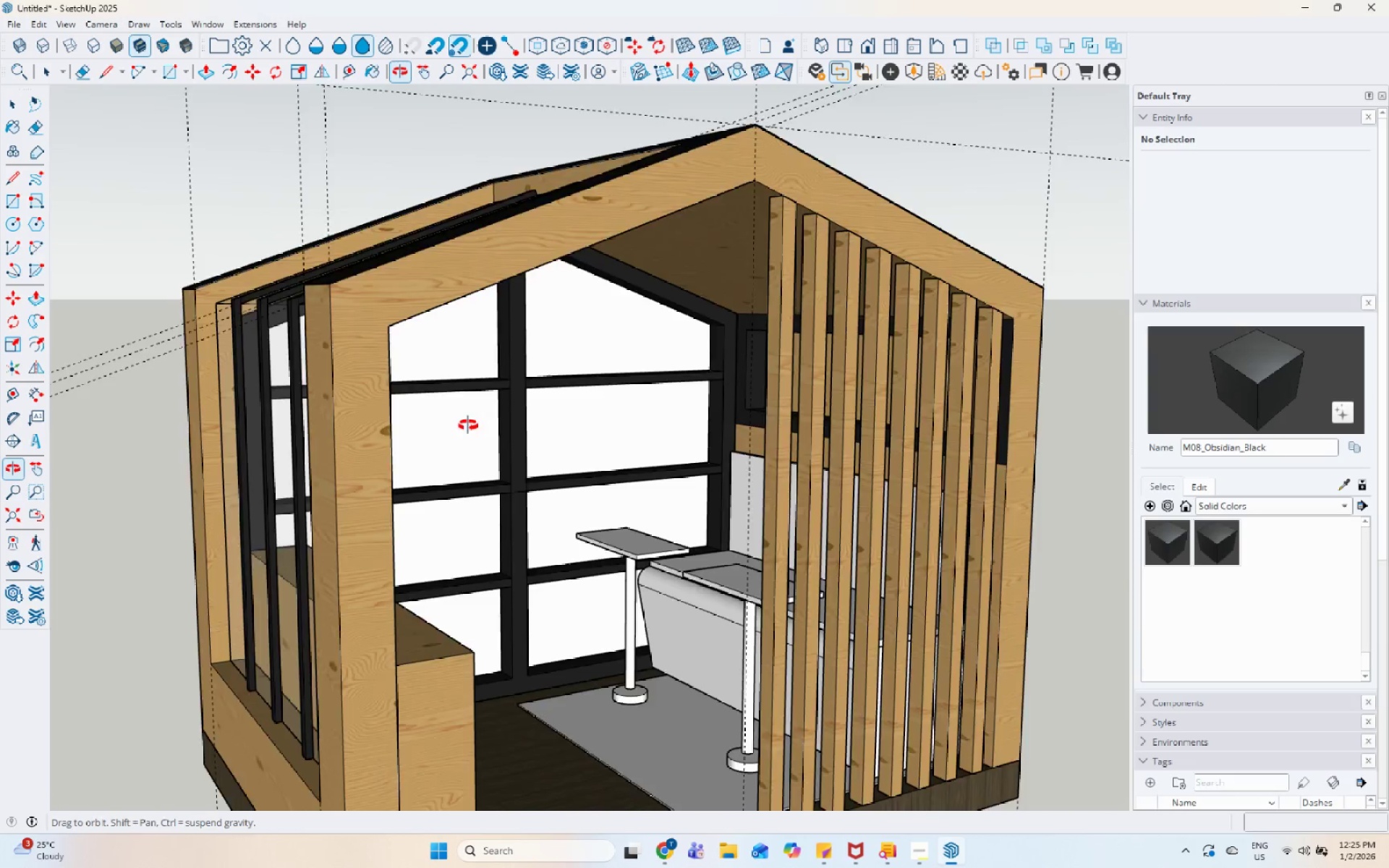 
scroll: coordinate [494, 431], scroll_direction: up, amount: 4.0
 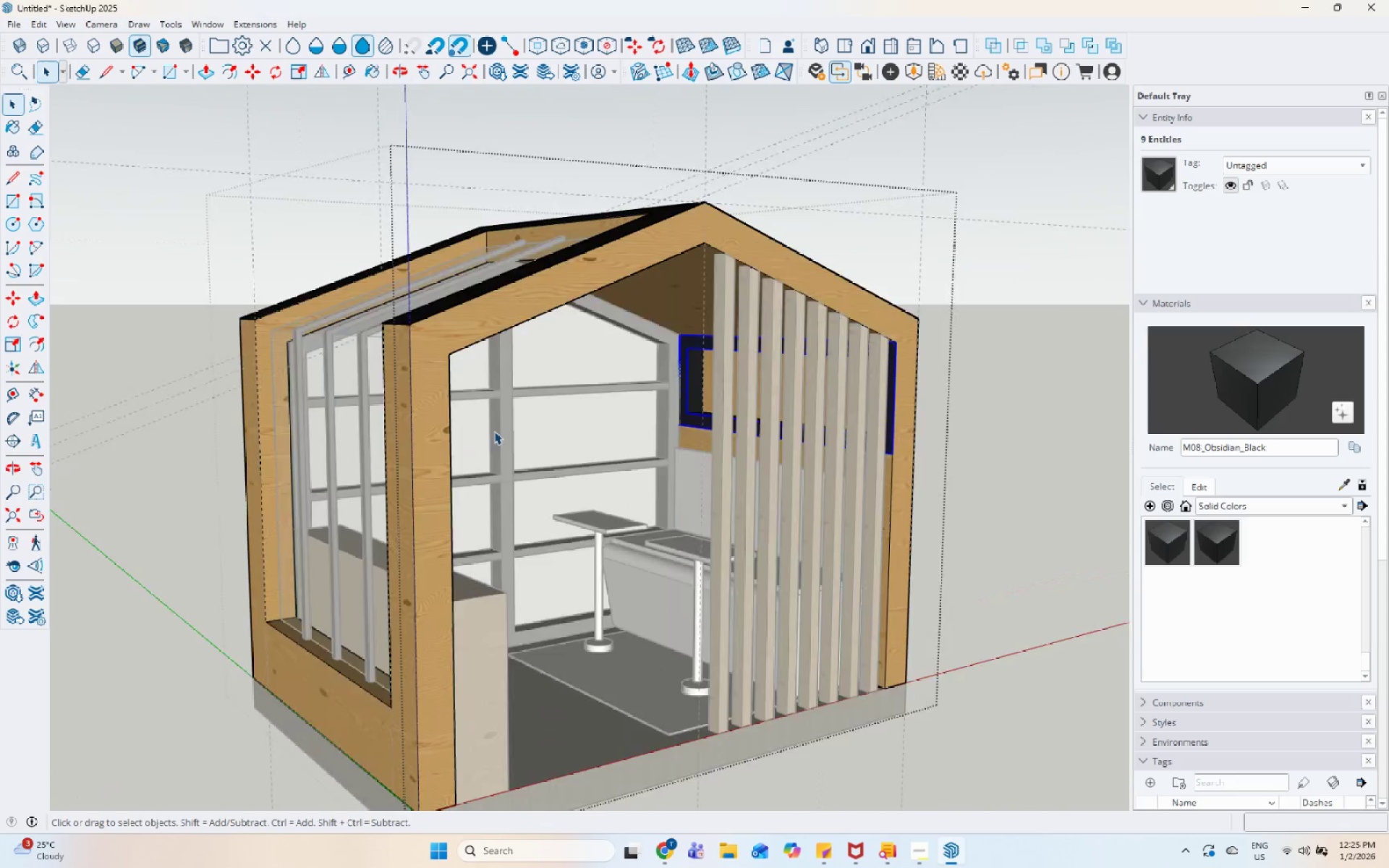 
left_click([438, 427])
 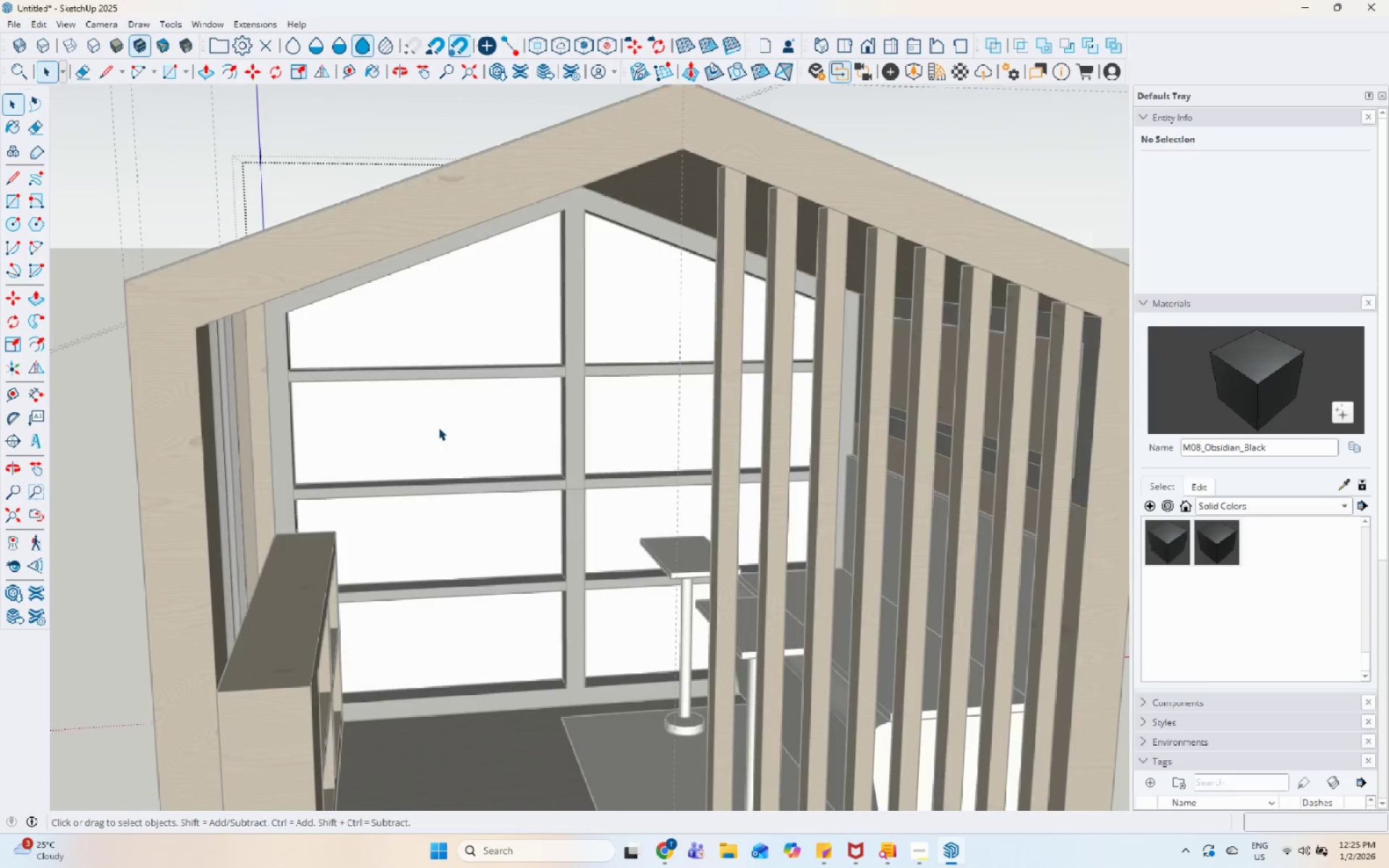 
triple_click([467, 413])
 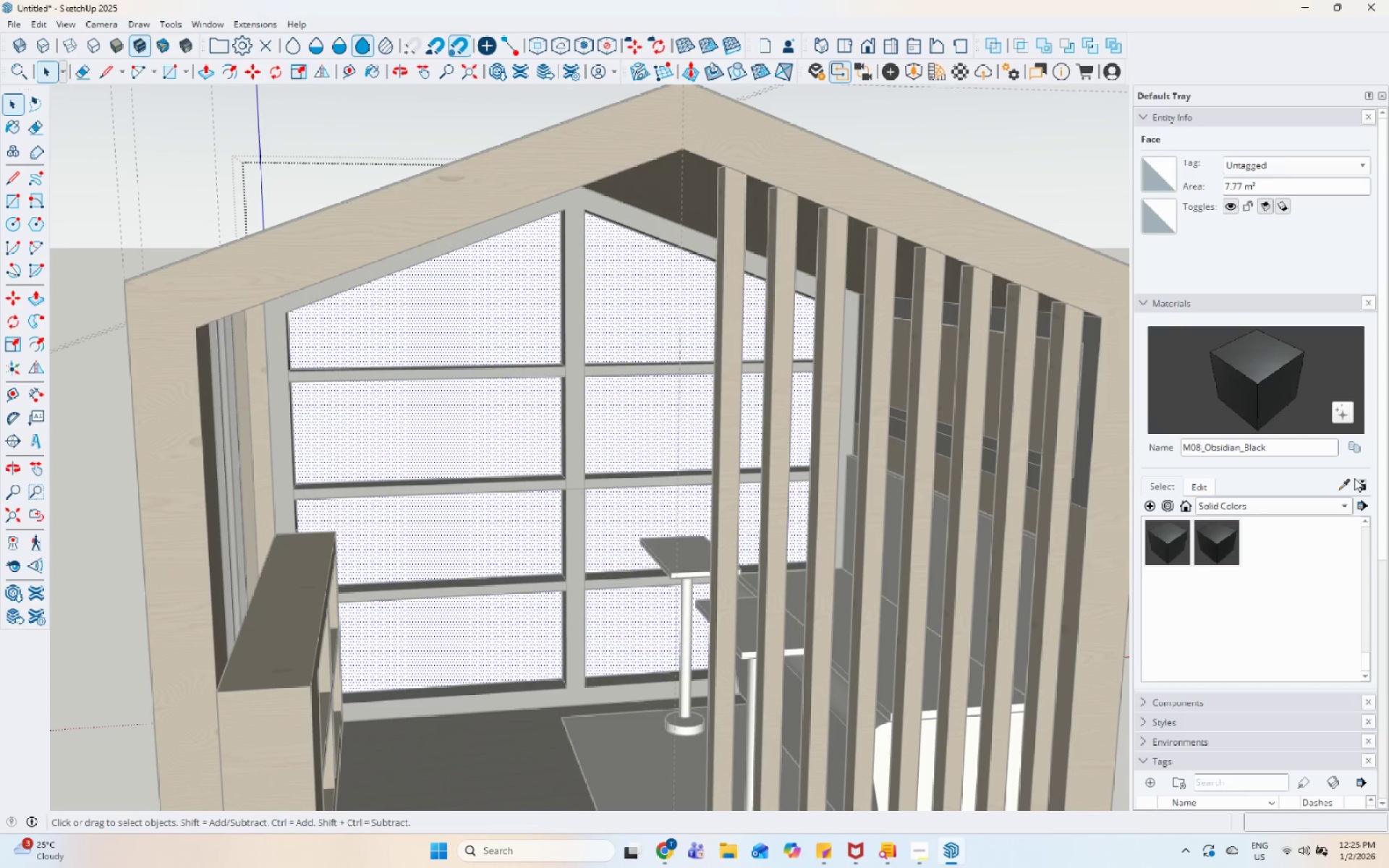 
scroll: coordinate [438, 428], scroll_direction: up, amount: 1.0
 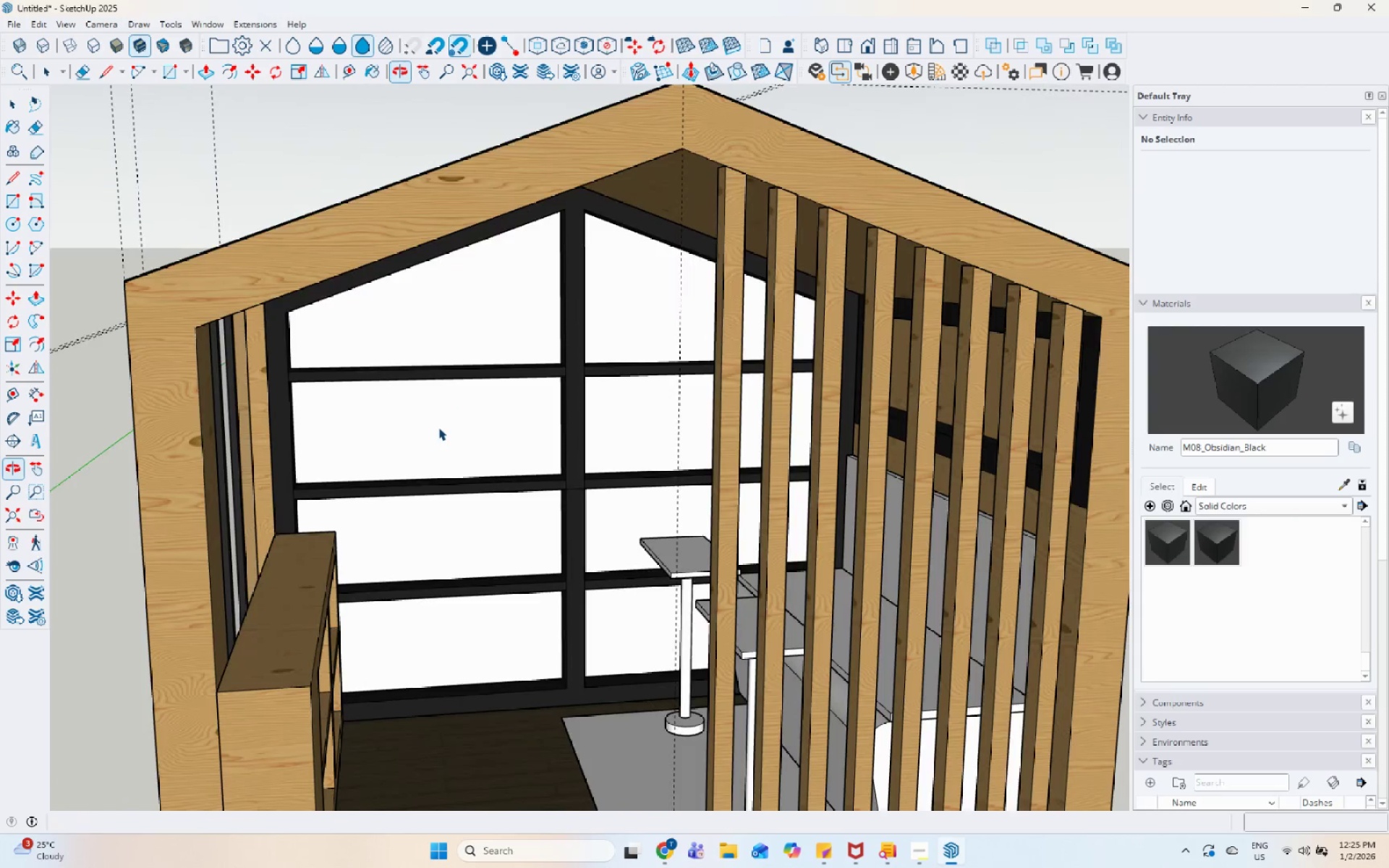 
left_click([1348, 481])
 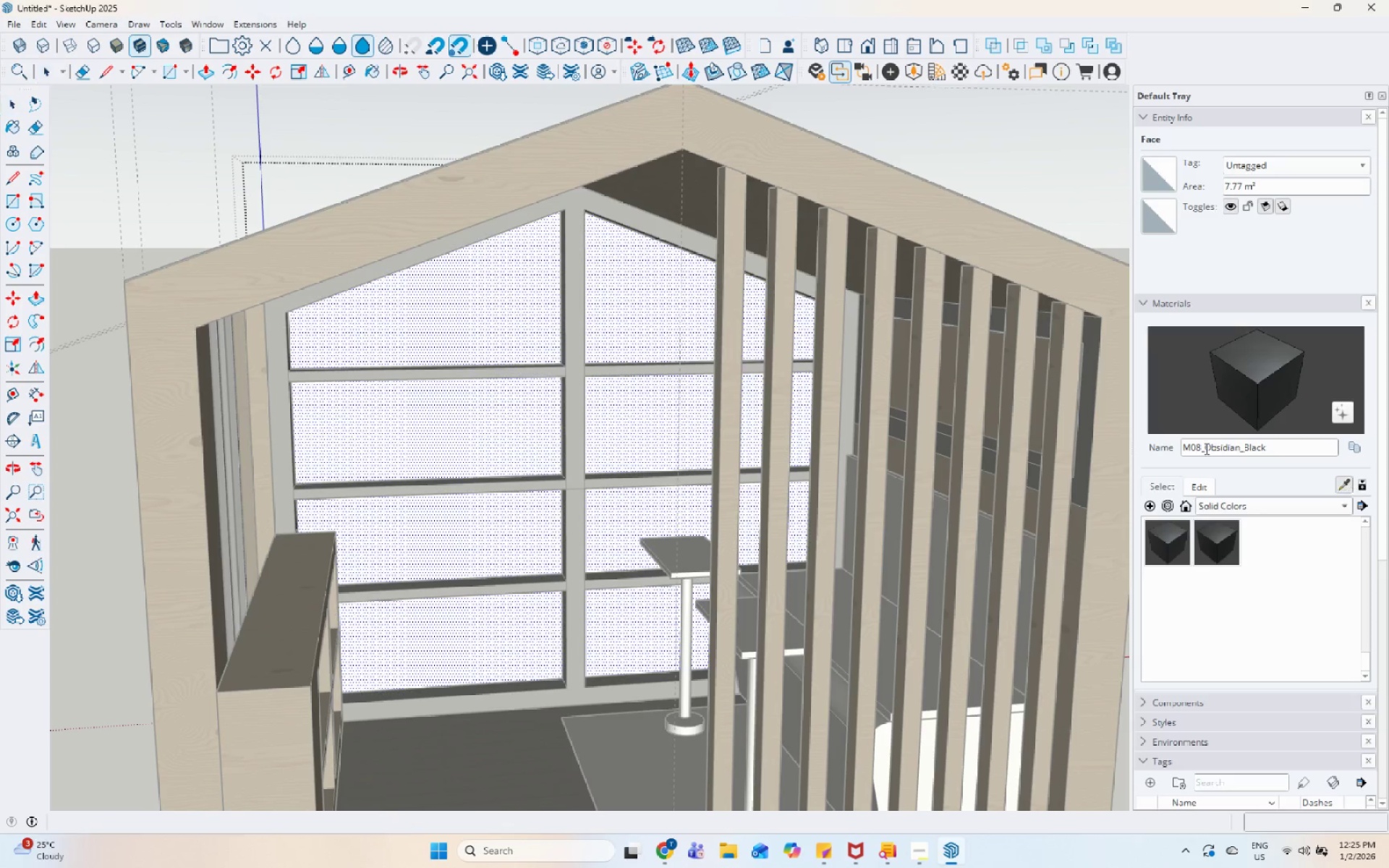 
scroll: coordinate [917, 414], scroll_direction: down, amount: 8.0
 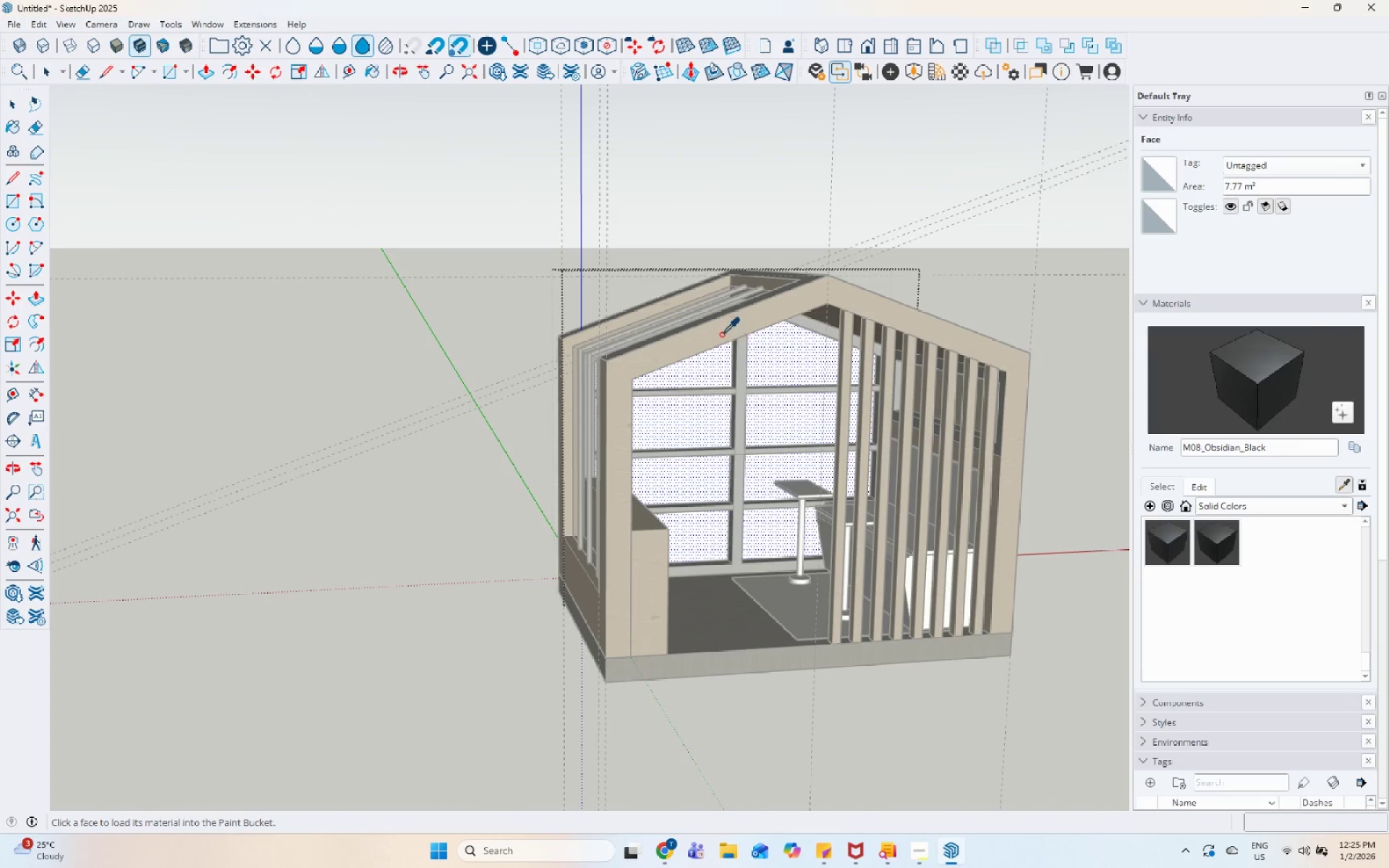 
double_click([729, 368])
 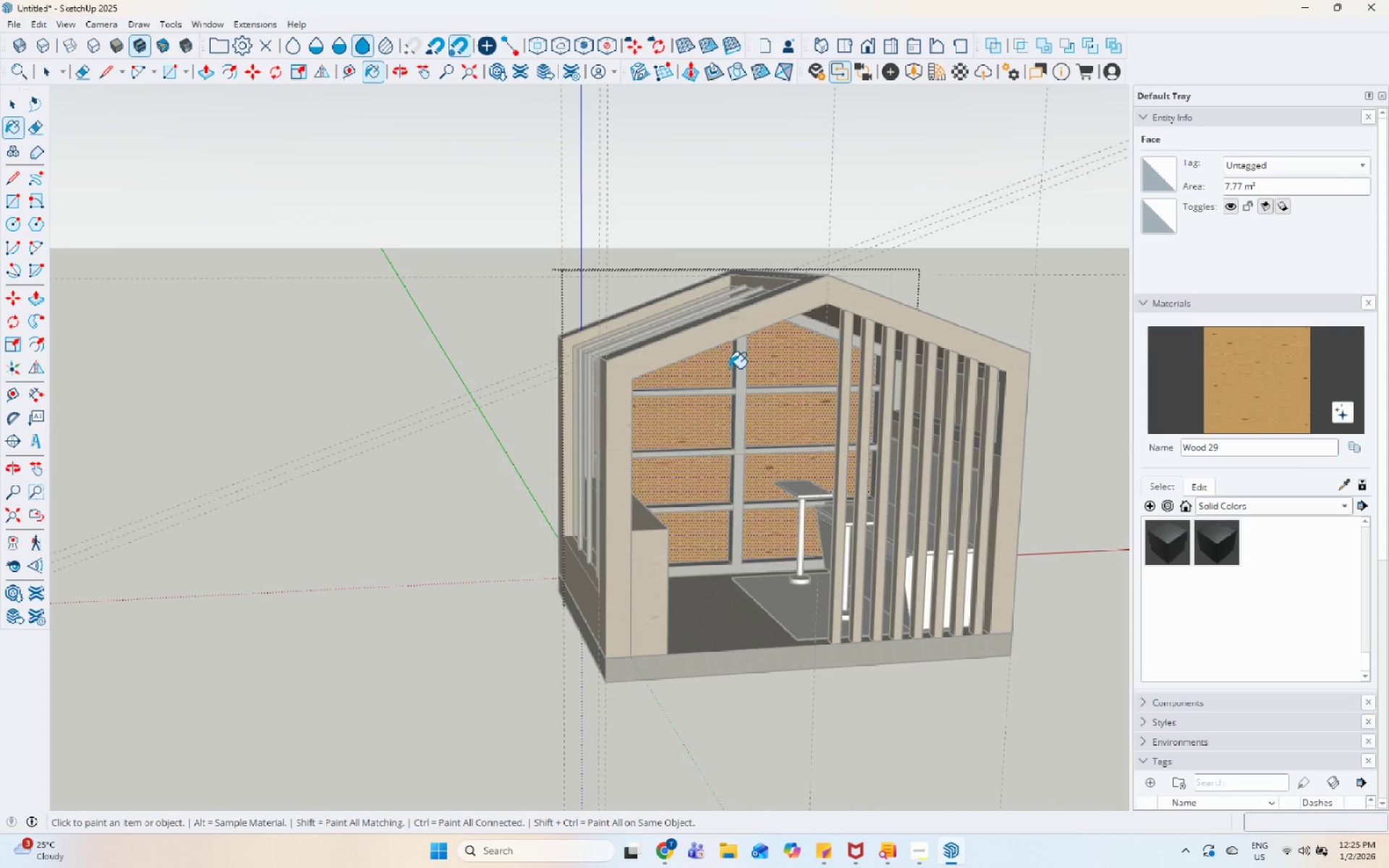 
key(Space)
 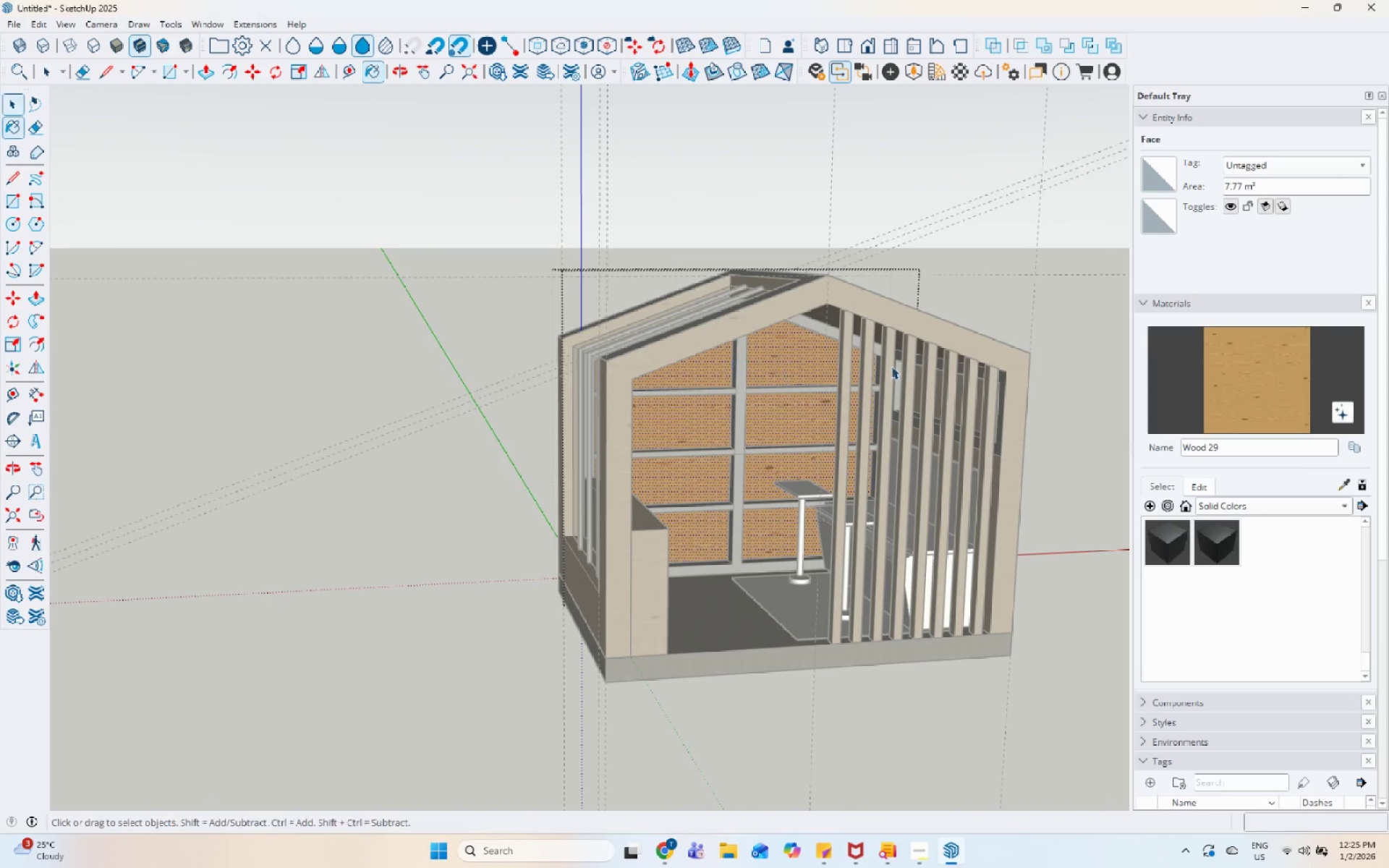 
key(Escape)
 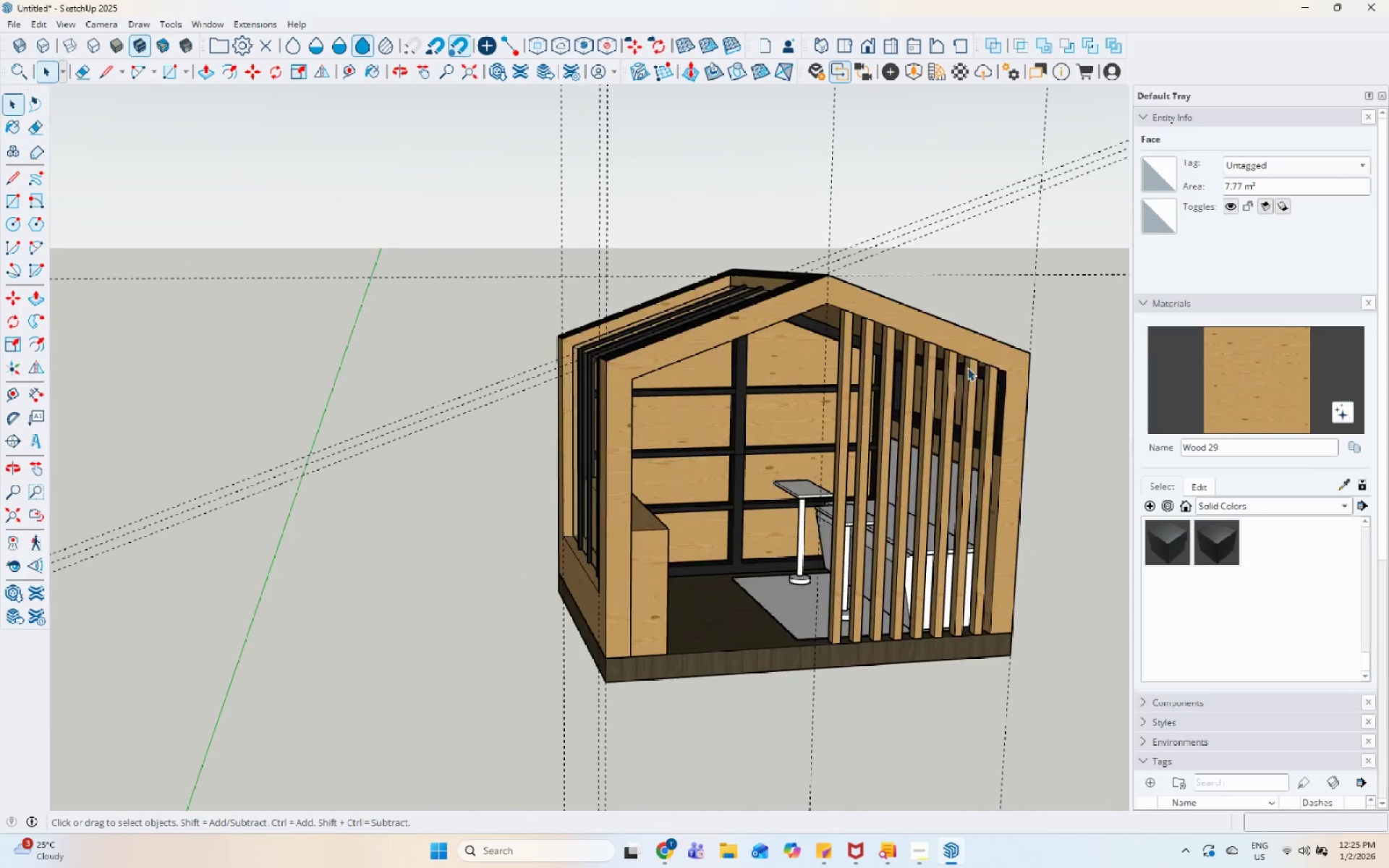 
key(Escape)
 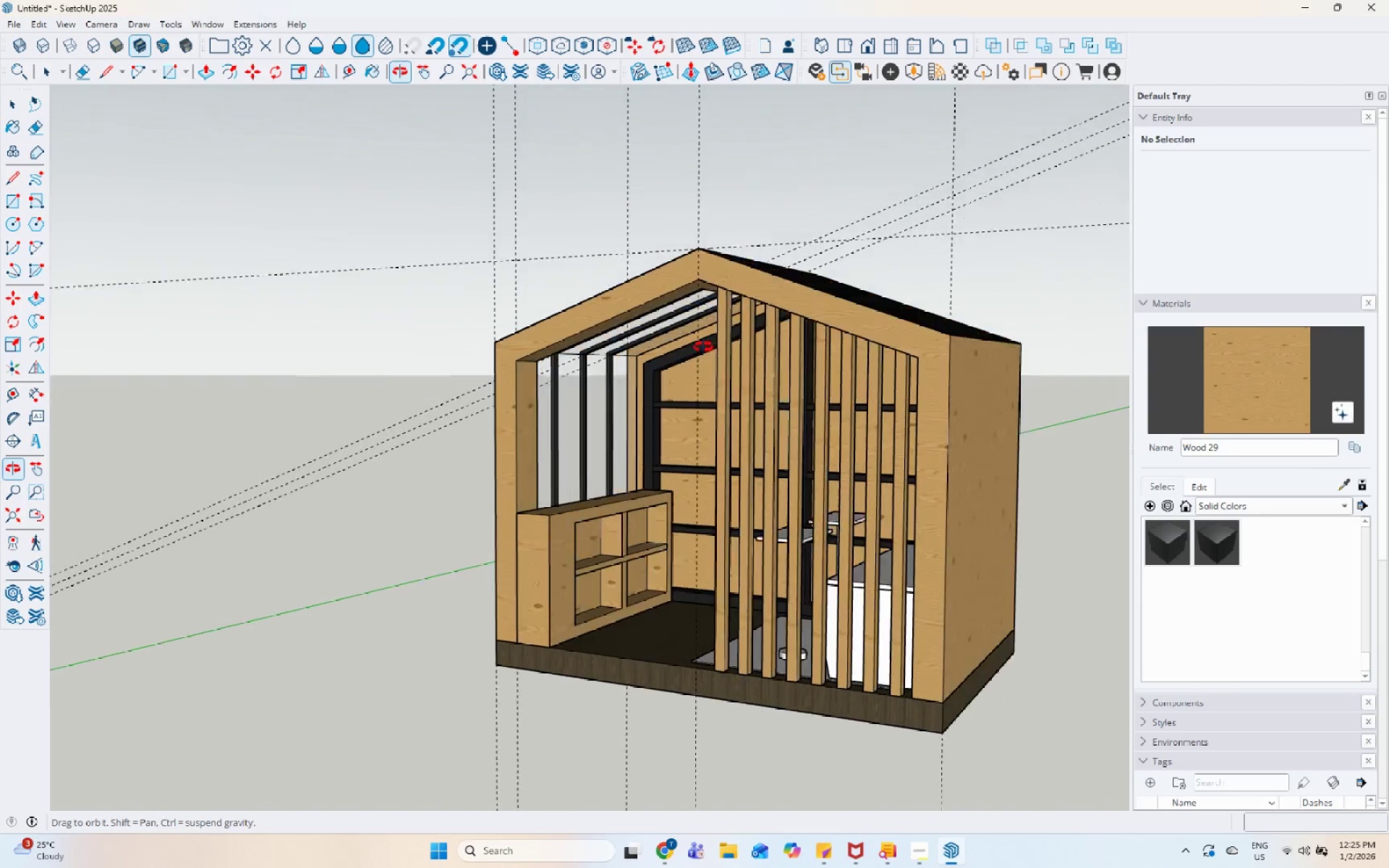 
scroll: coordinate [599, 517], scroll_direction: up, amount: 5.0
 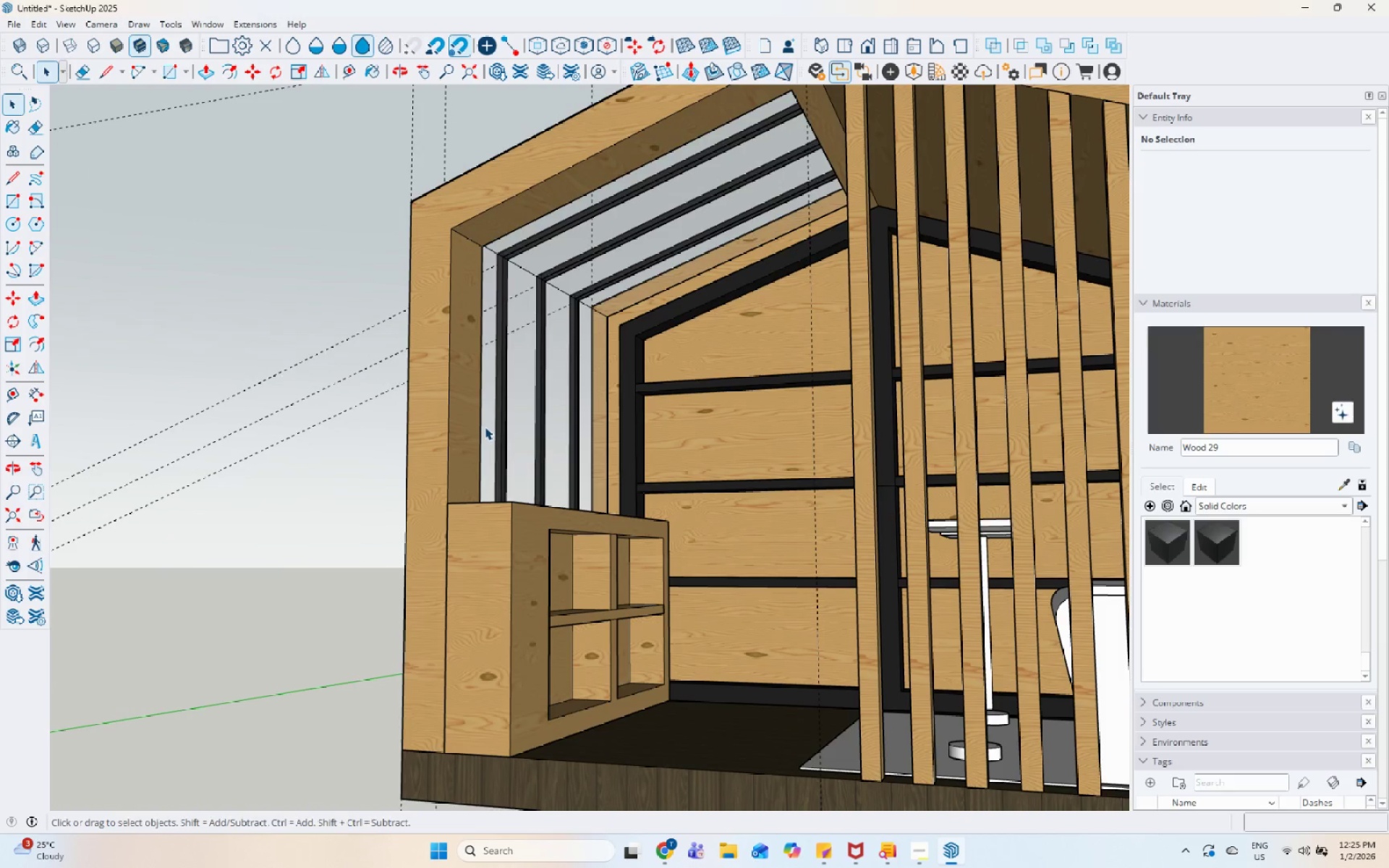 
scroll: coordinate [645, 504], scroll_direction: down, amount: 2.0
 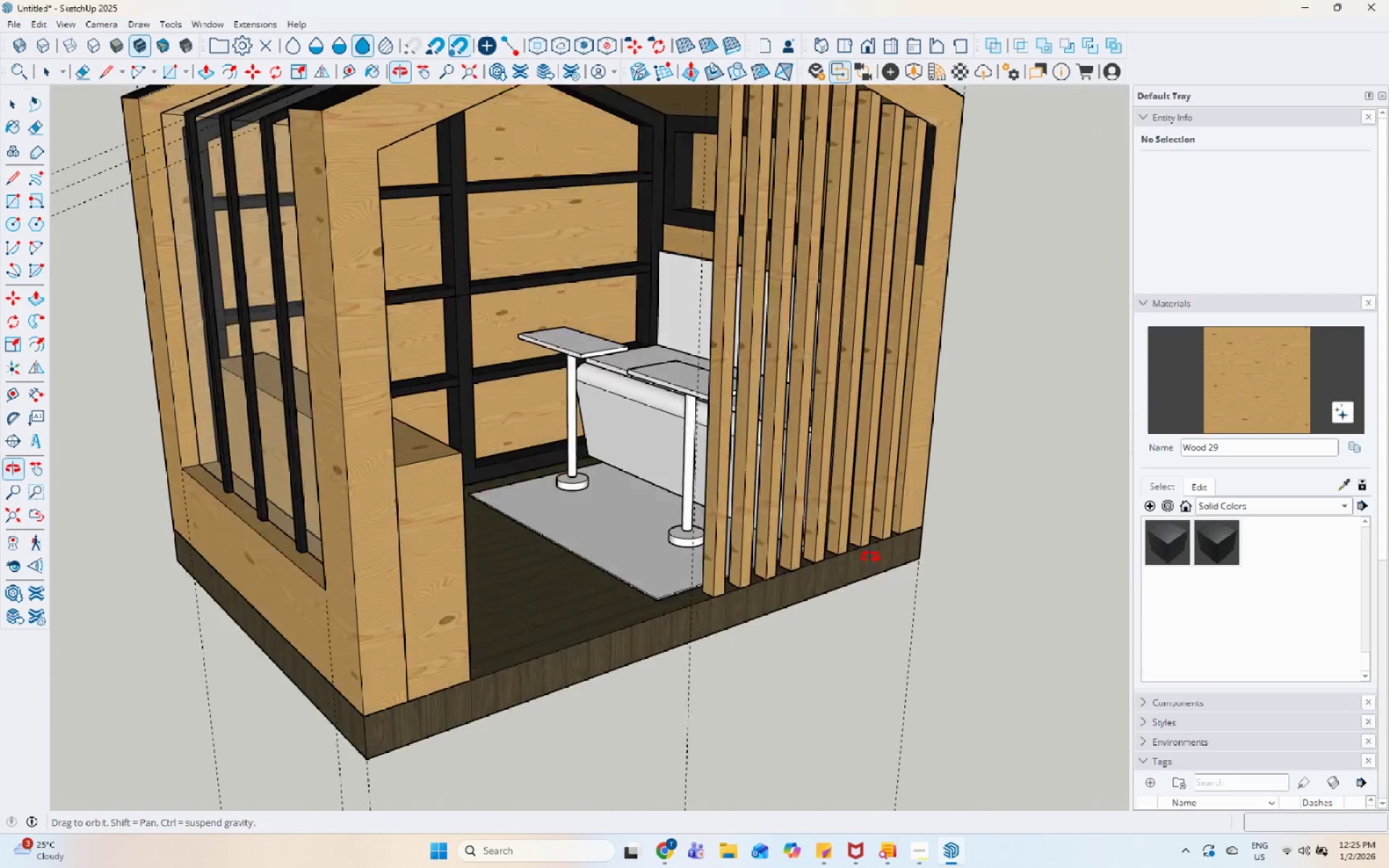 
double_click([652, 561])
 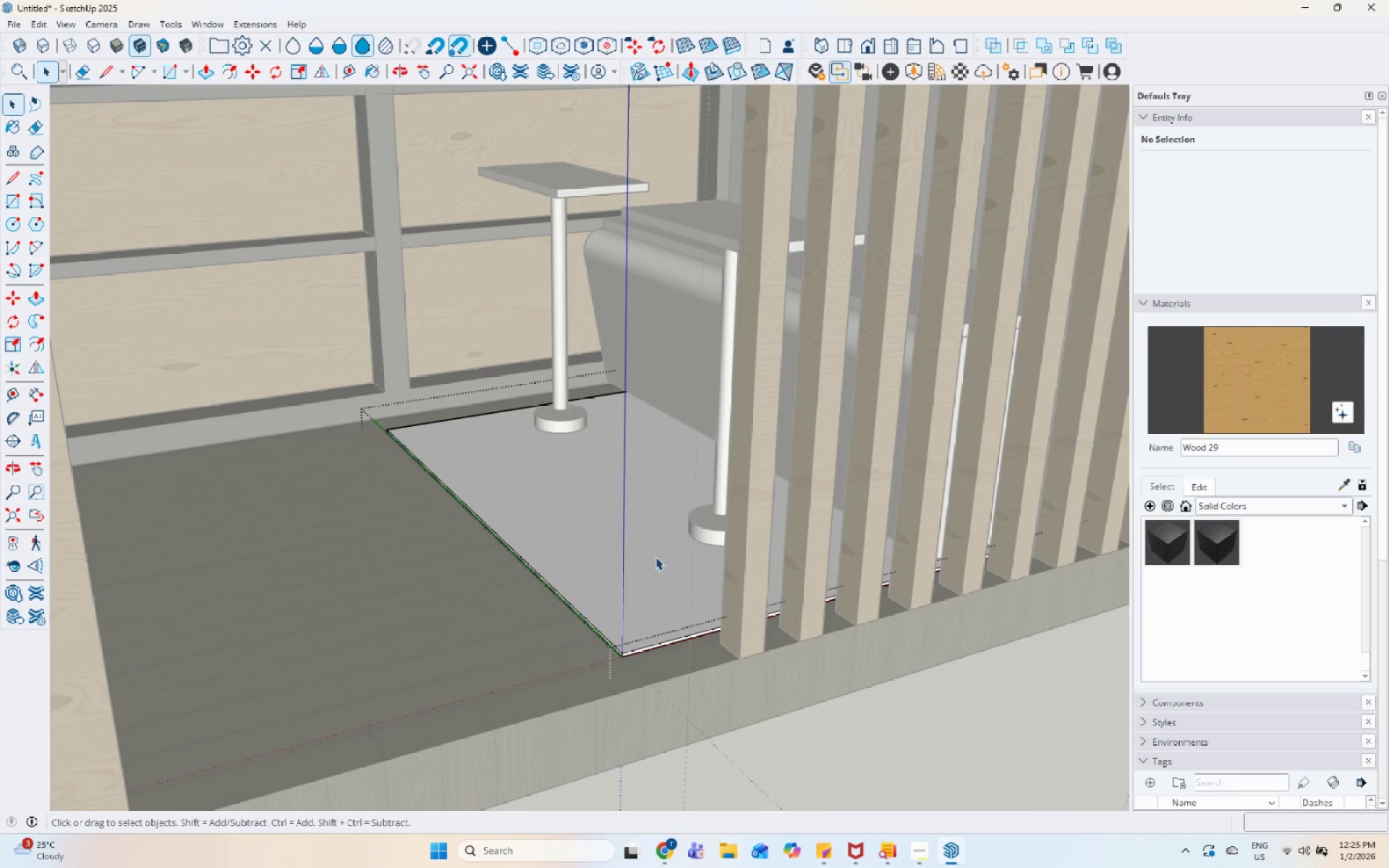 
scroll: coordinate [645, 560], scroll_direction: up, amount: 6.0
 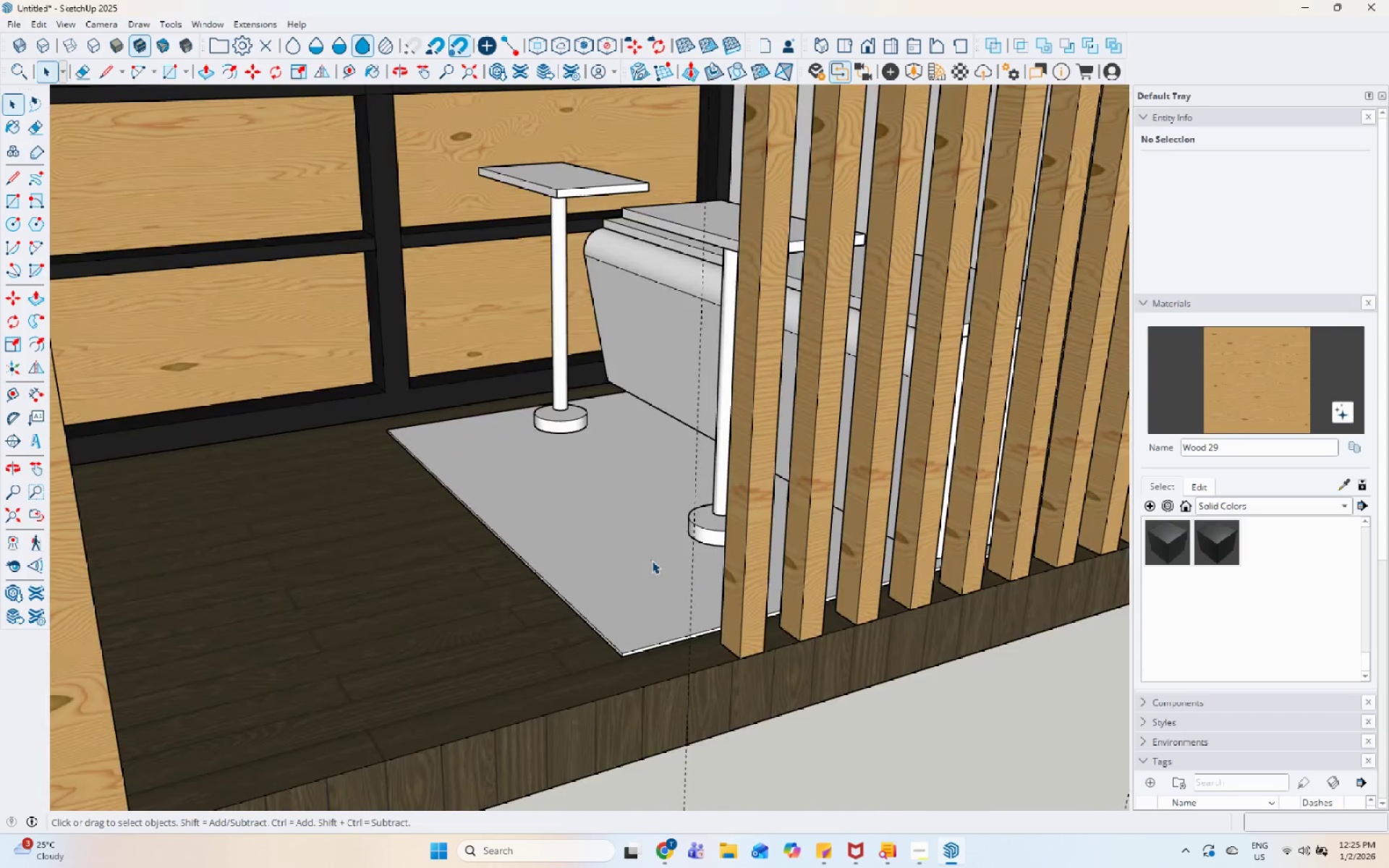 
key(Backquote)
 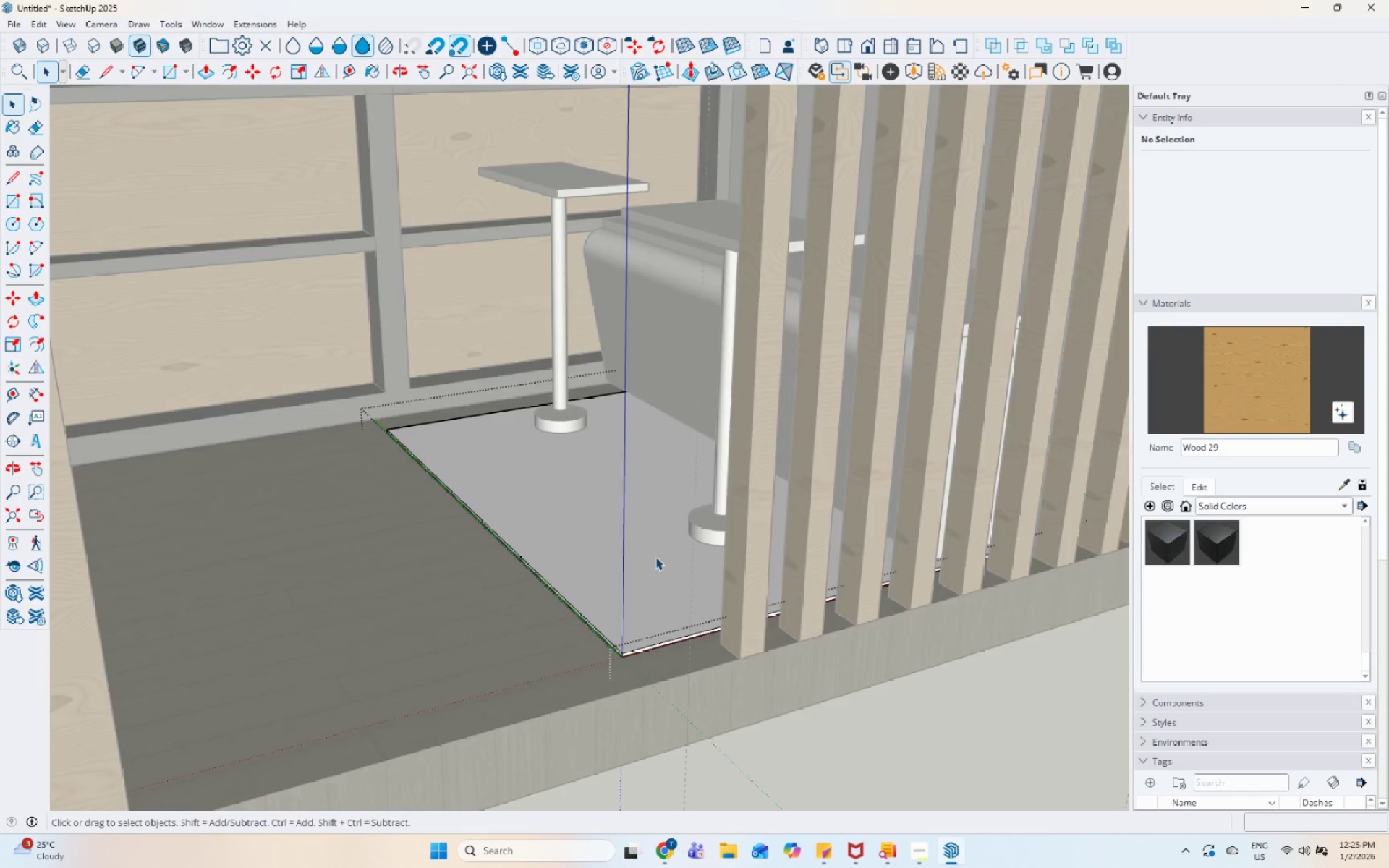 
key(Escape)
 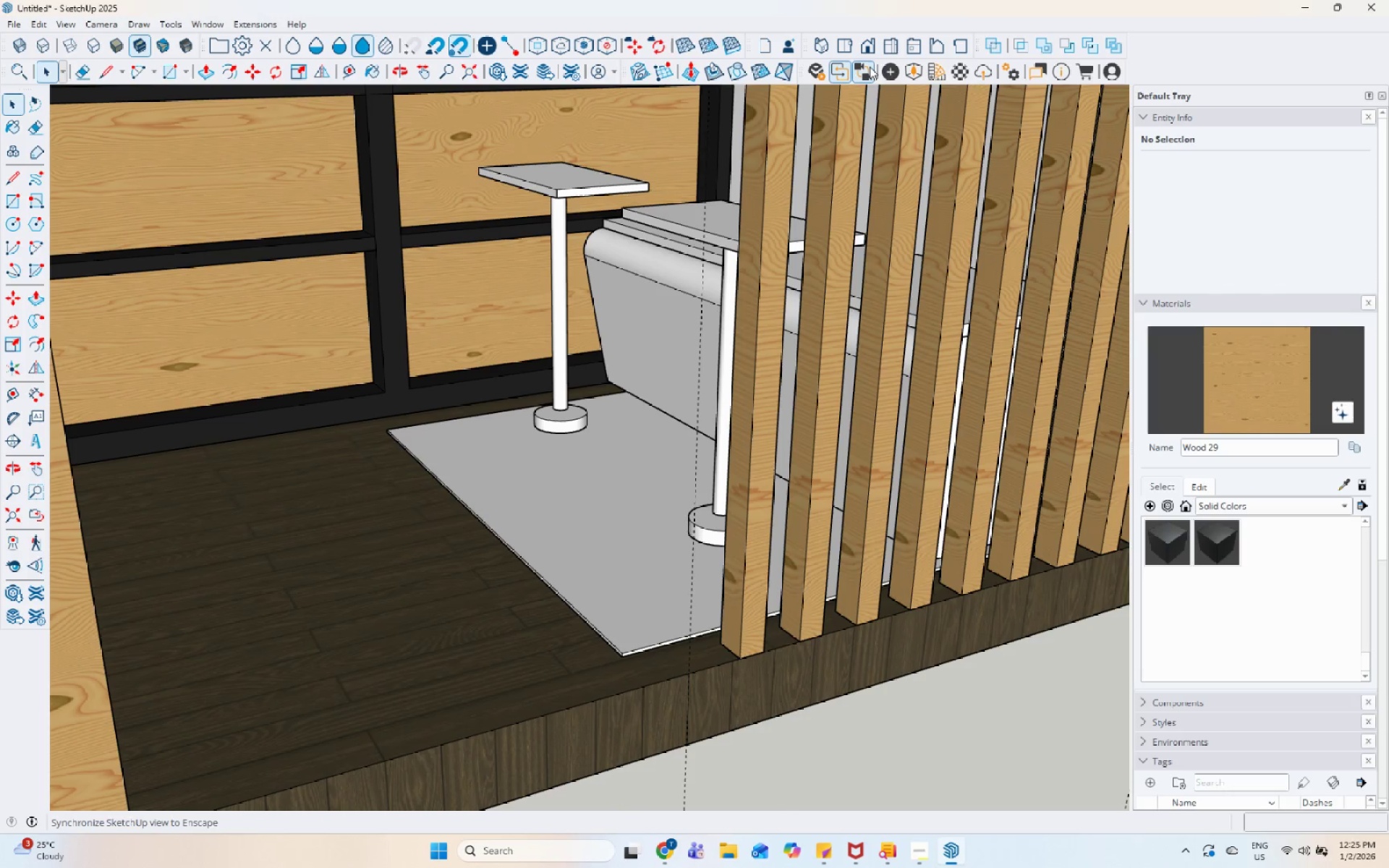 
left_click([935, 68])
 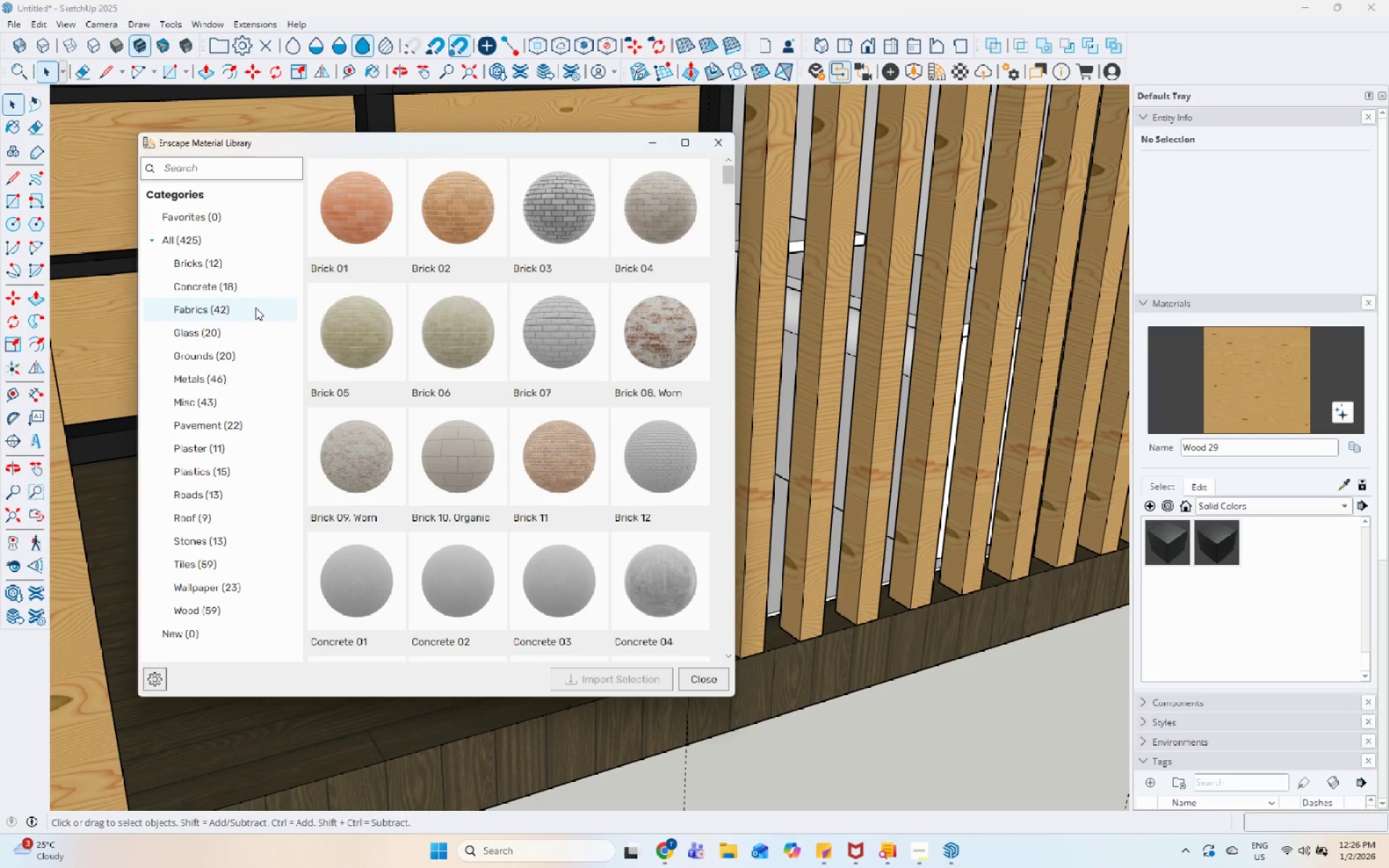 
left_click([255, 307])
 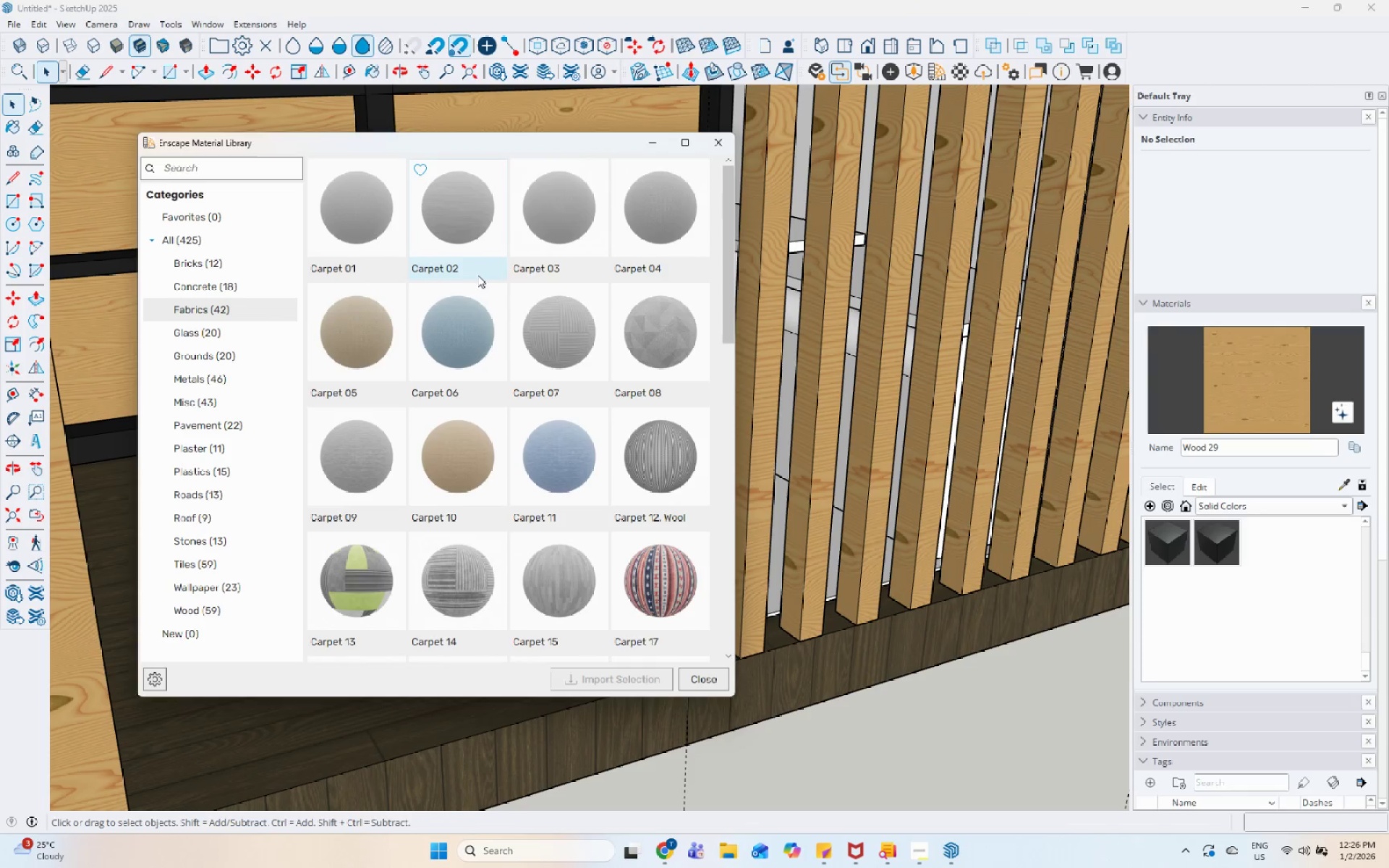 
scroll: coordinate [586, 480], scroll_direction: down, amount: 7.0
 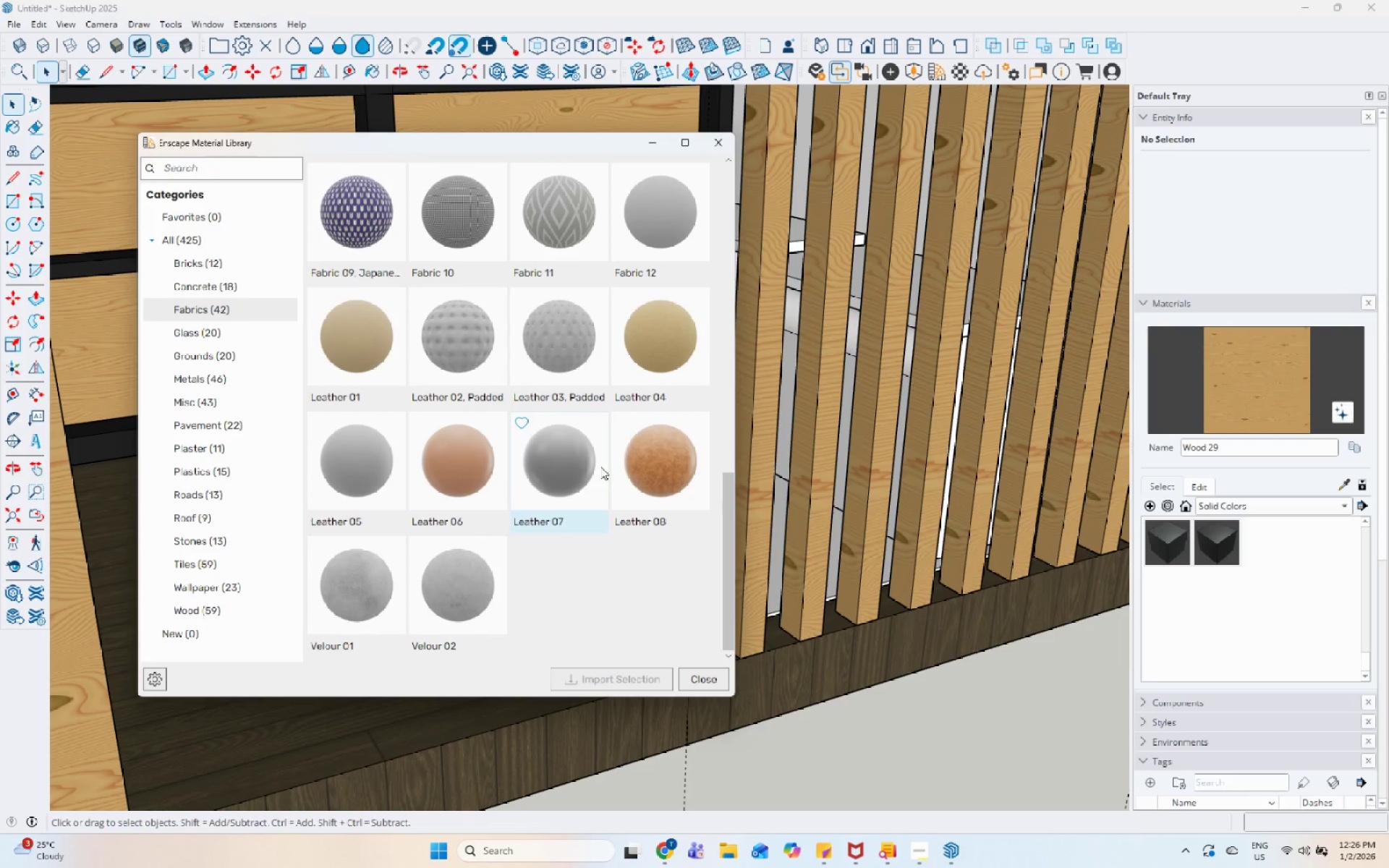 
wait(7.36)
 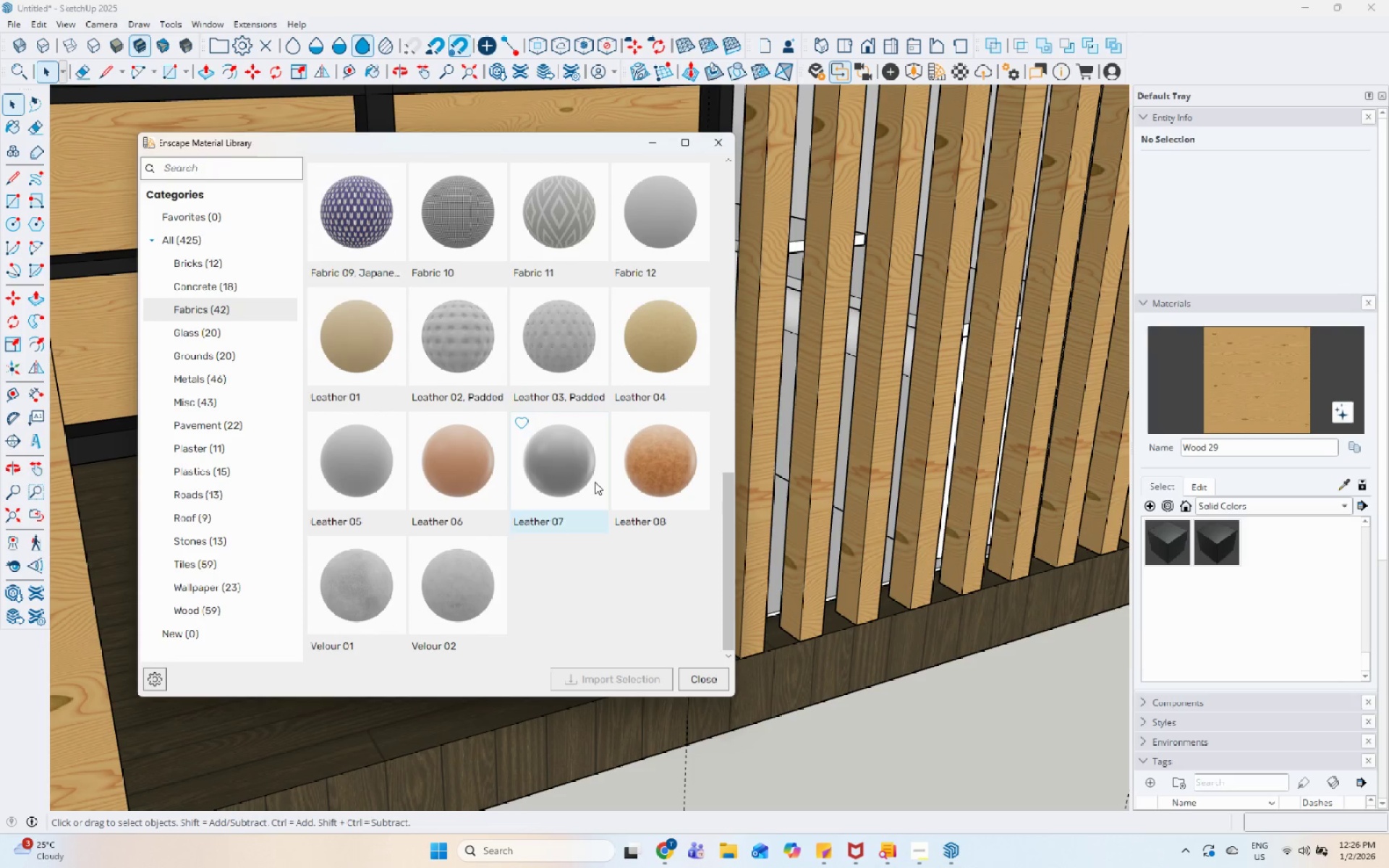 
scroll: coordinate [578, 384], scroll_direction: up, amount: 14.0
 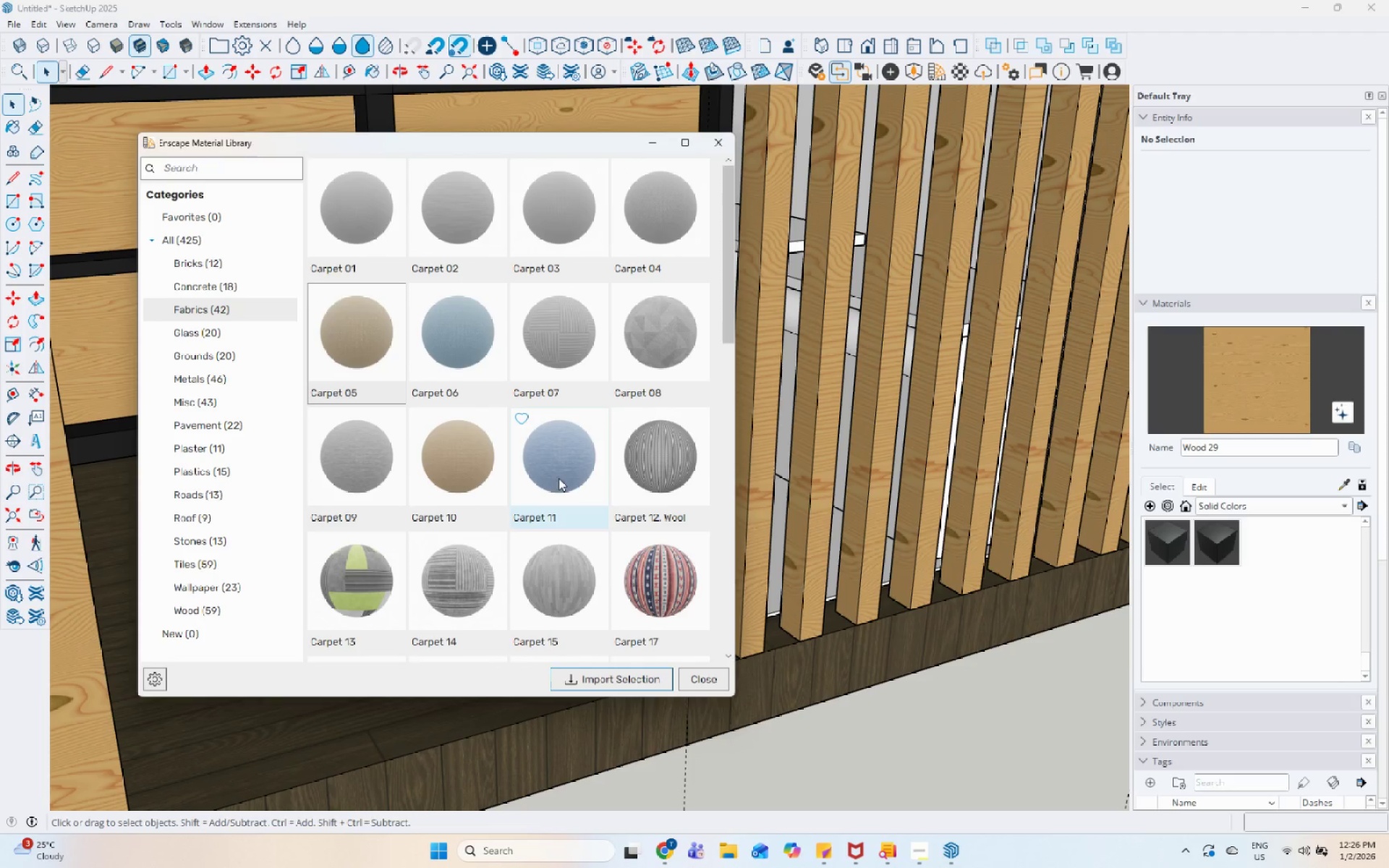 
left_click([611, 677])
 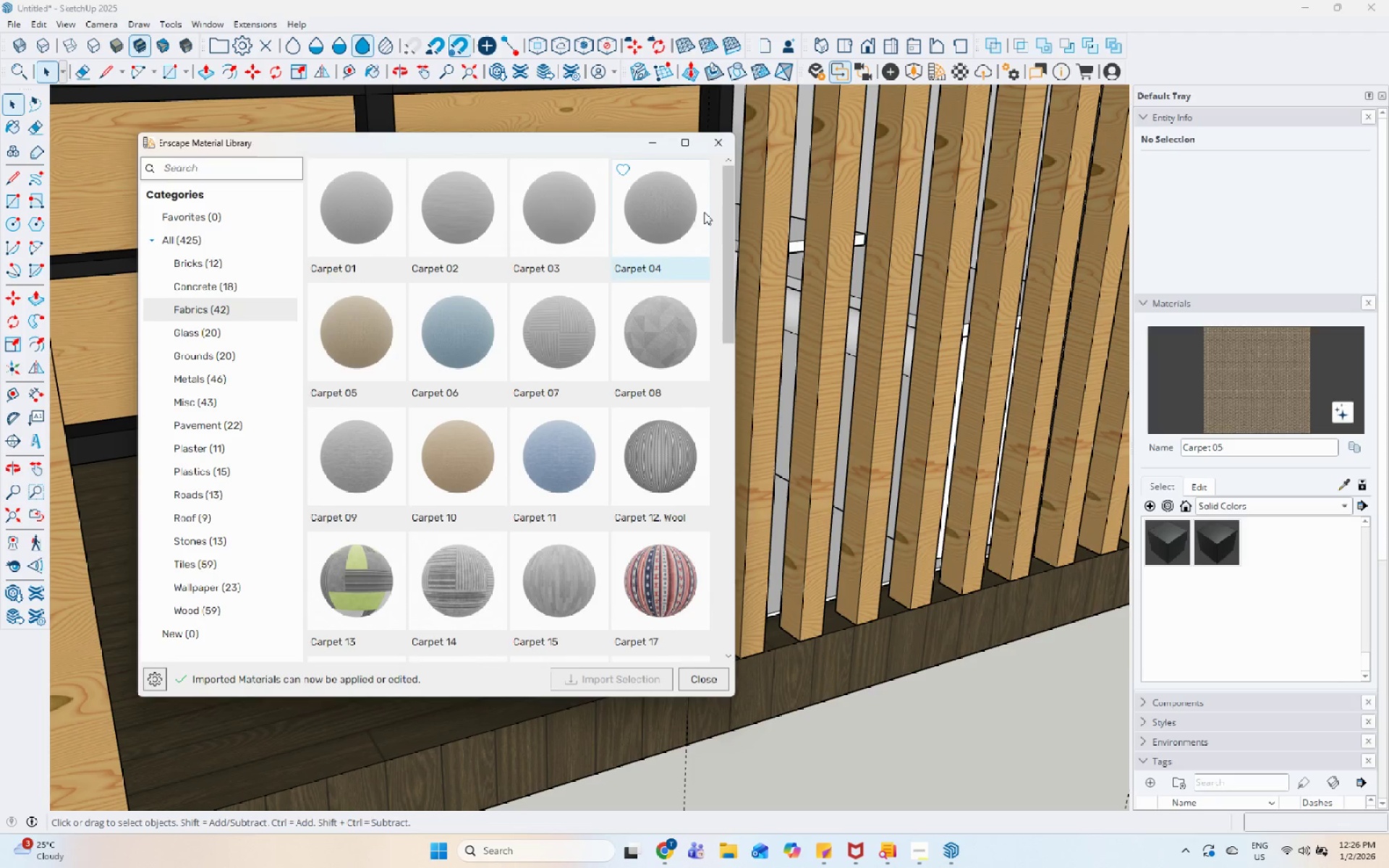 
left_click([722, 151])
 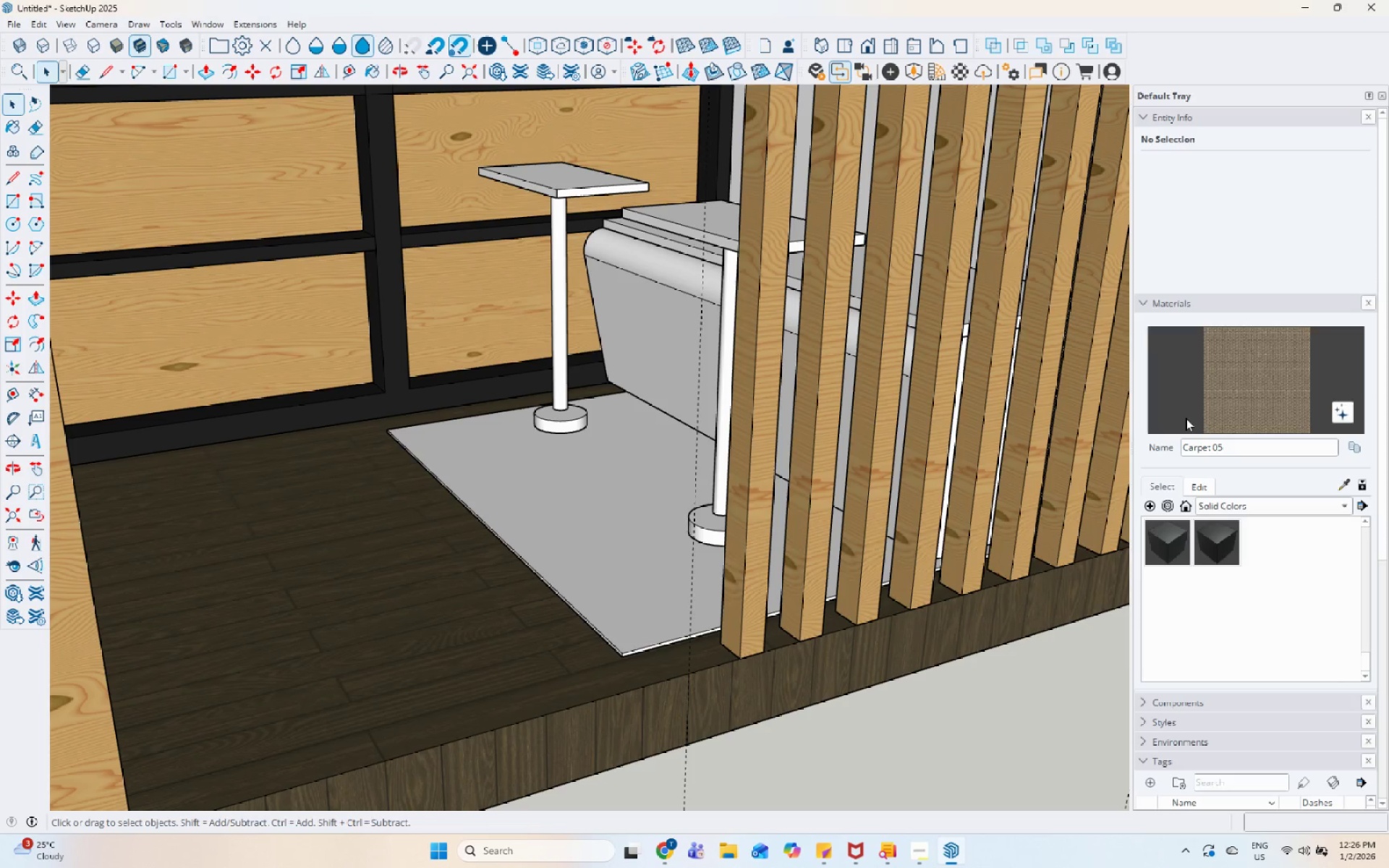 
left_click_drag(start_coordinate=[1226, 392], to_coordinate=[1215, 393])
 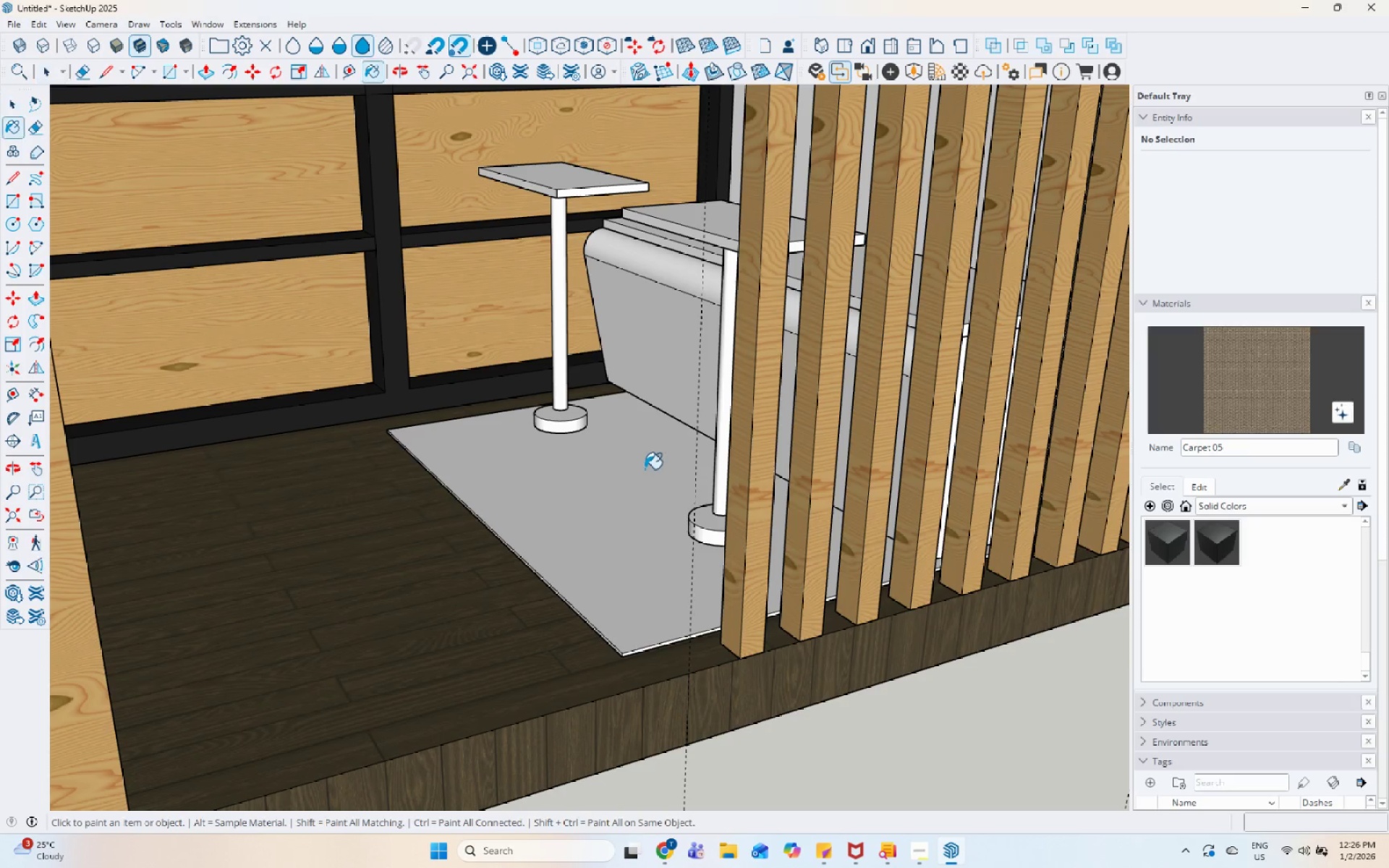 
double_click([642, 475])
 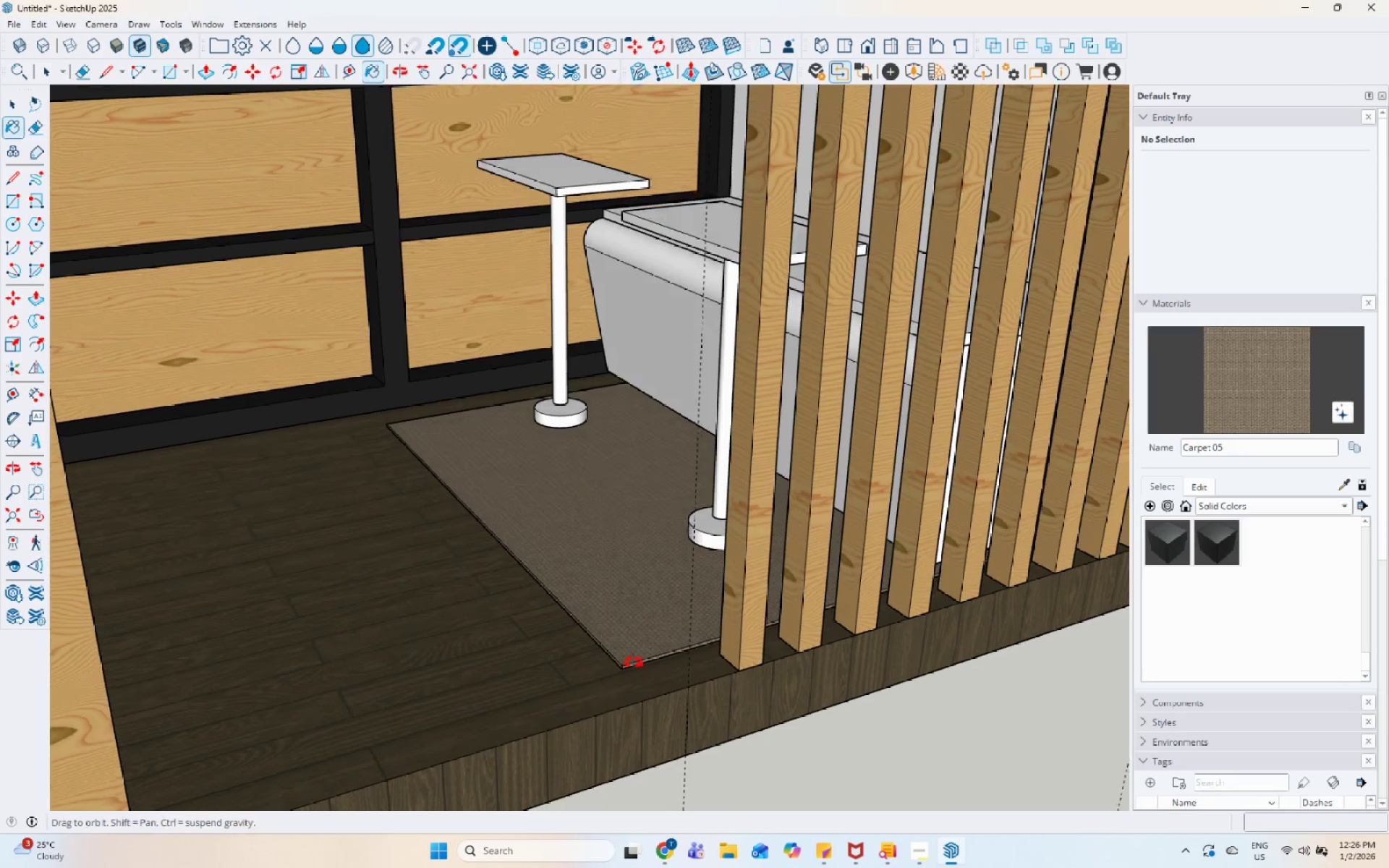 
key(Space)
 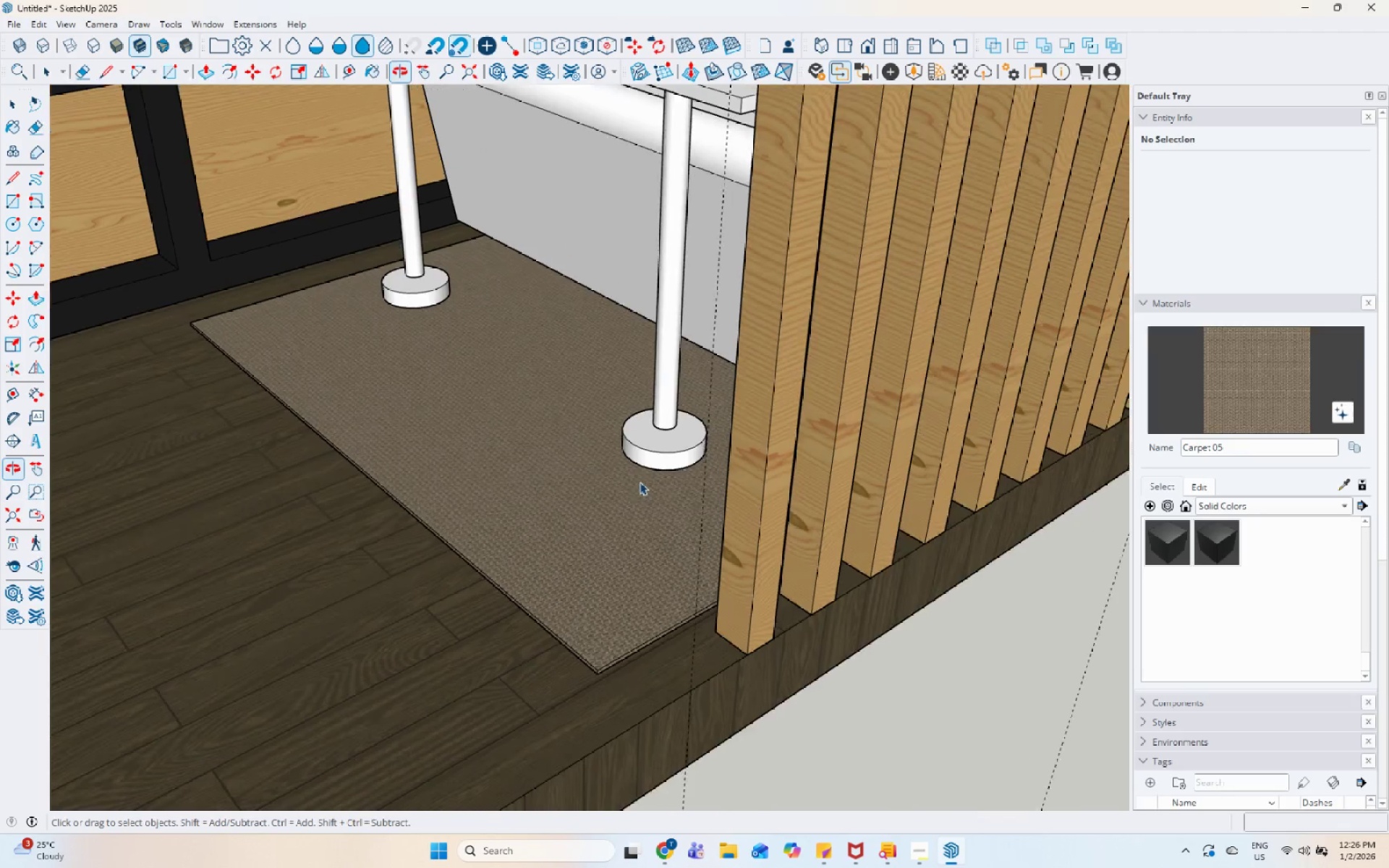 
left_click([683, 454])
 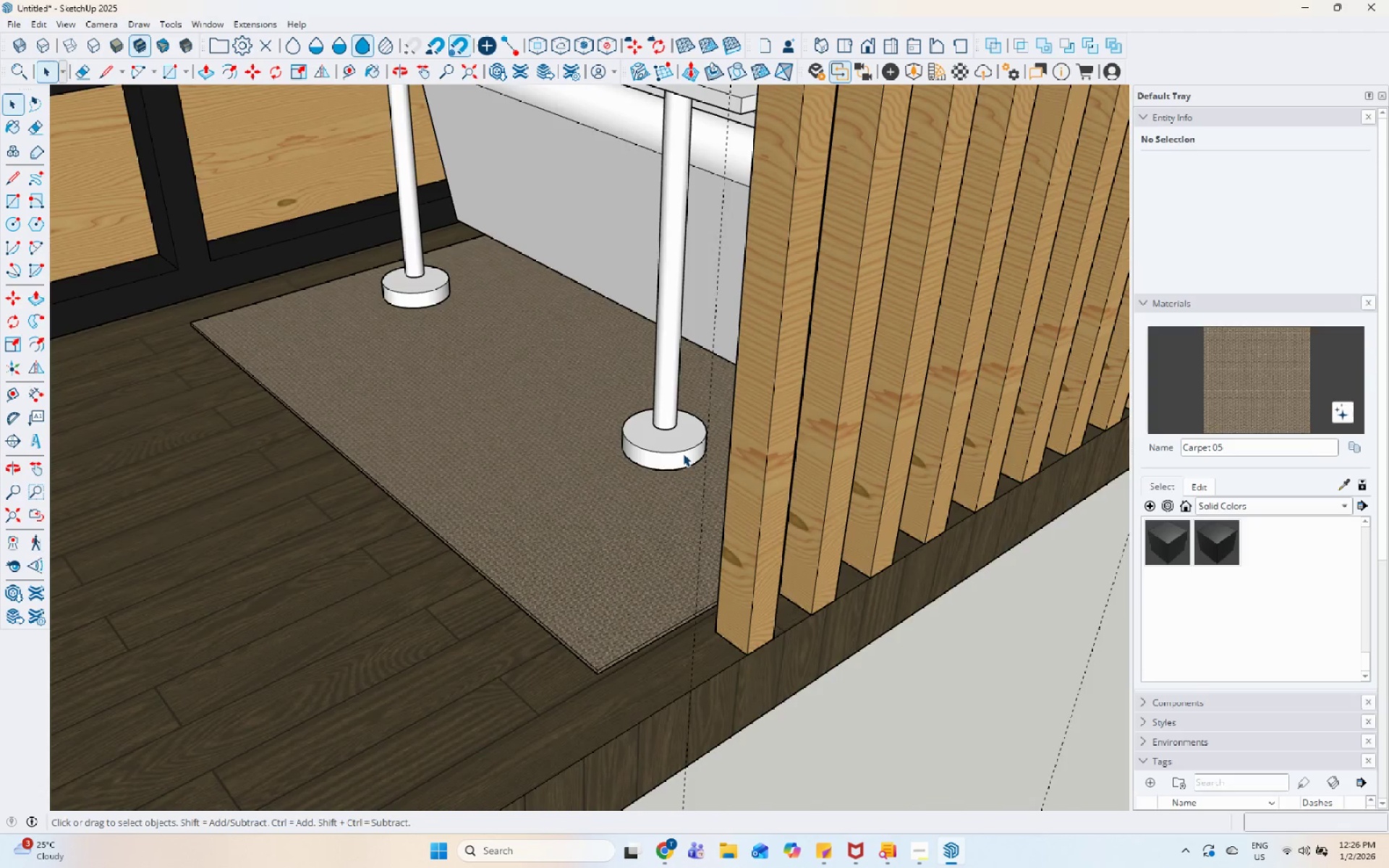 
scroll: coordinate [637, 484], scroll_direction: up, amount: 3.0
 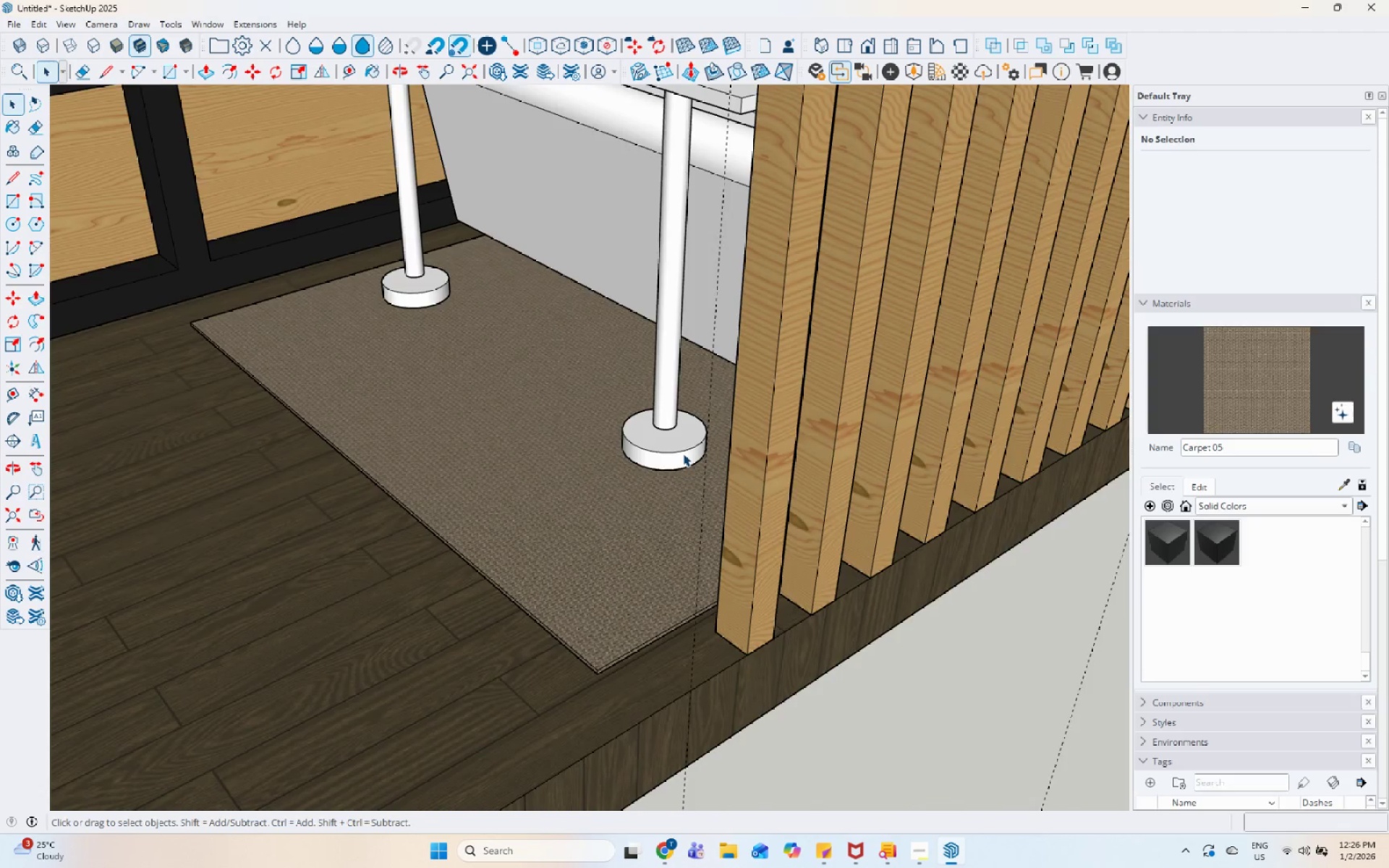 
double_click([683, 454])
 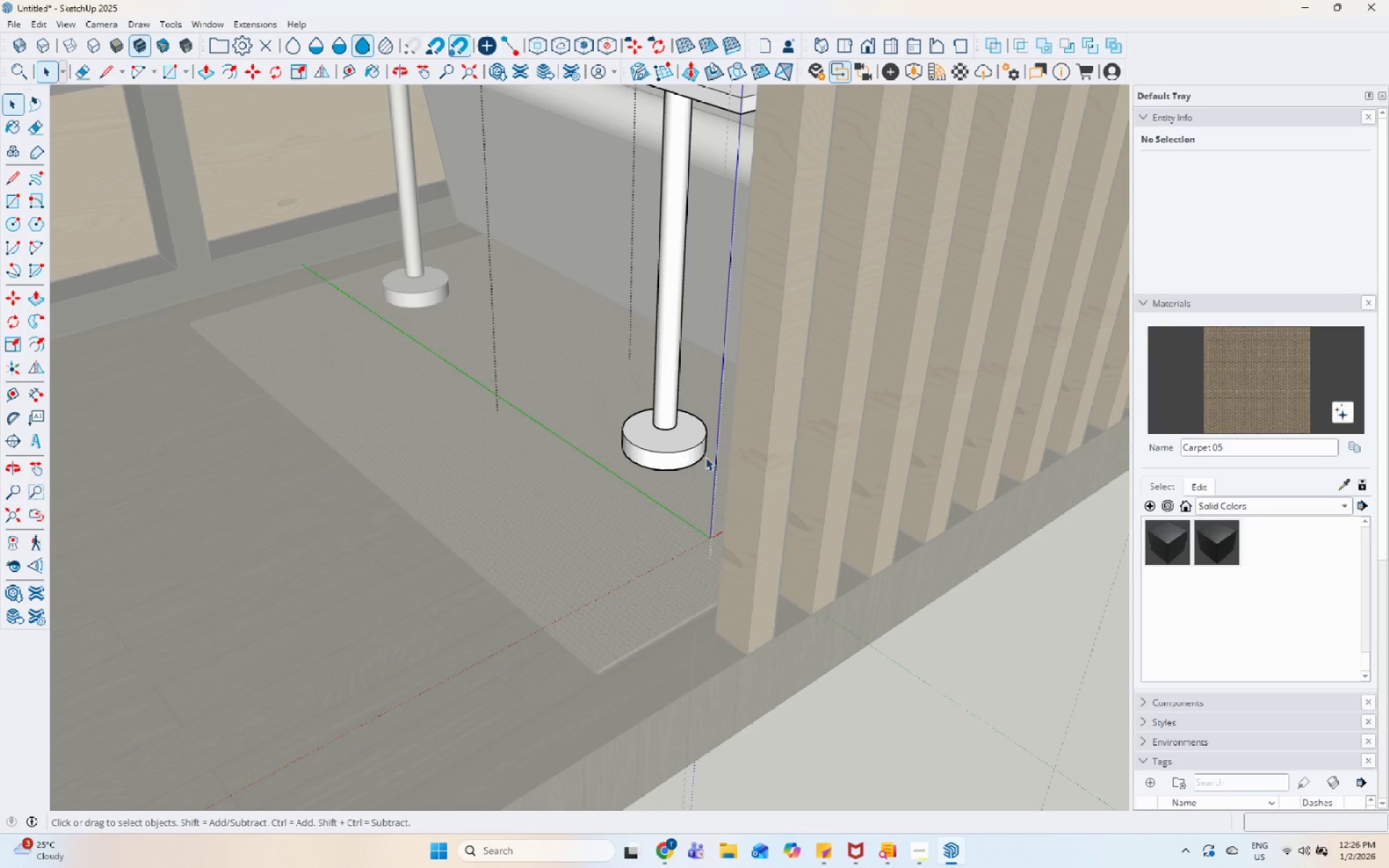 
key(Escape)
 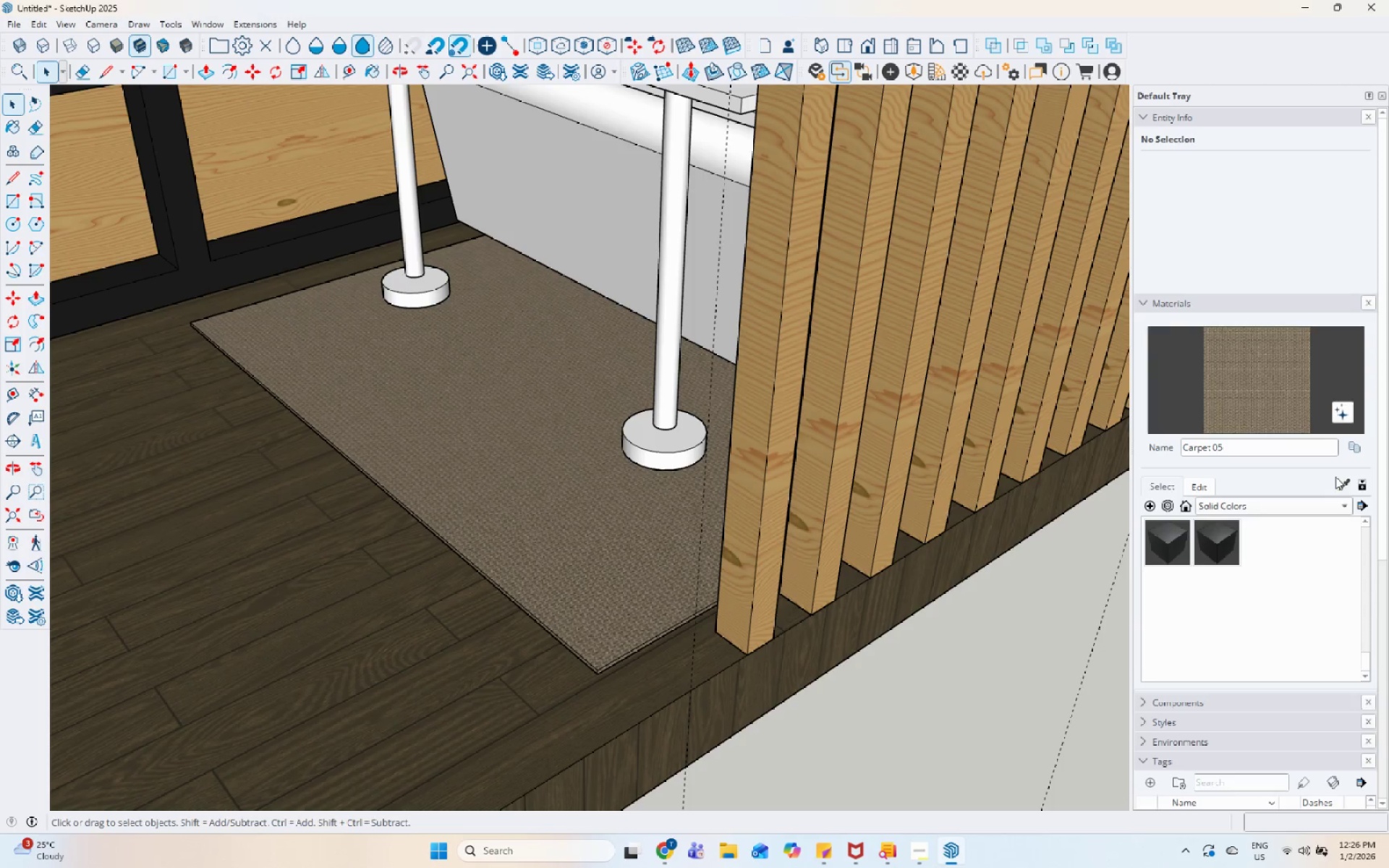 
left_click([1337, 477])
 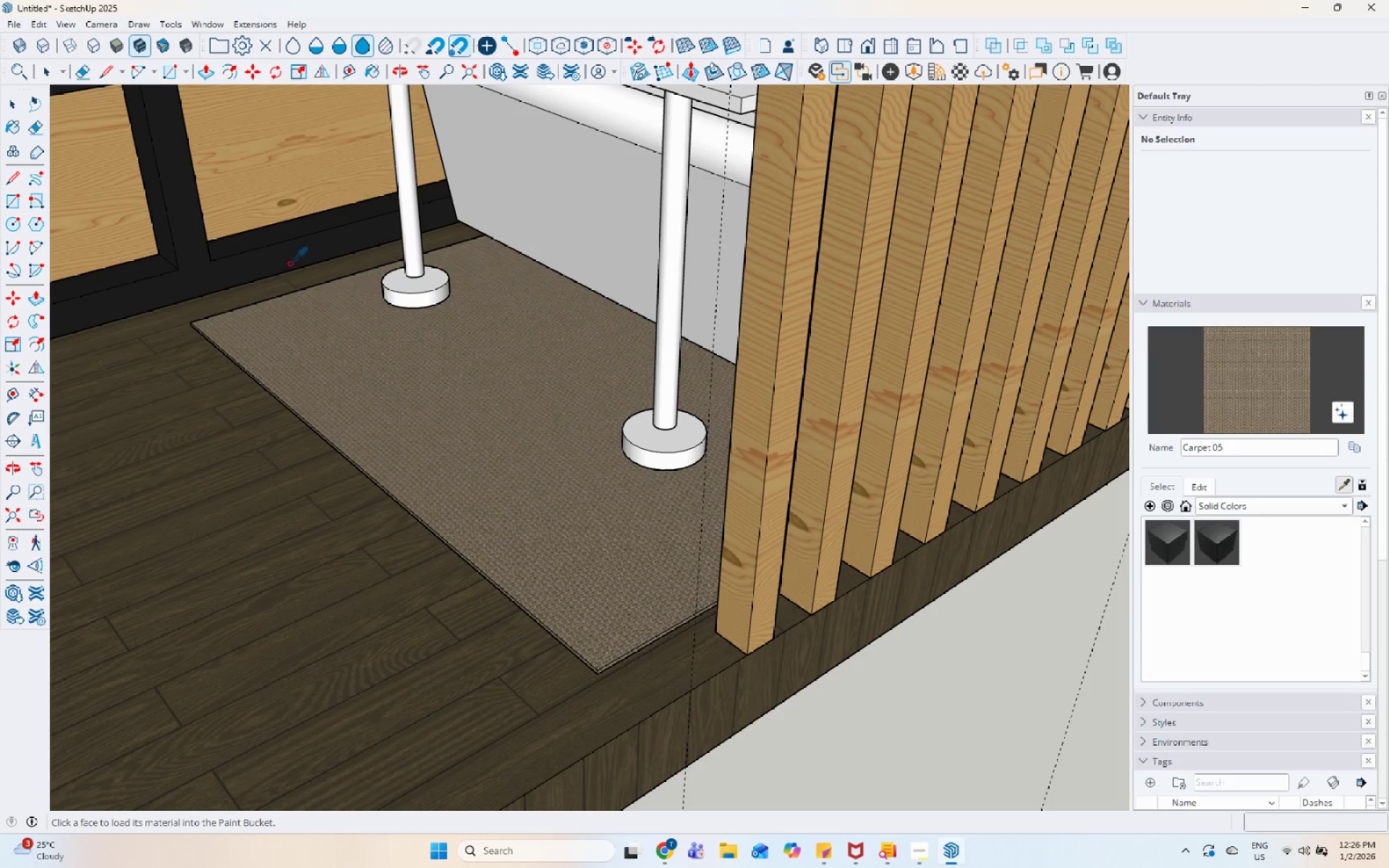 
left_click([271, 249])
 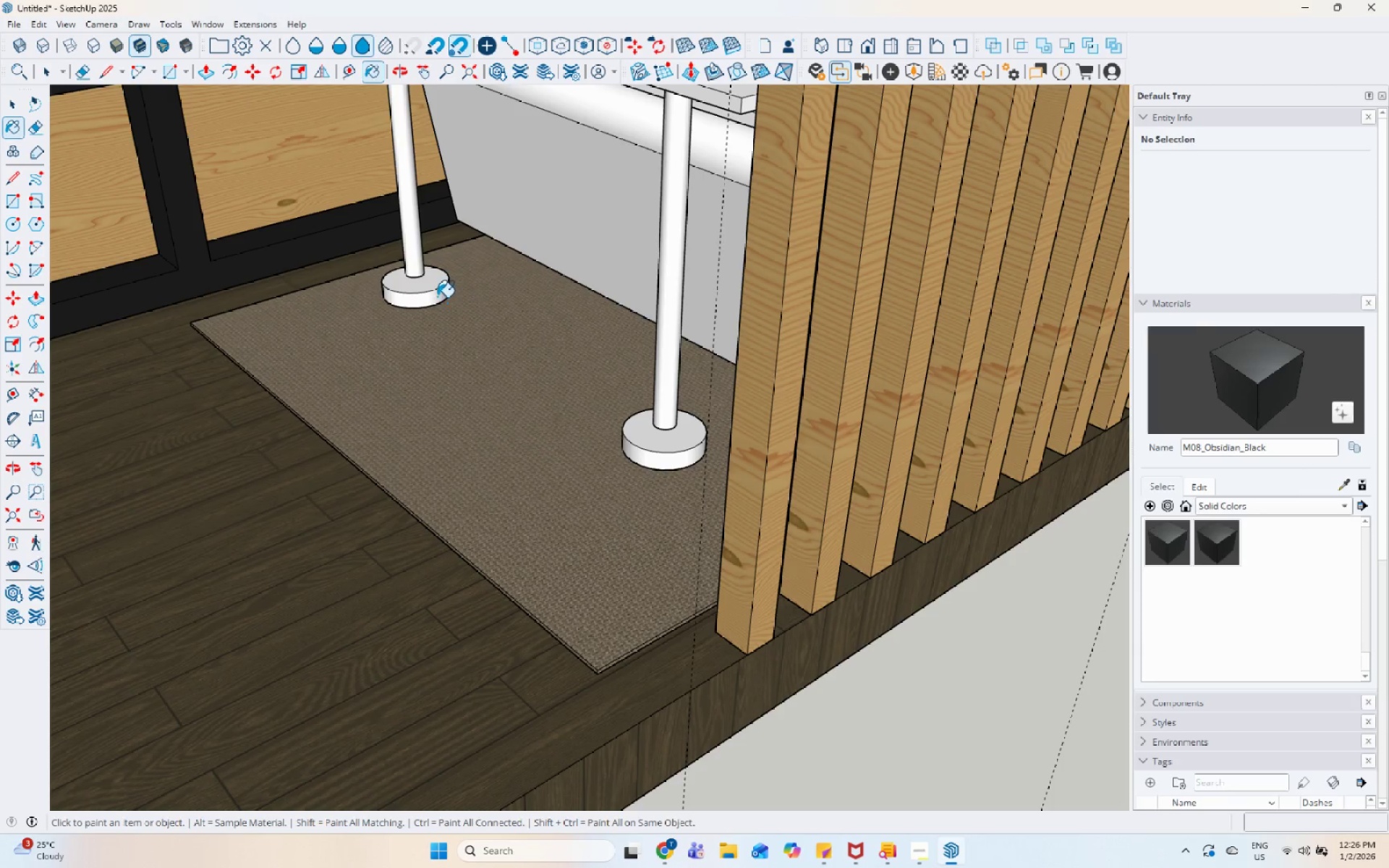 
left_click([430, 289])
 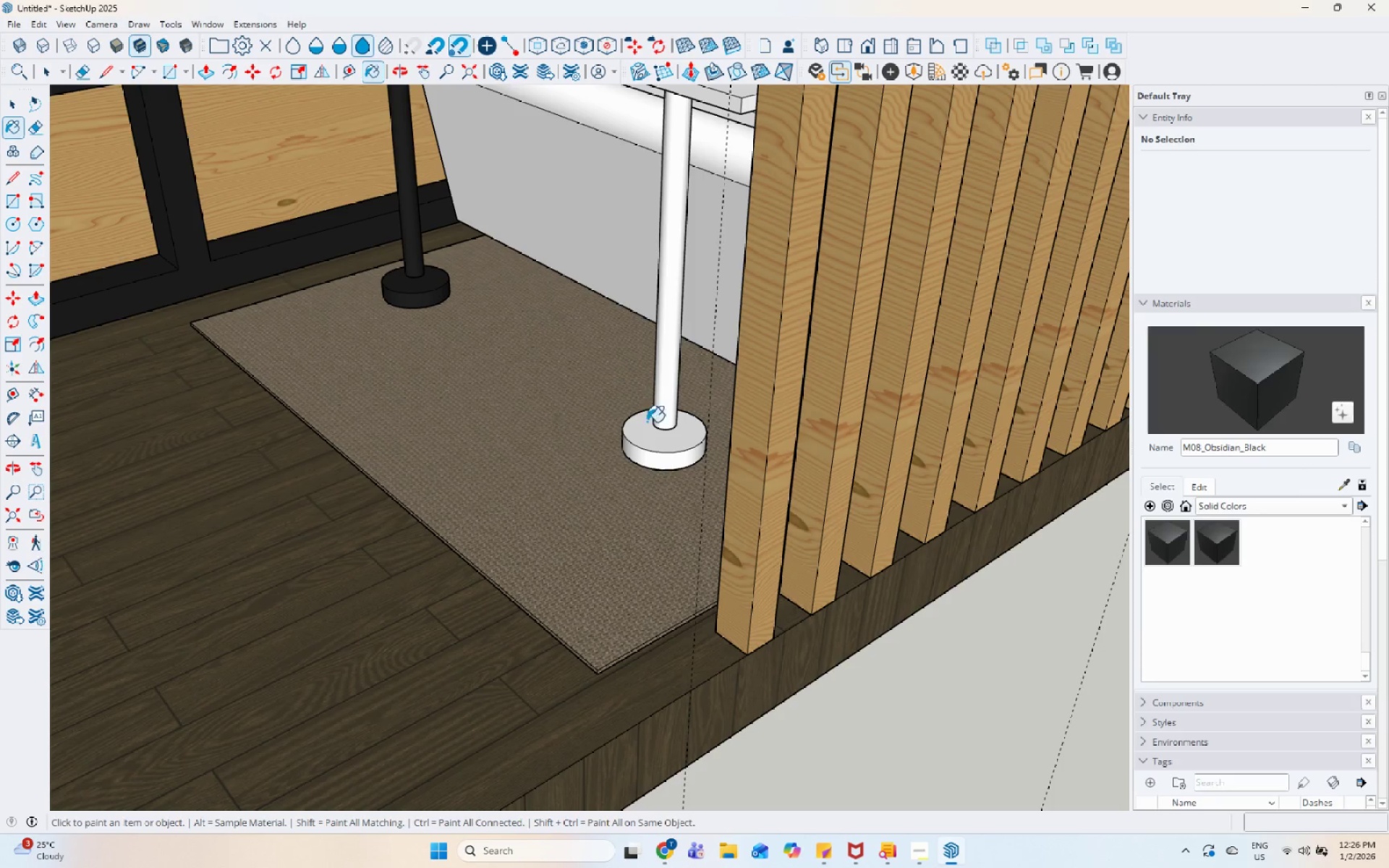 
left_click([656, 438])
 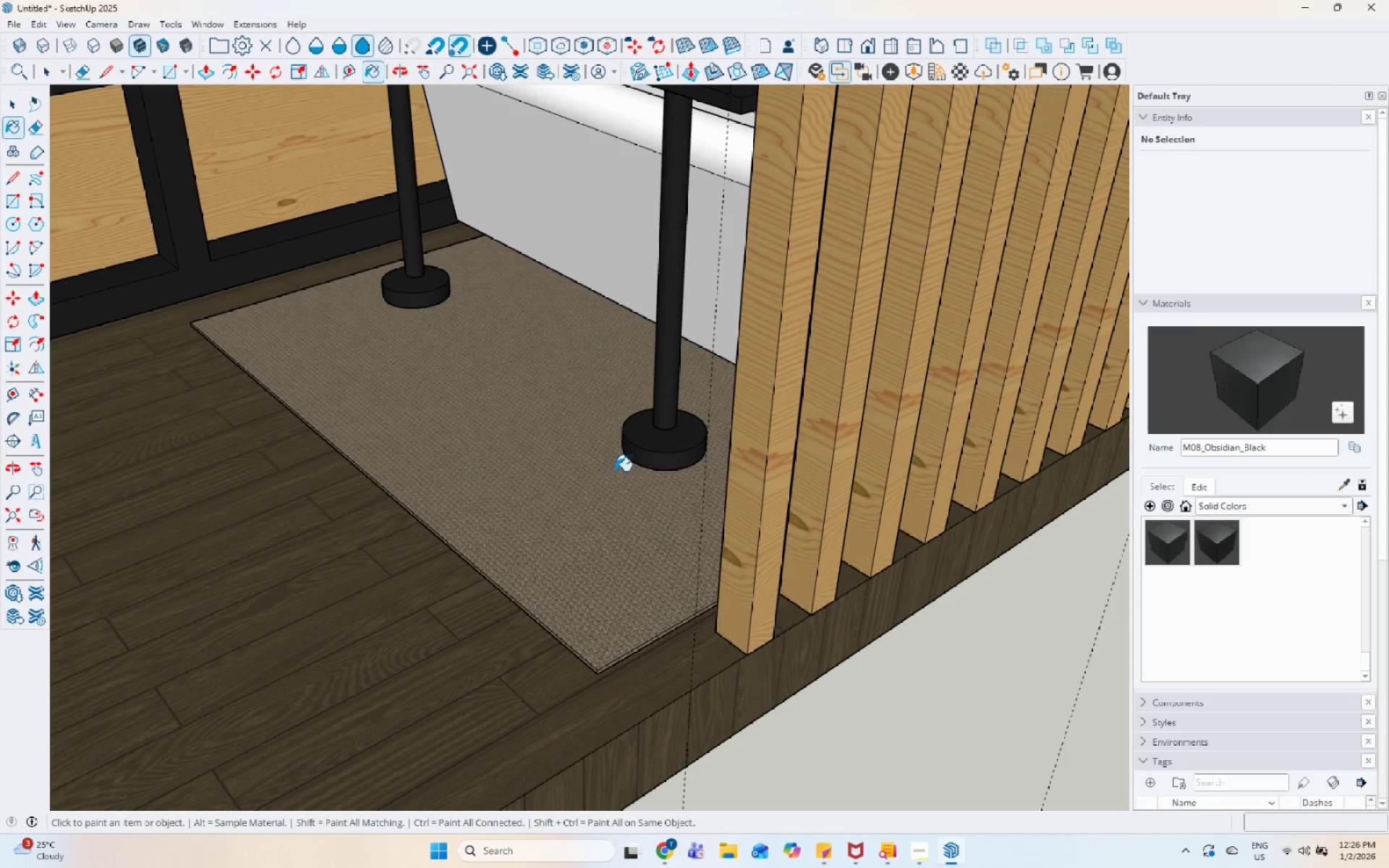 
key(Space)
 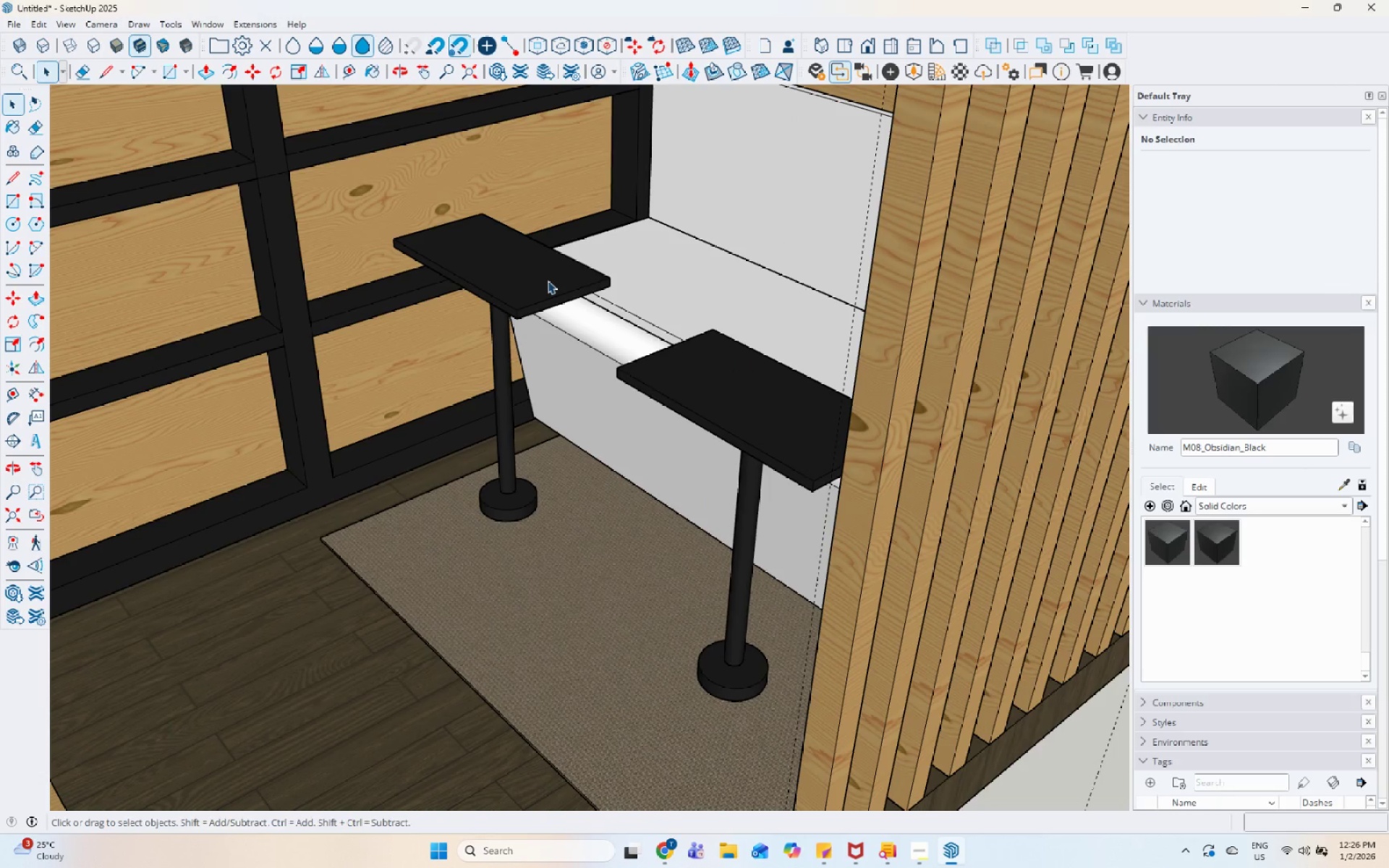 
left_click([548, 281])
 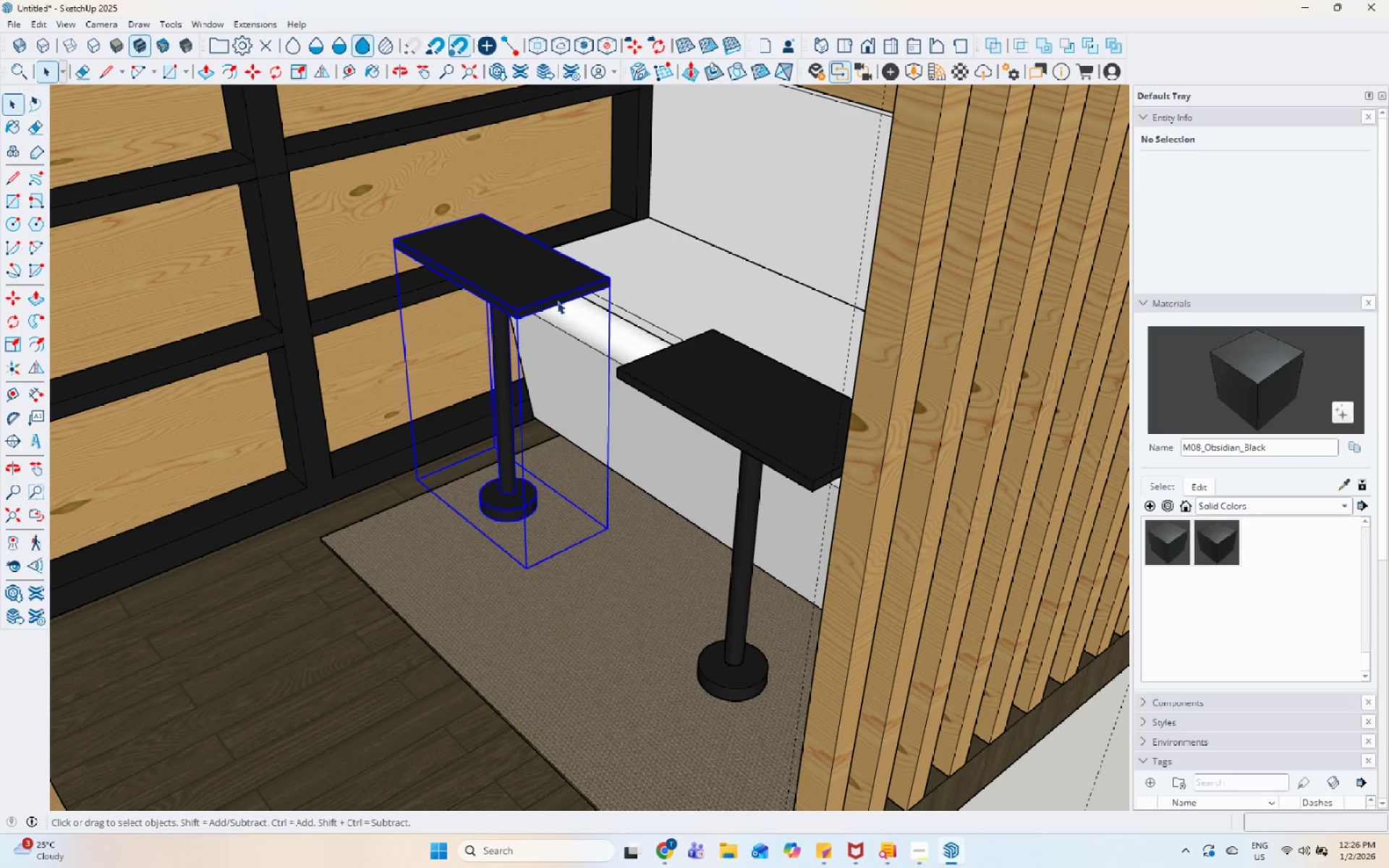 
scroll: coordinate [451, 93], scroll_direction: down, amount: 3.0
 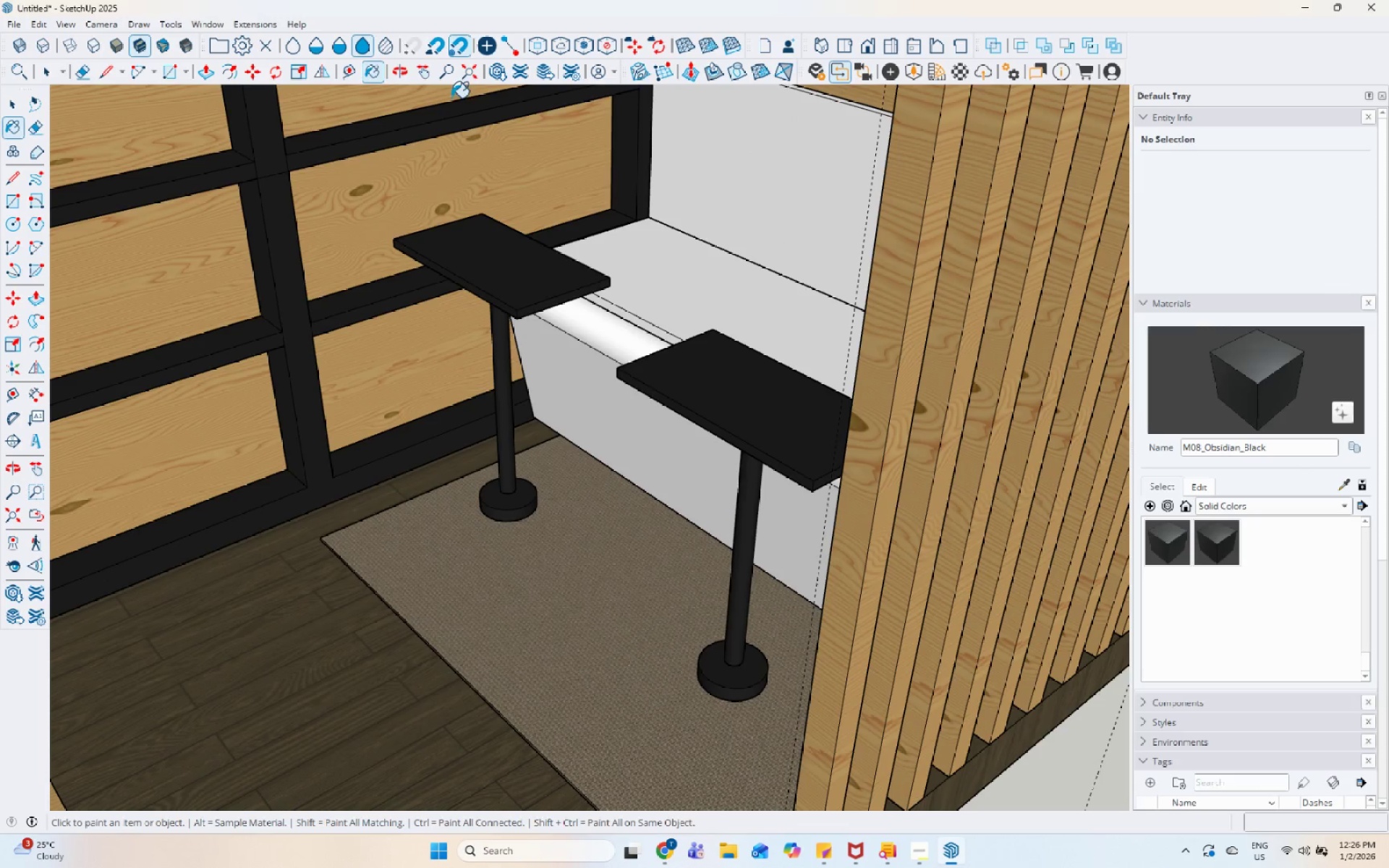 
key(Escape)
 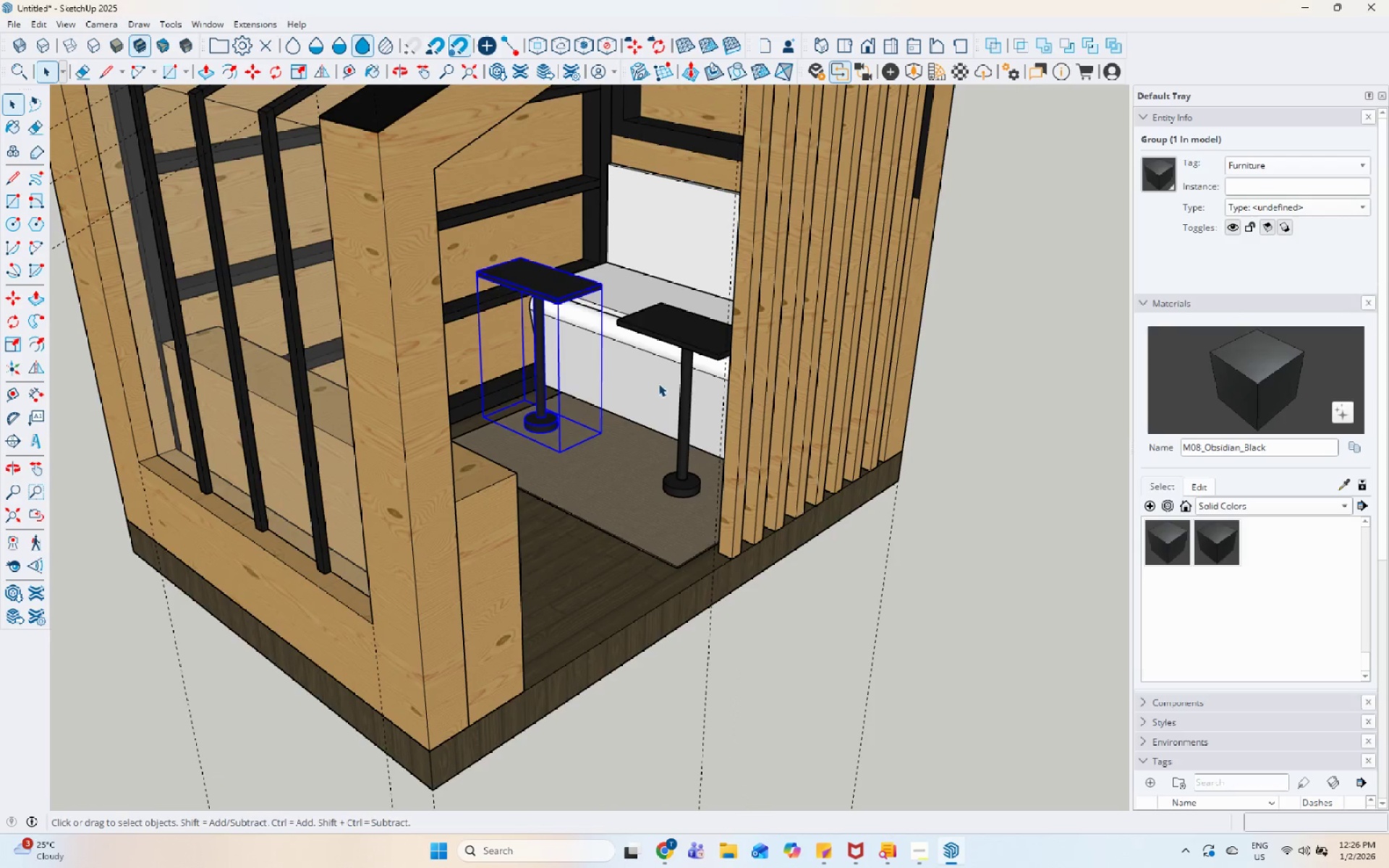 
left_click([656, 378])
 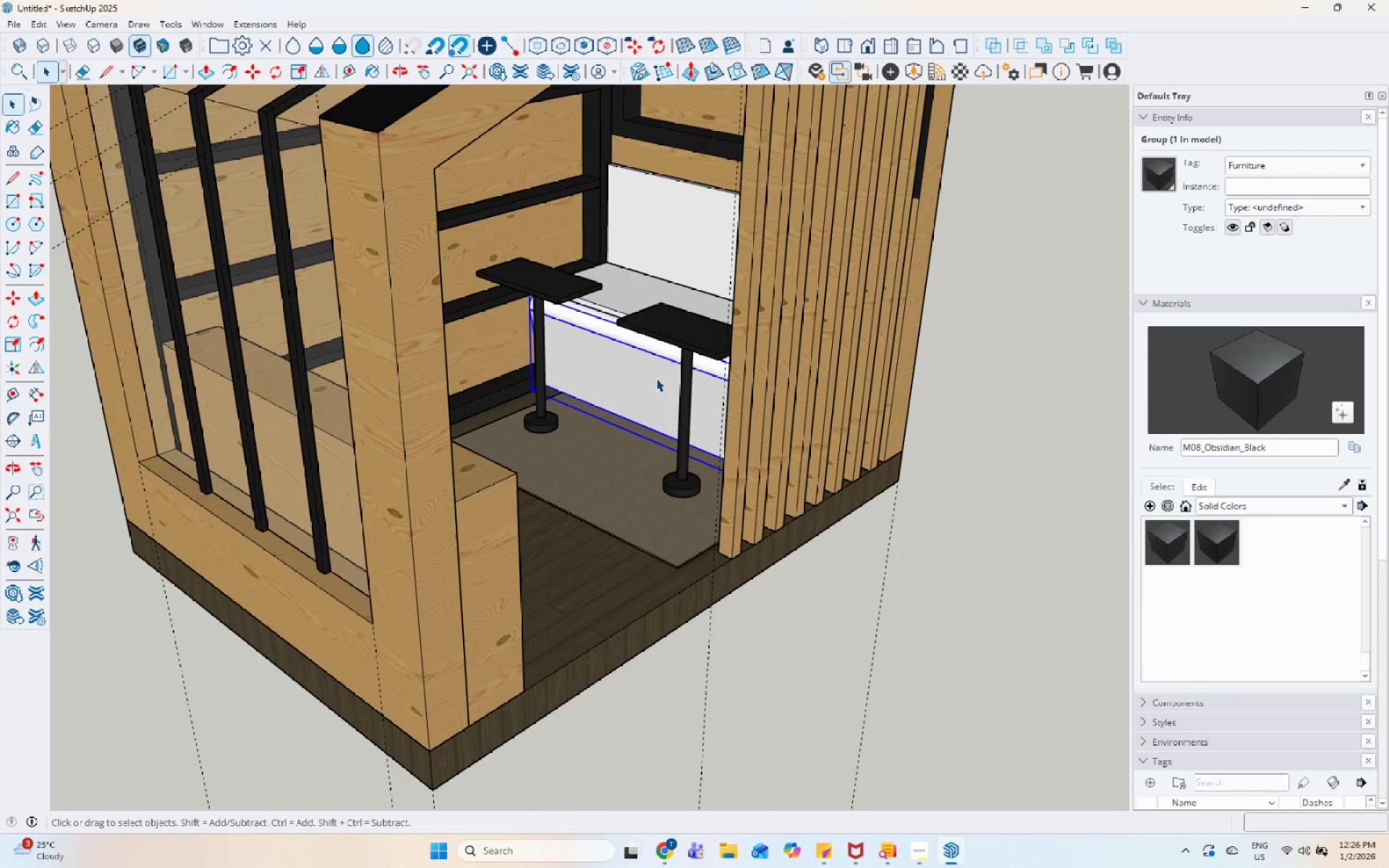 
scroll: coordinate [591, 304], scroll_direction: down, amount: 6.0
 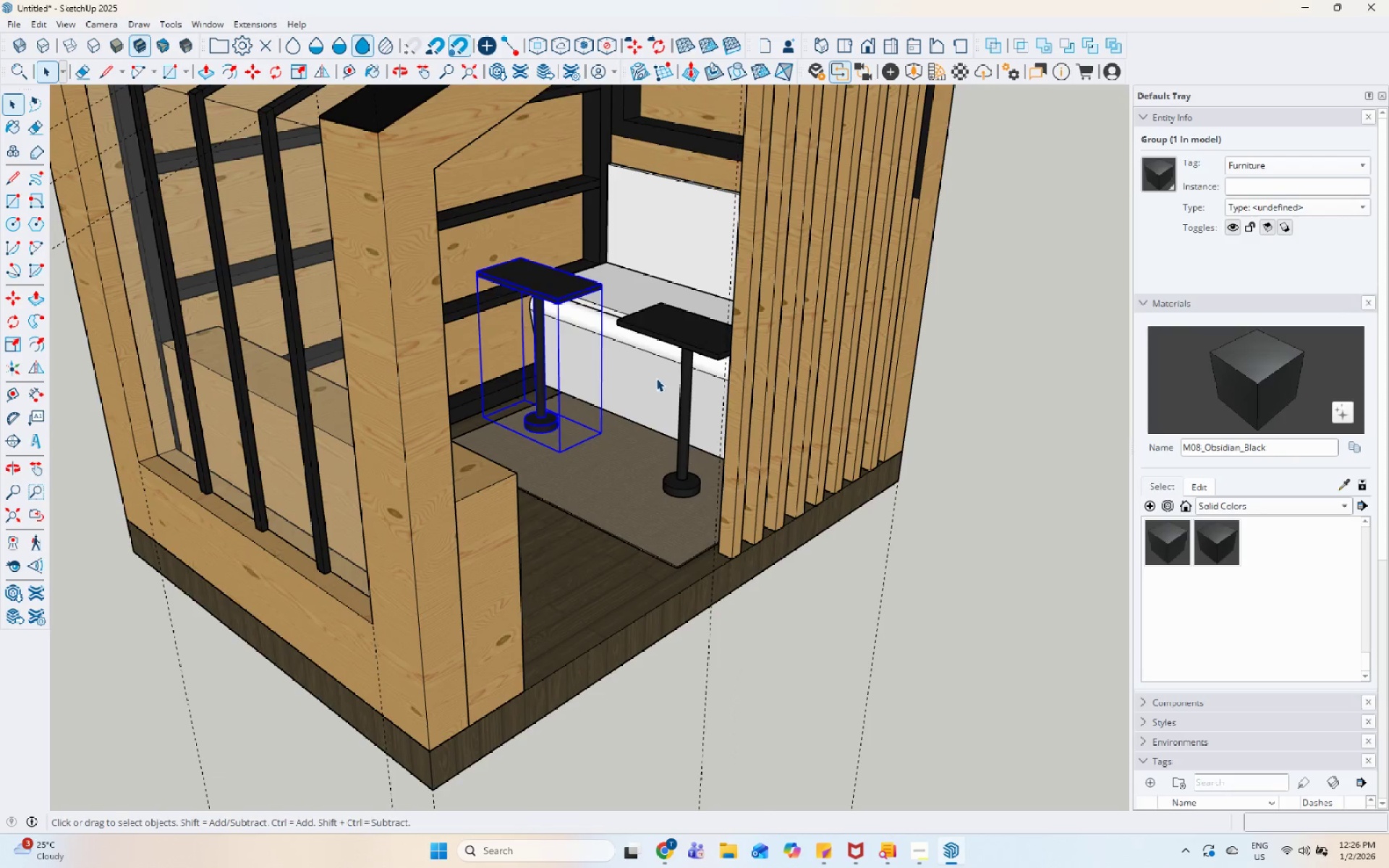 
double_click([656, 378])
 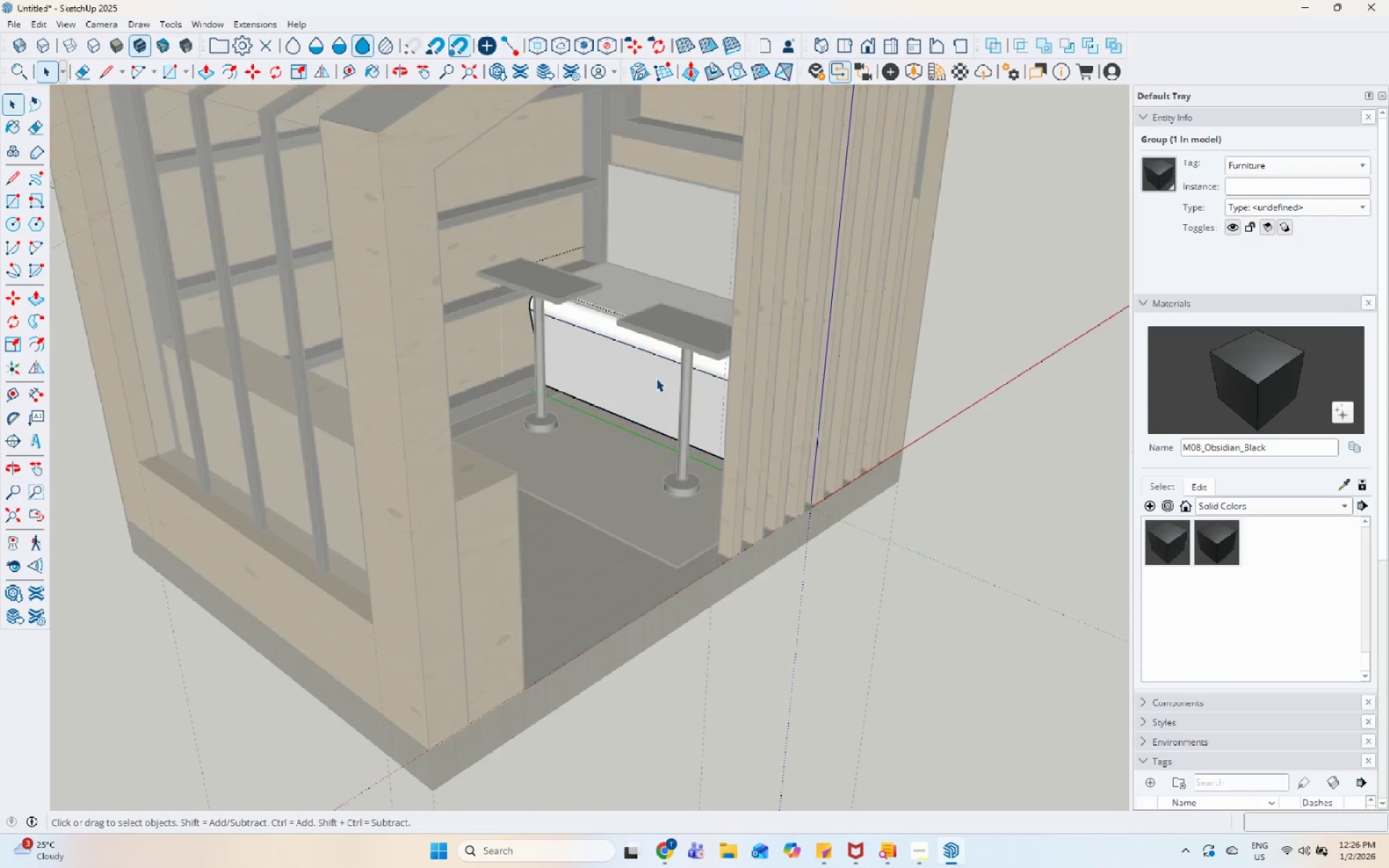 
triple_click([656, 378])
 